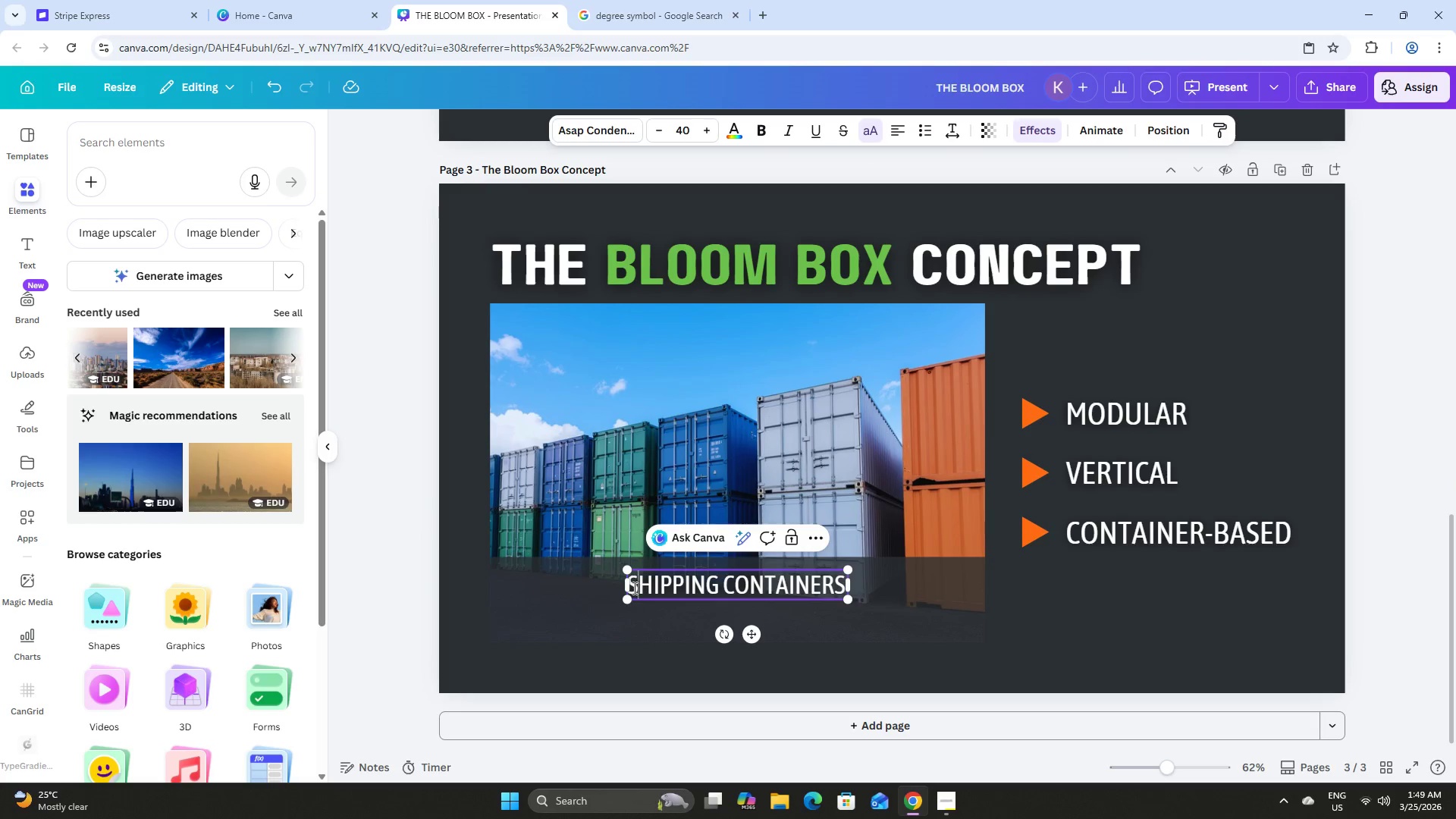 
triple_click([633, 588])
 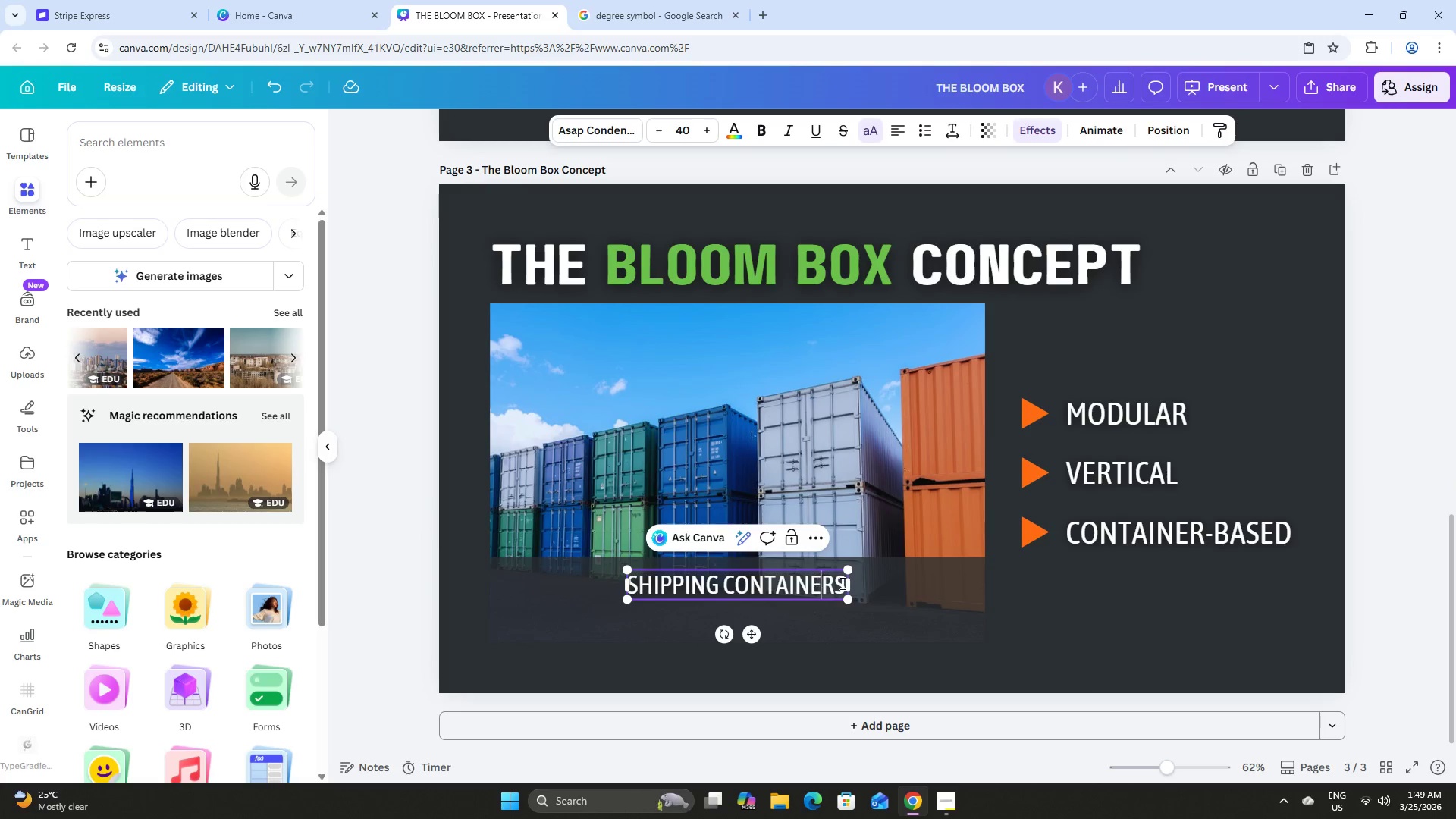 
double_click([1095, 593])
 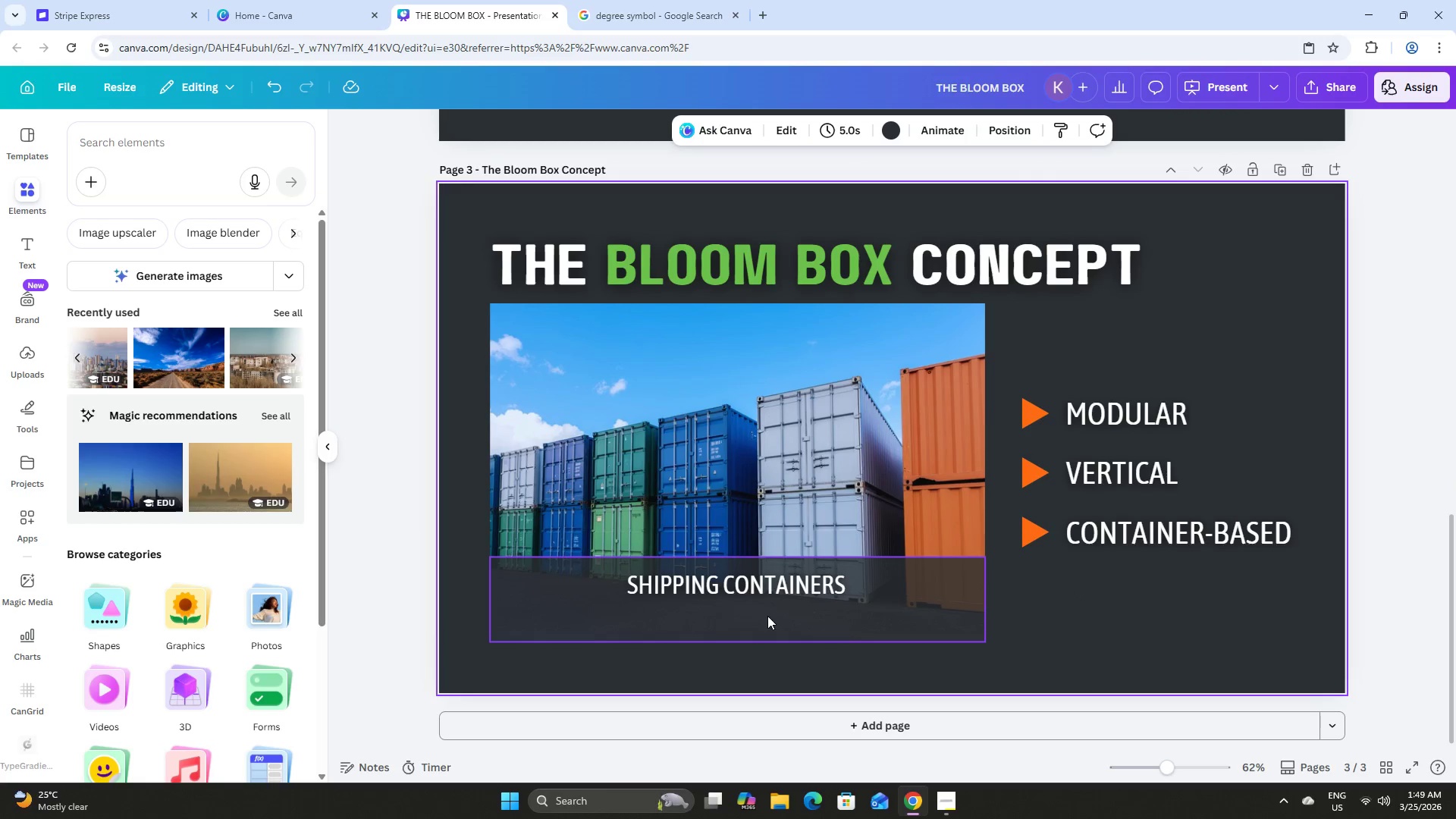 
left_click([742, 586])
 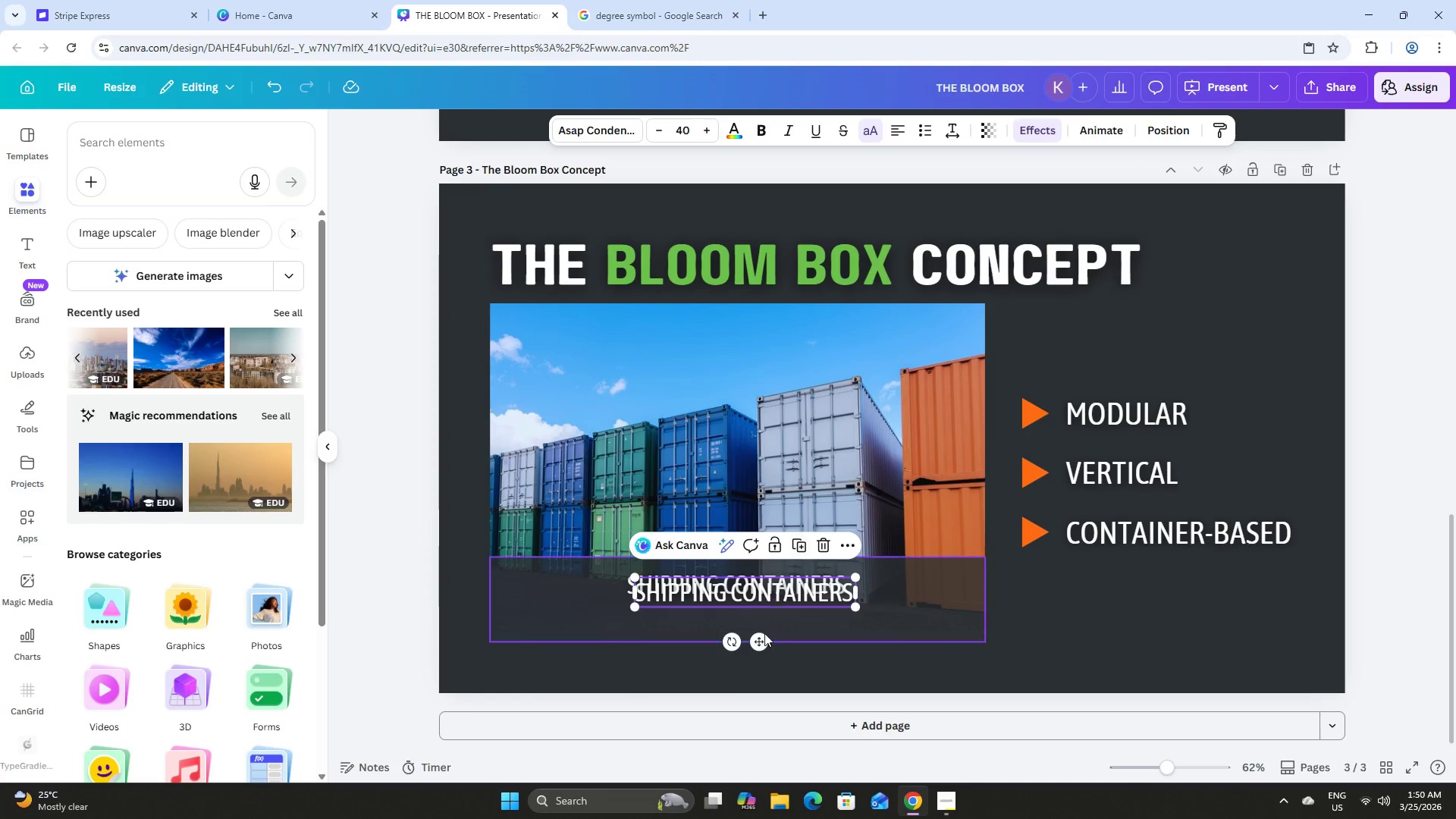 
left_click_drag(start_coordinate=[759, 641], to_coordinate=[749, 664])
 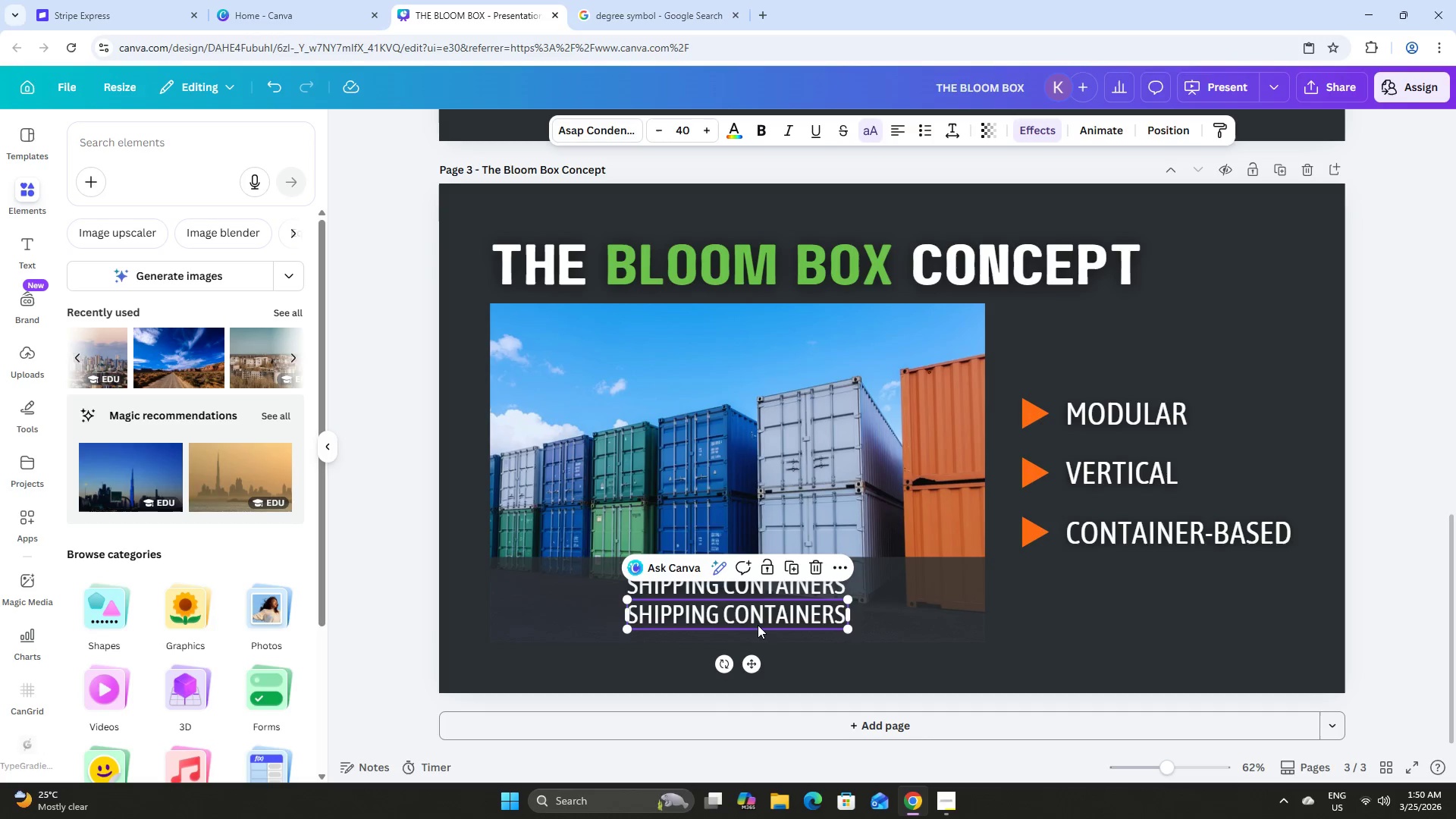 
left_click([758, 625])
 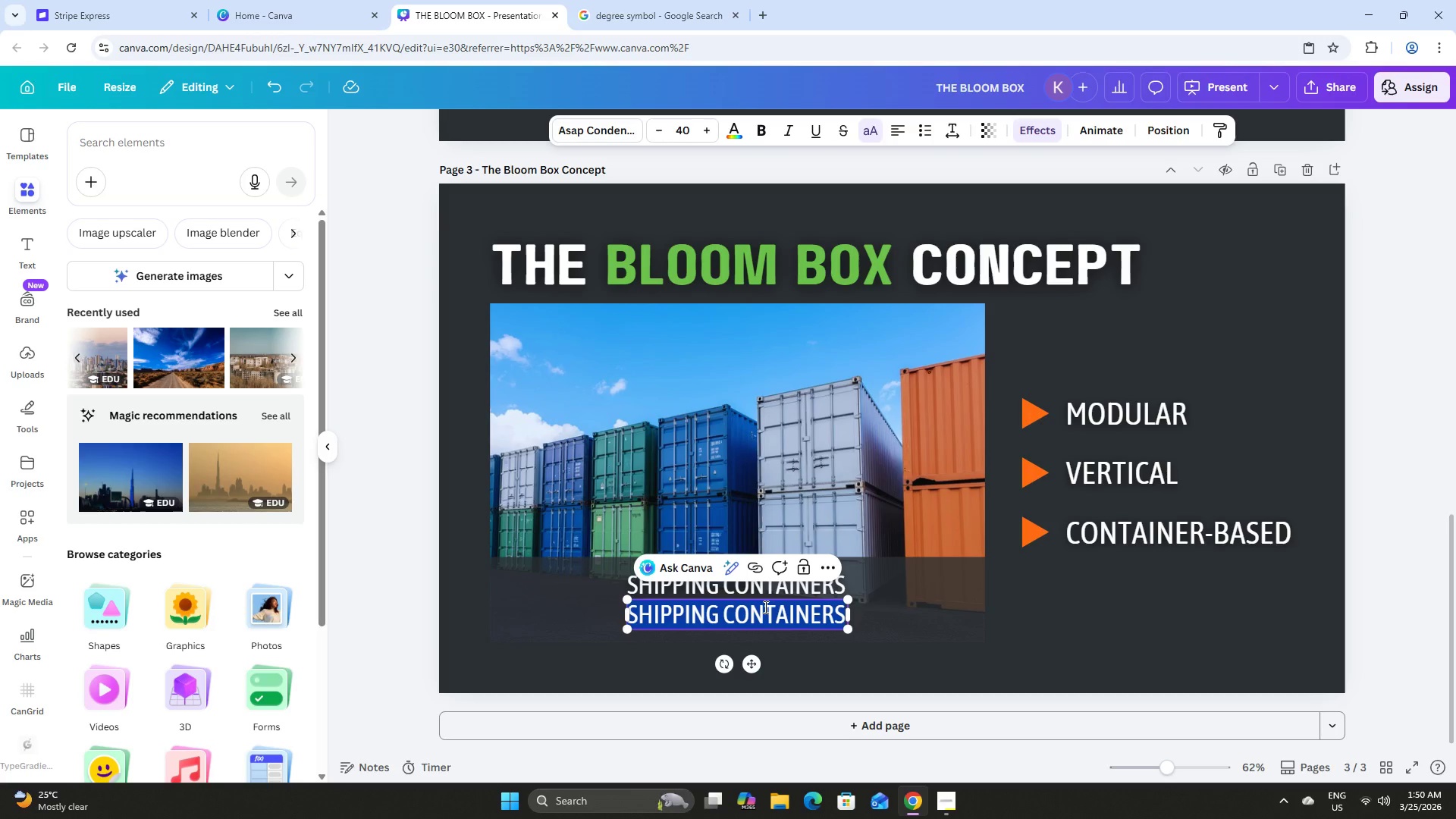 
type(GARDEN THAT FITS)
 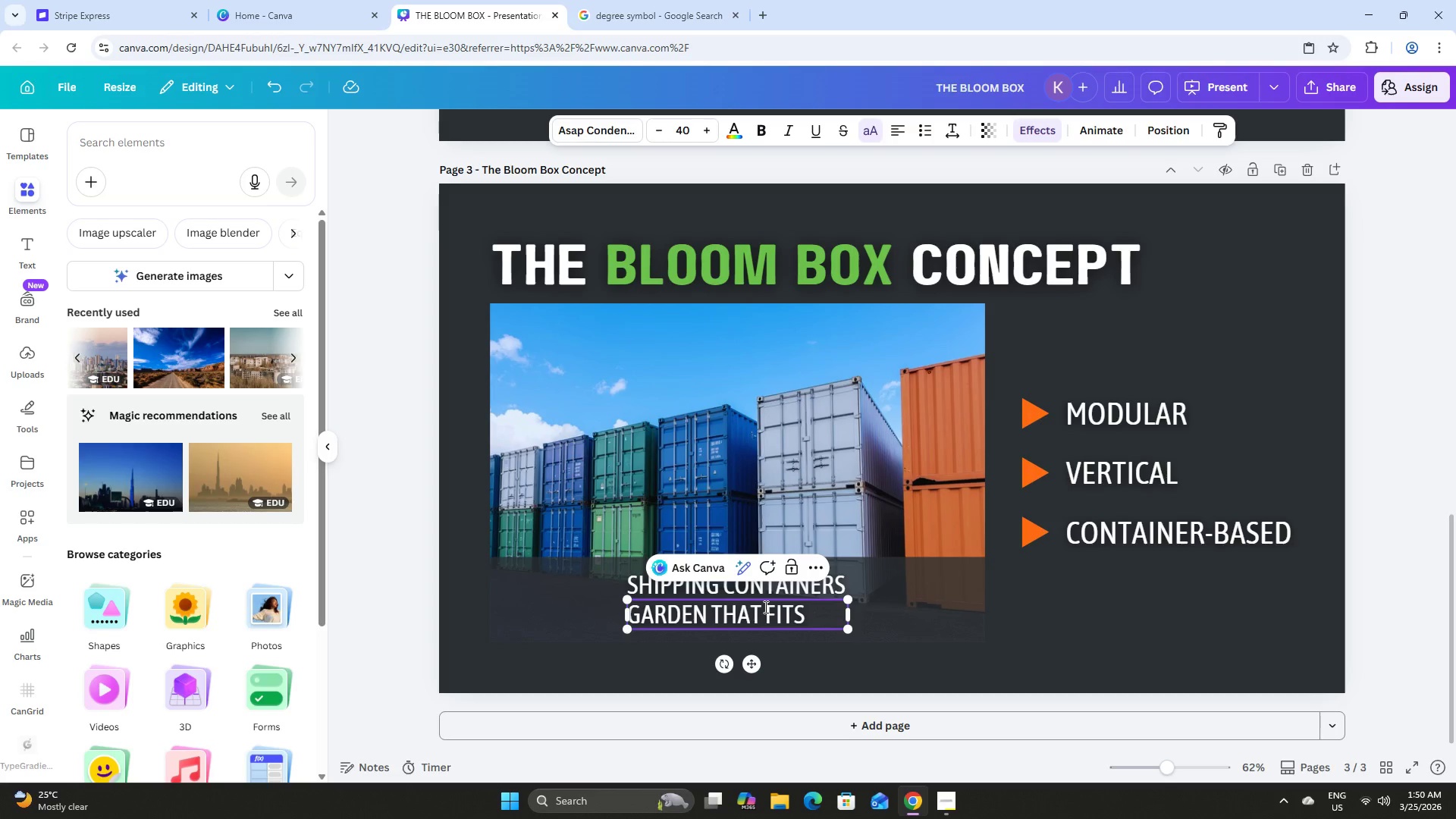 
wait(6.73)
 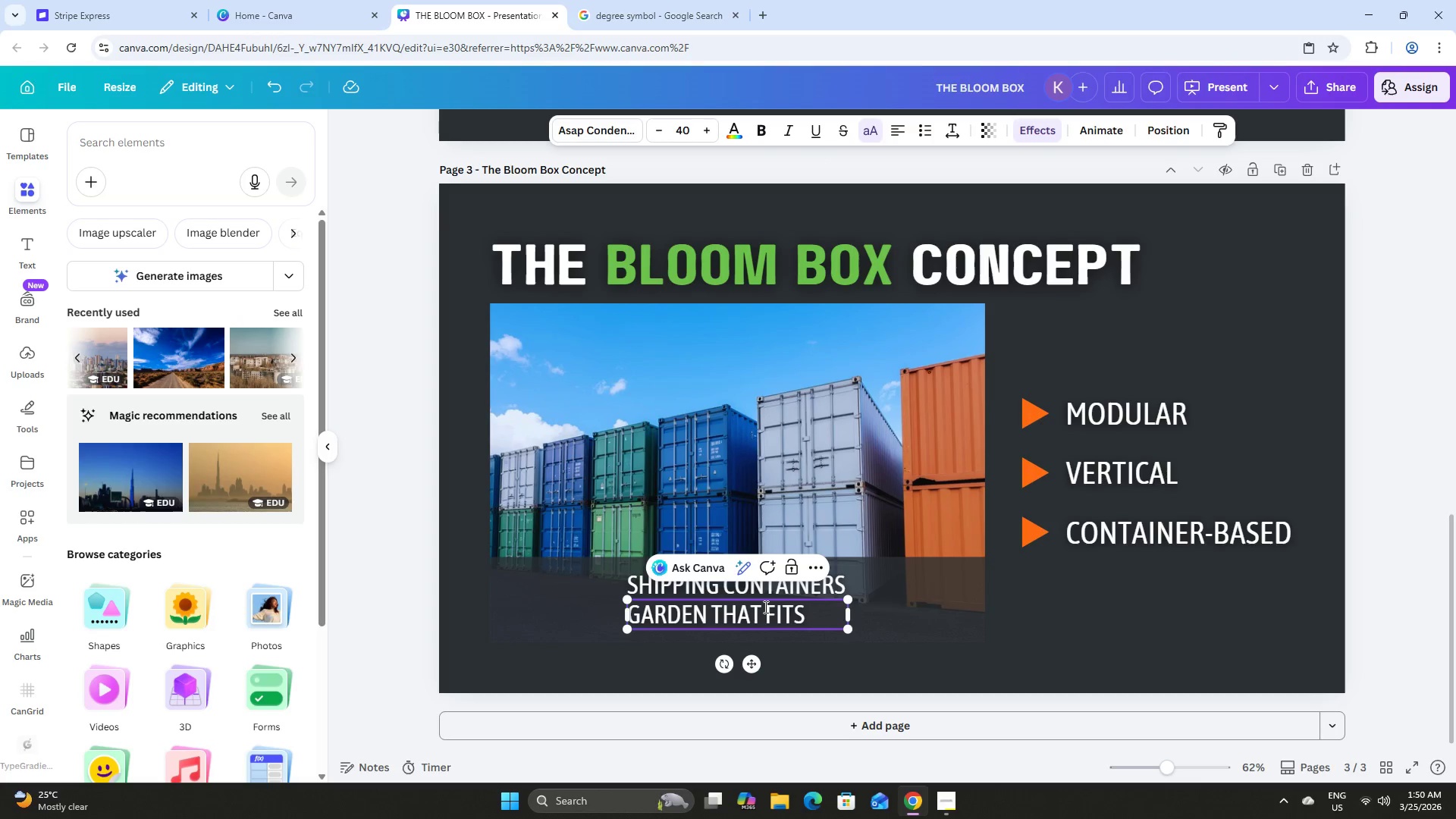 
type( THE CITY)
 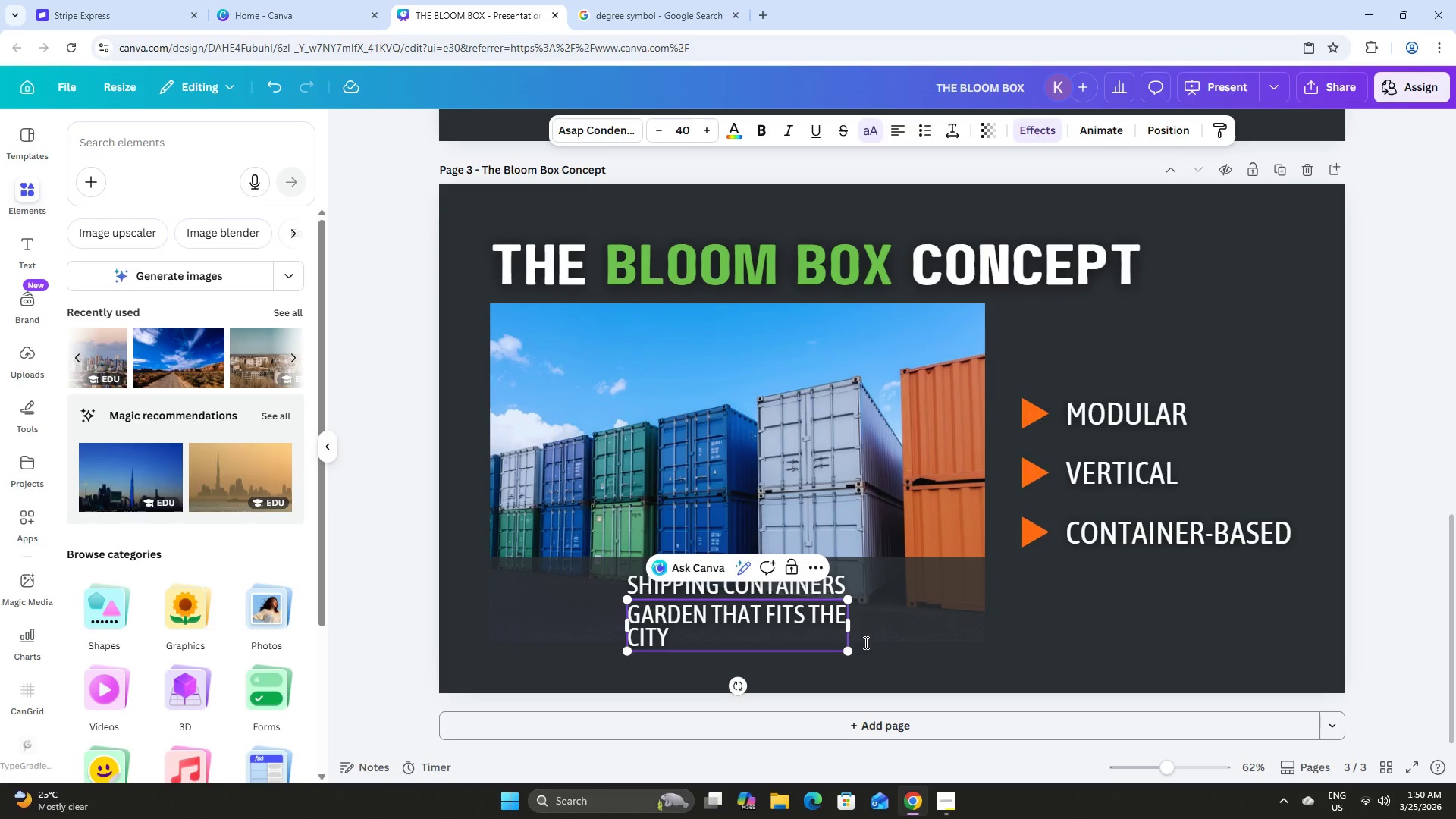 
double_click([754, 612])
 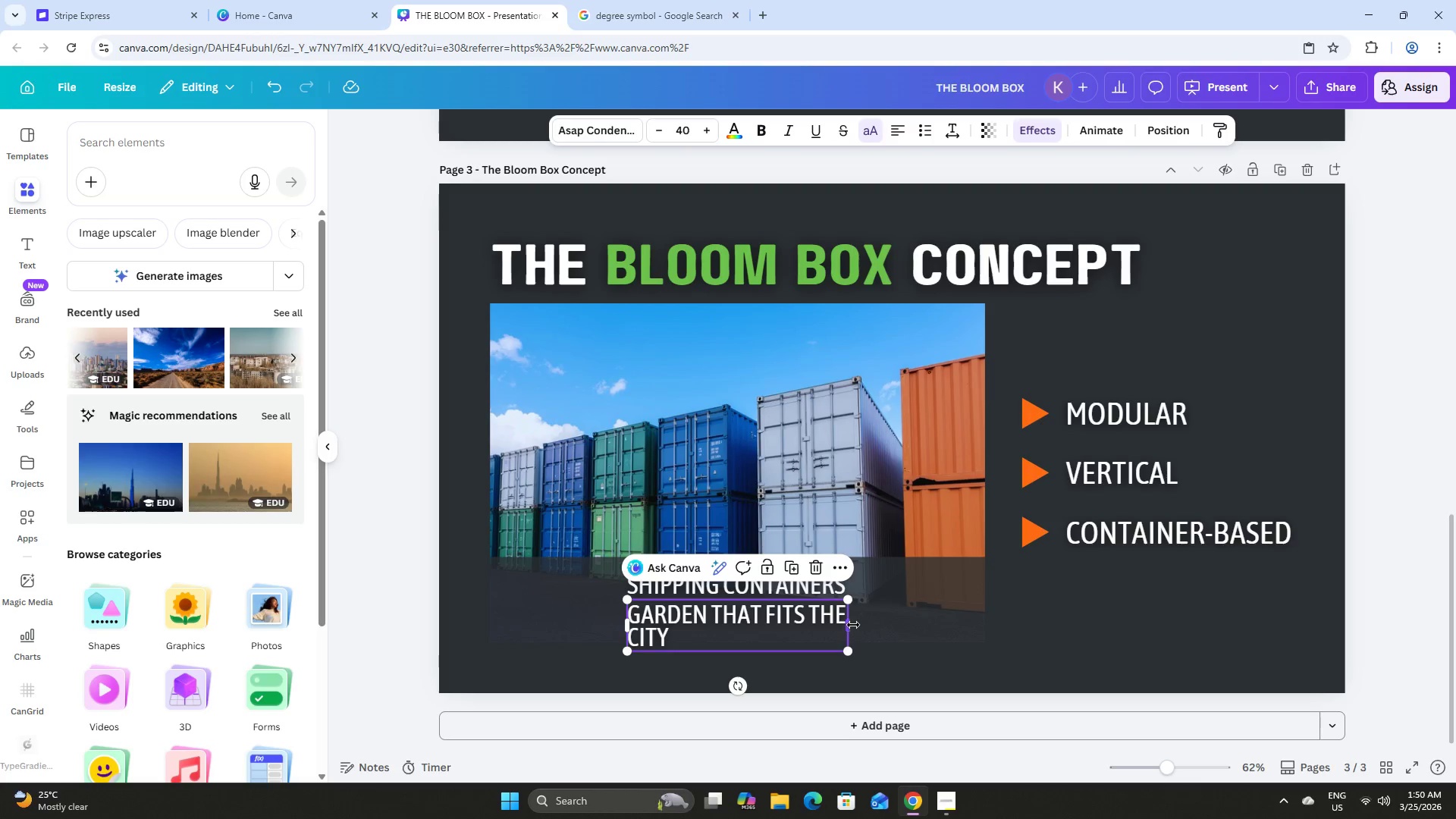 
left_click_drag(start_coordinate=[852, 625], to_coordinate=[892, 625])
 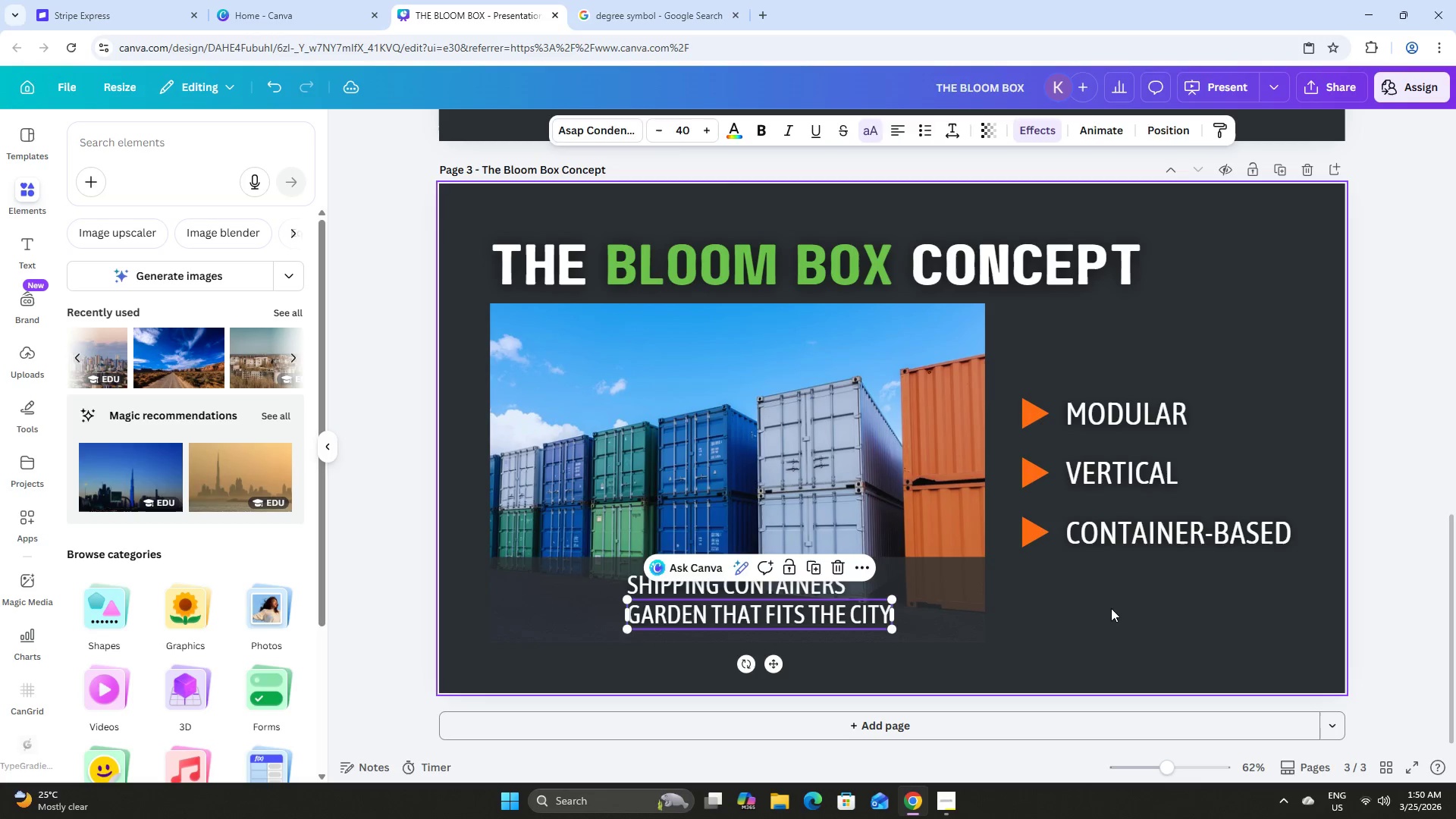 
left_click([1111, 608])
 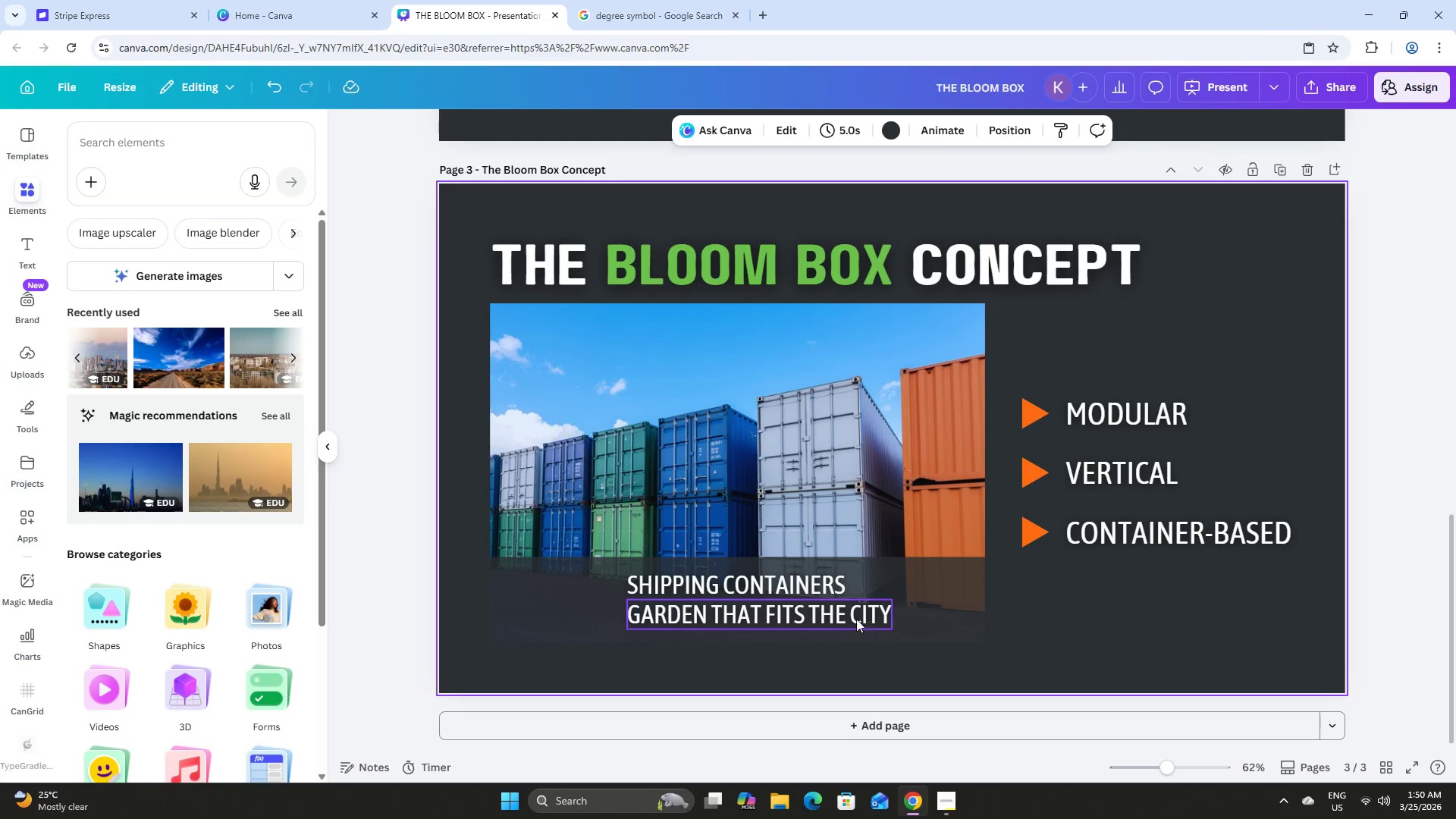 
left_click_drag(start_coordinate=[846, 619], to_coordinate=[826, 622])
 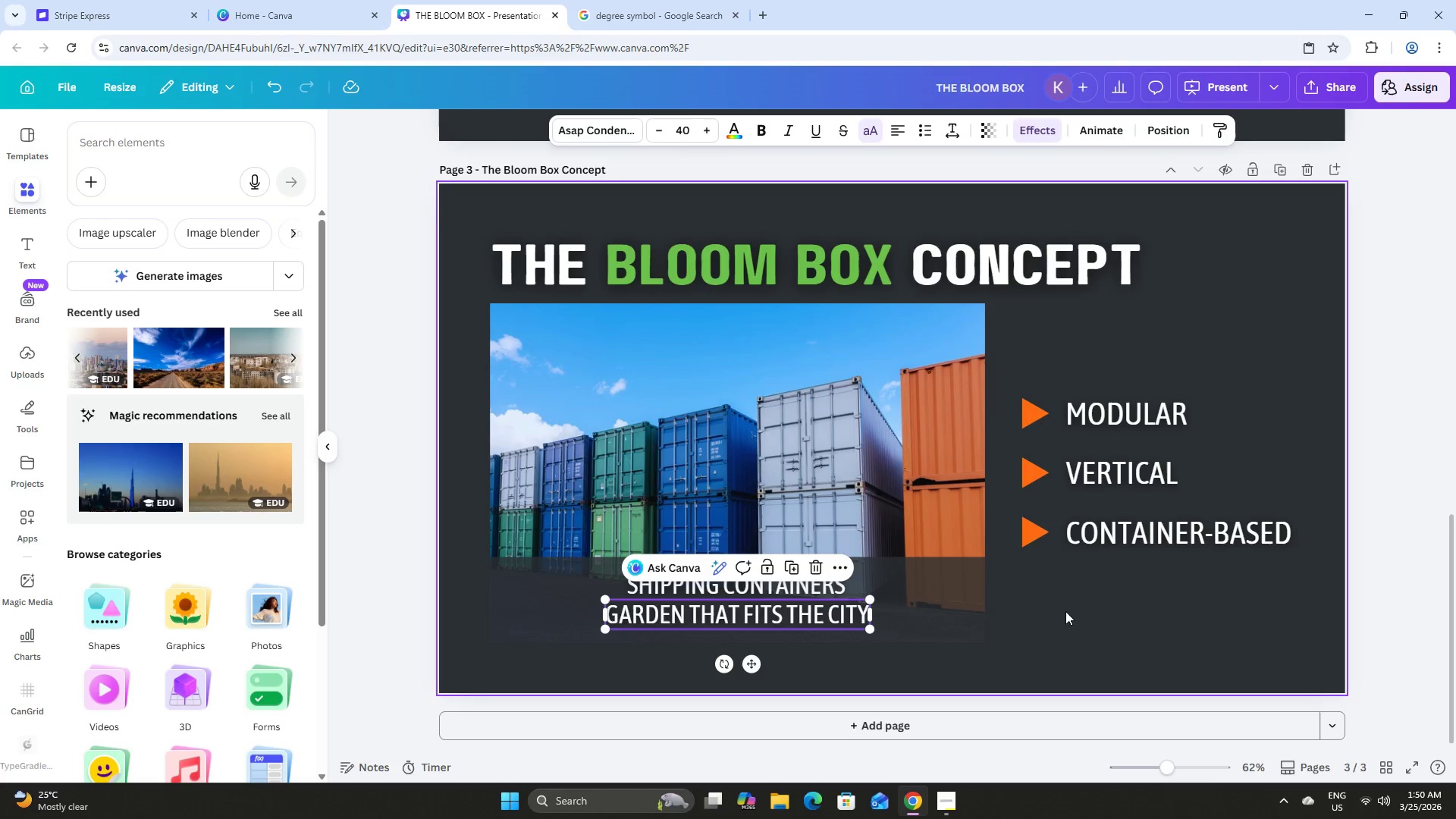 
left_click([1069, 611])
 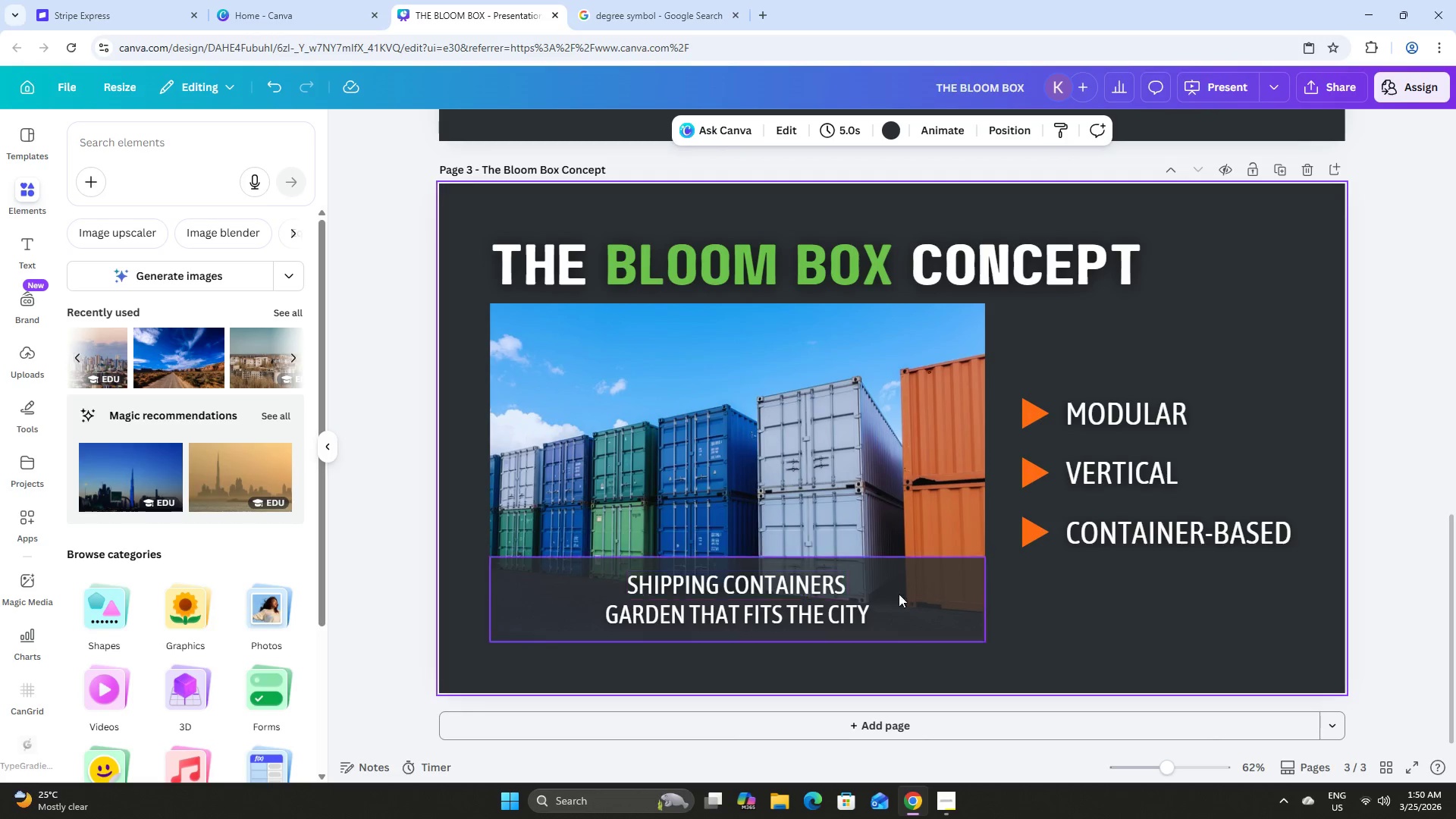 
scroll: coordinate [1078, 601], scroll_direction: up, amount: 1.0
 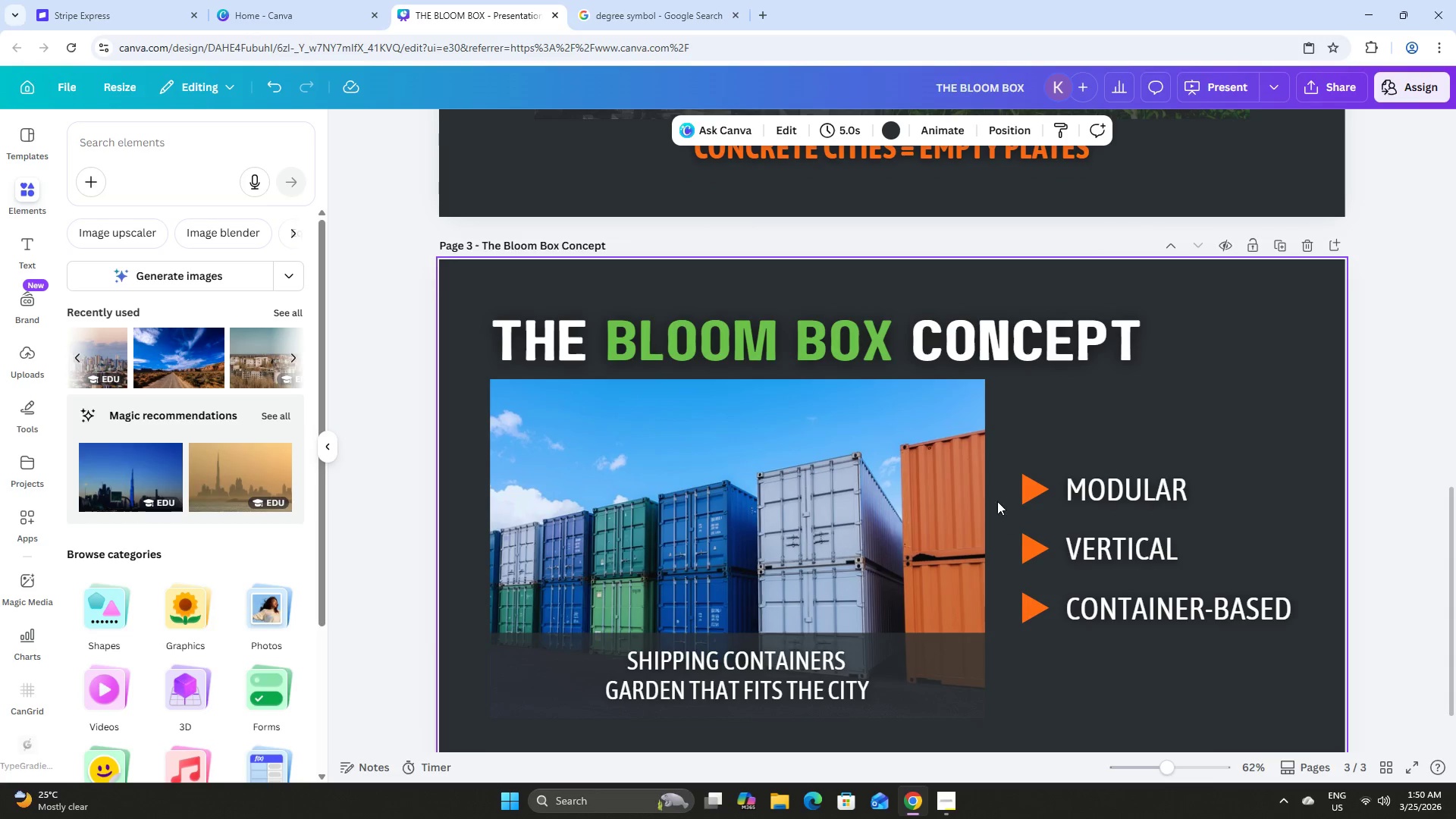 
scroll: coordinate [997, 501], scroll_direction: down, amount: 2.0
 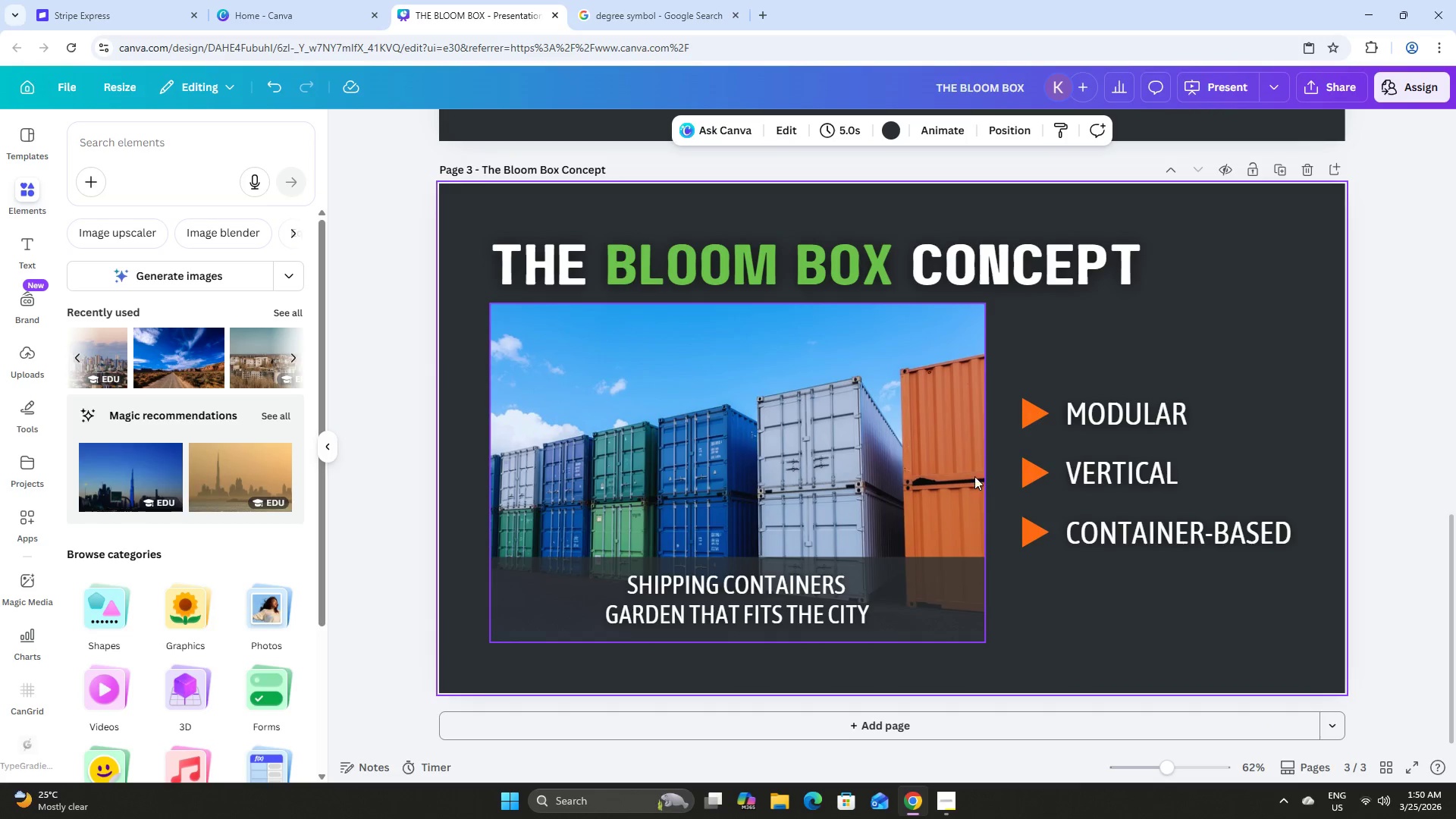 
scroll: coordinate [805, 403], scroll_direction: up, amount: 5.0
 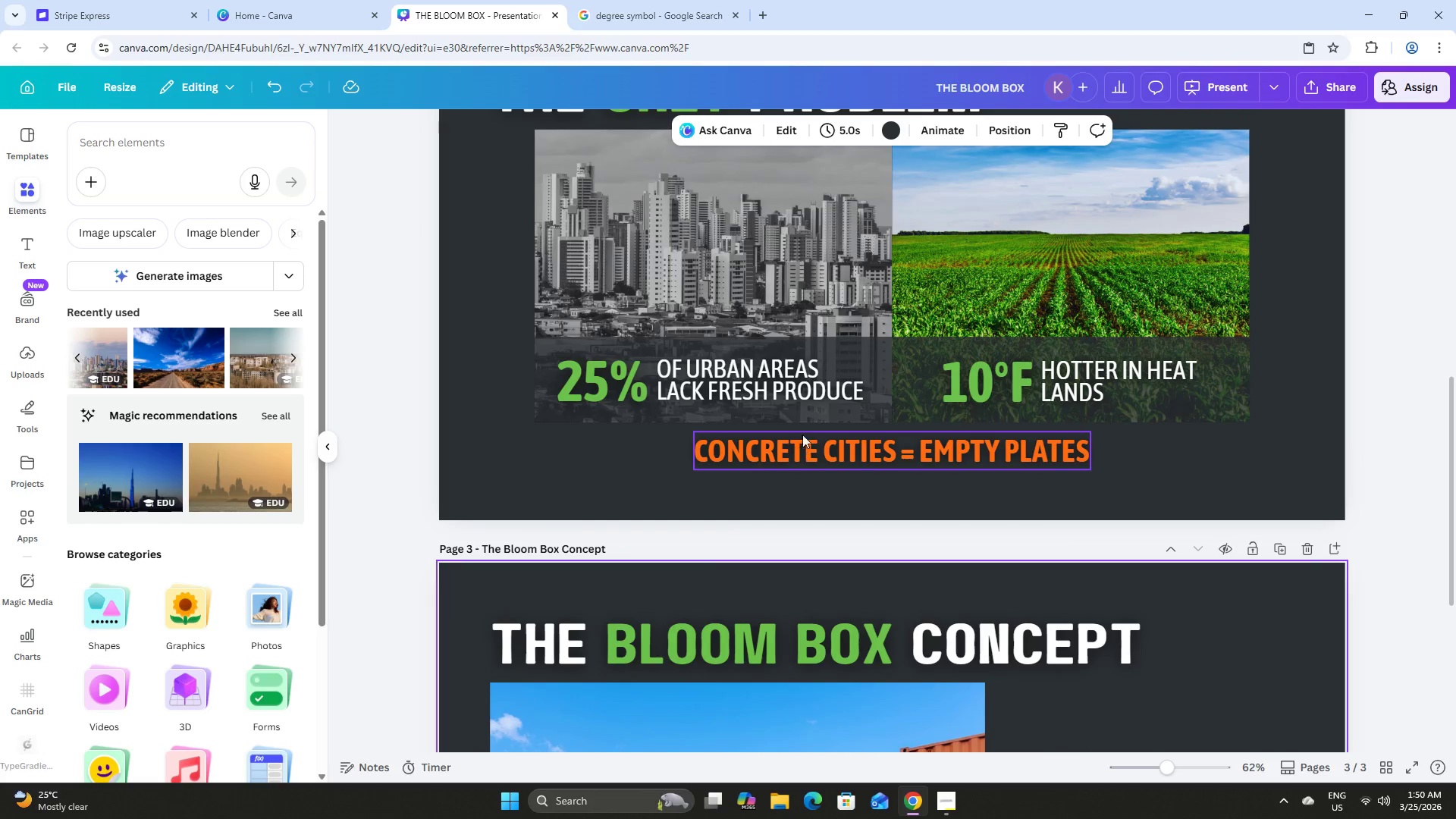 
scroll: coordinate [830, 400], scroll_direction: down, amount: 3.0
 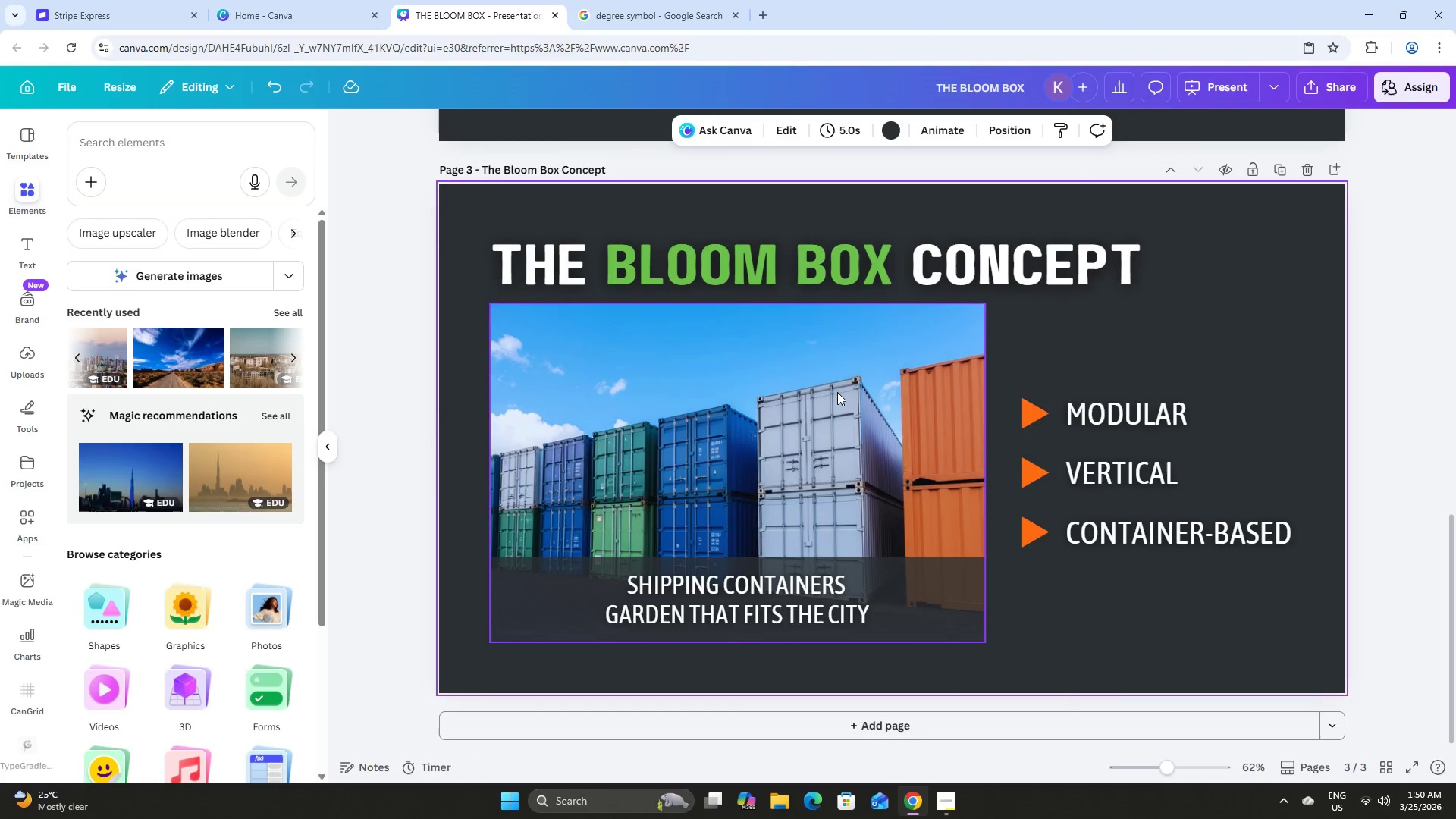 
scroll: coordinate [839, 391], scroll_direction: none, amount: 0.0
 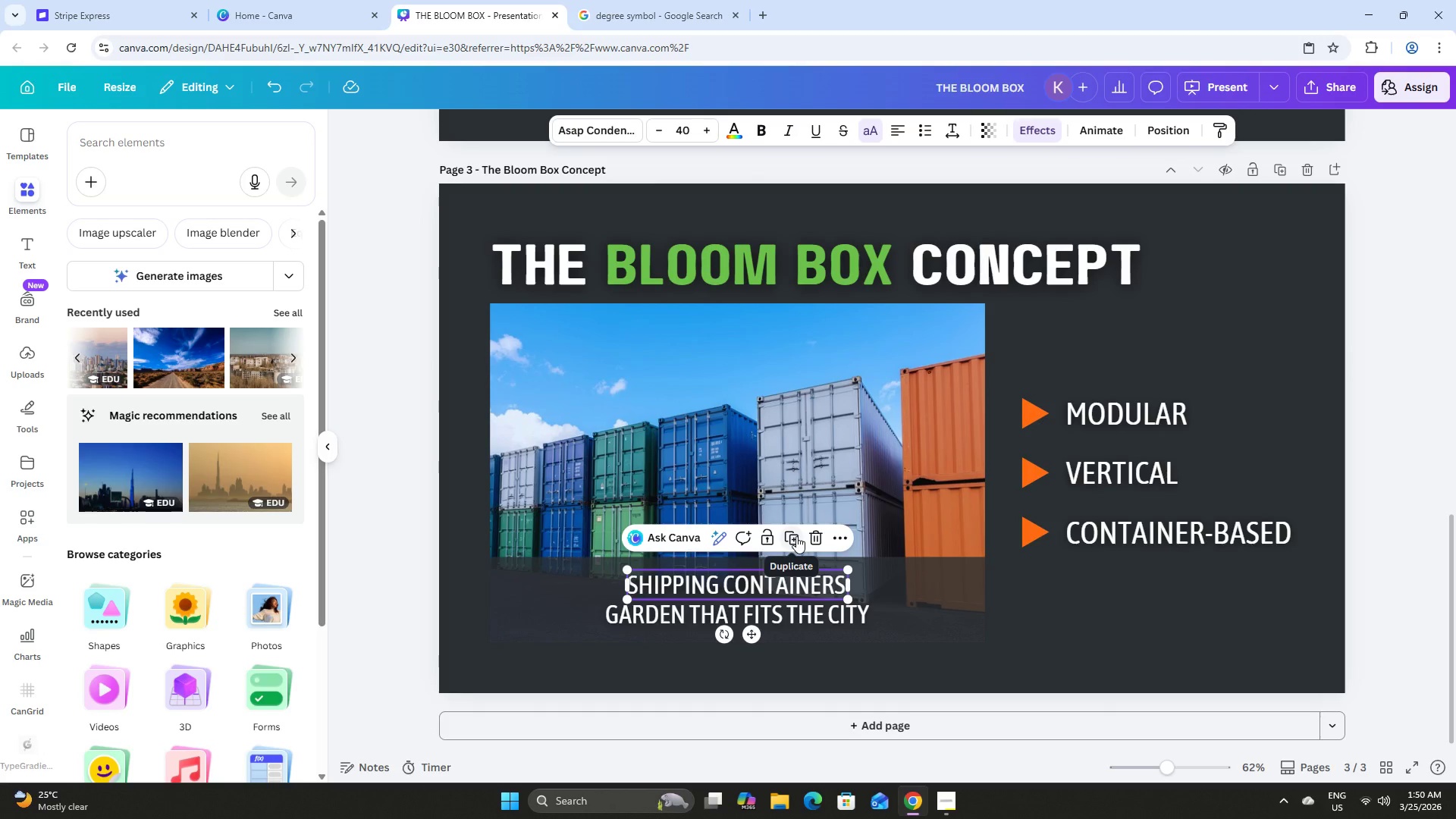 
left_click([796, 536])
 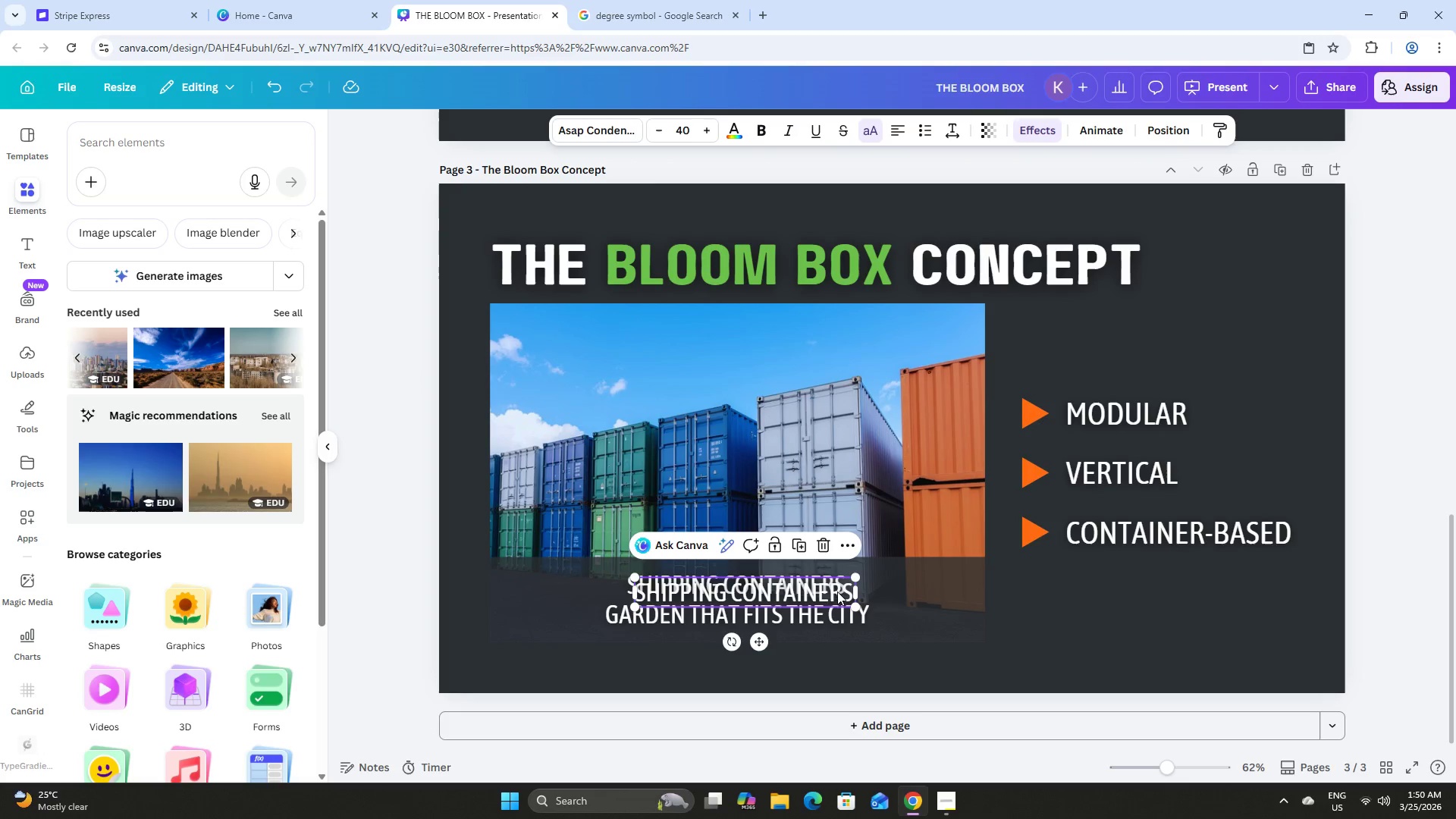 
left_click_drag(start_coordinate=[828, 587], to_coordinate=[740, 580])
 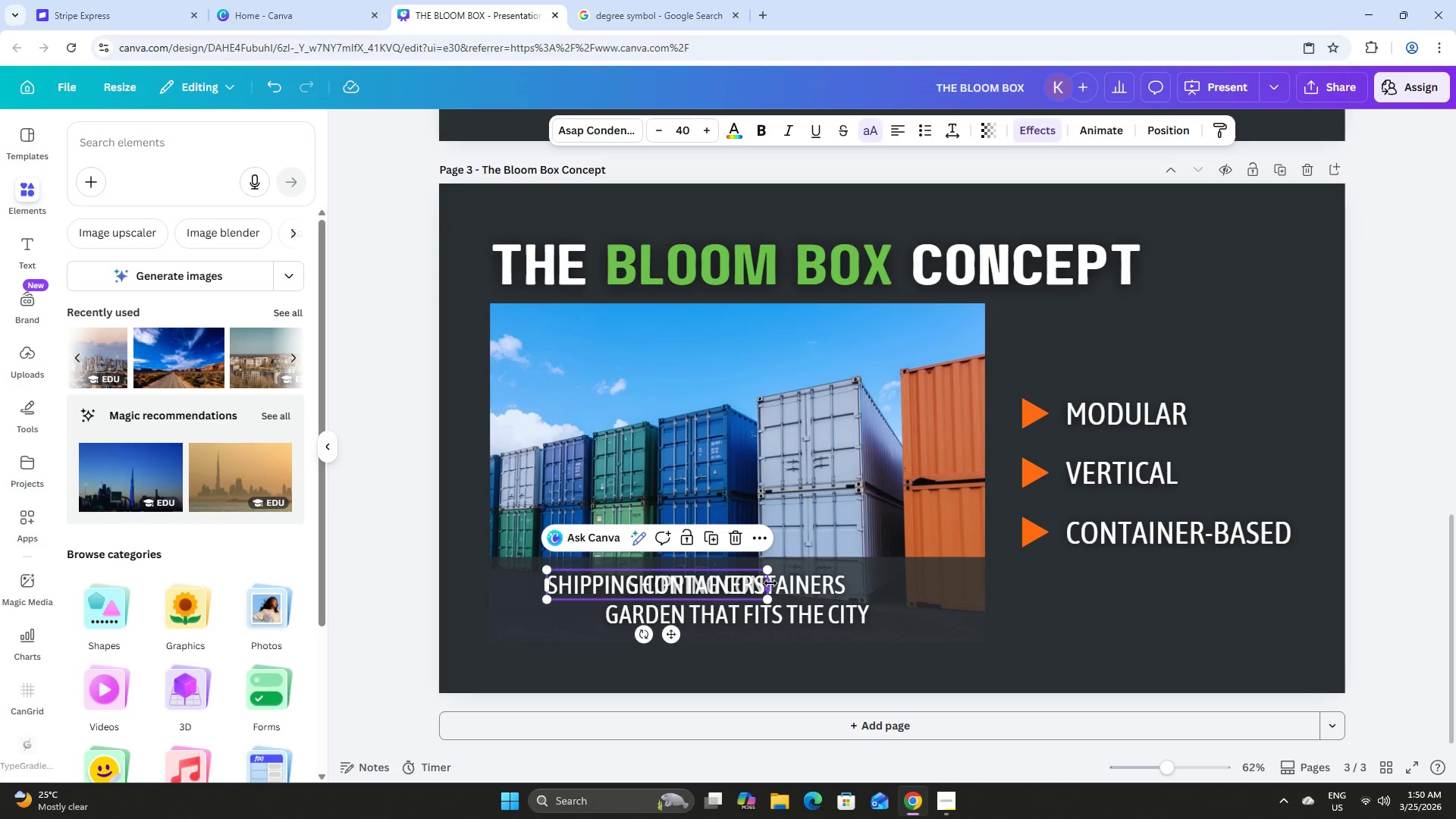 
left_click_drag(start_coordinate=[770, 583], to_coordinate=[595, 573])
 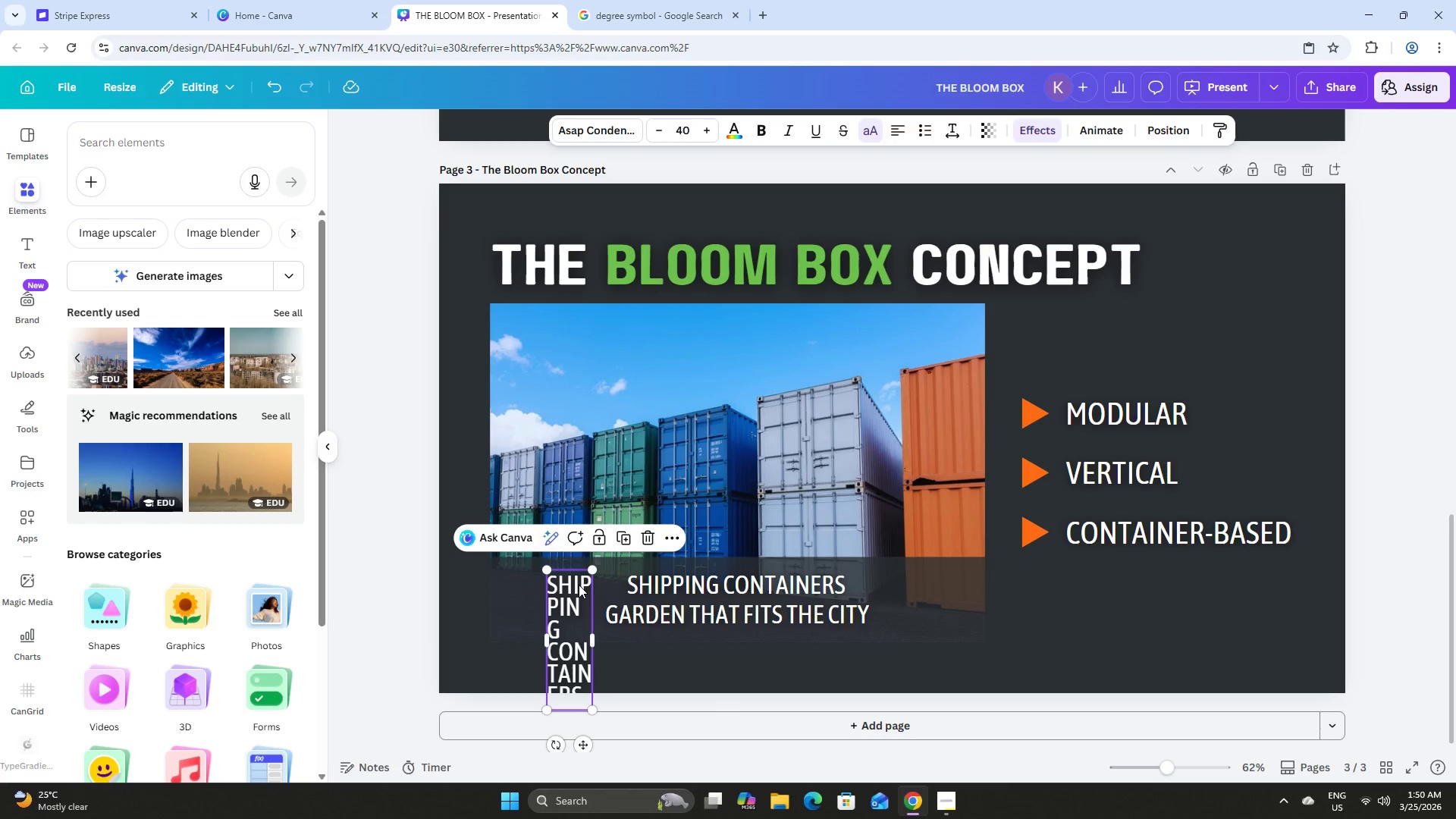 
left_click([579, 585])
 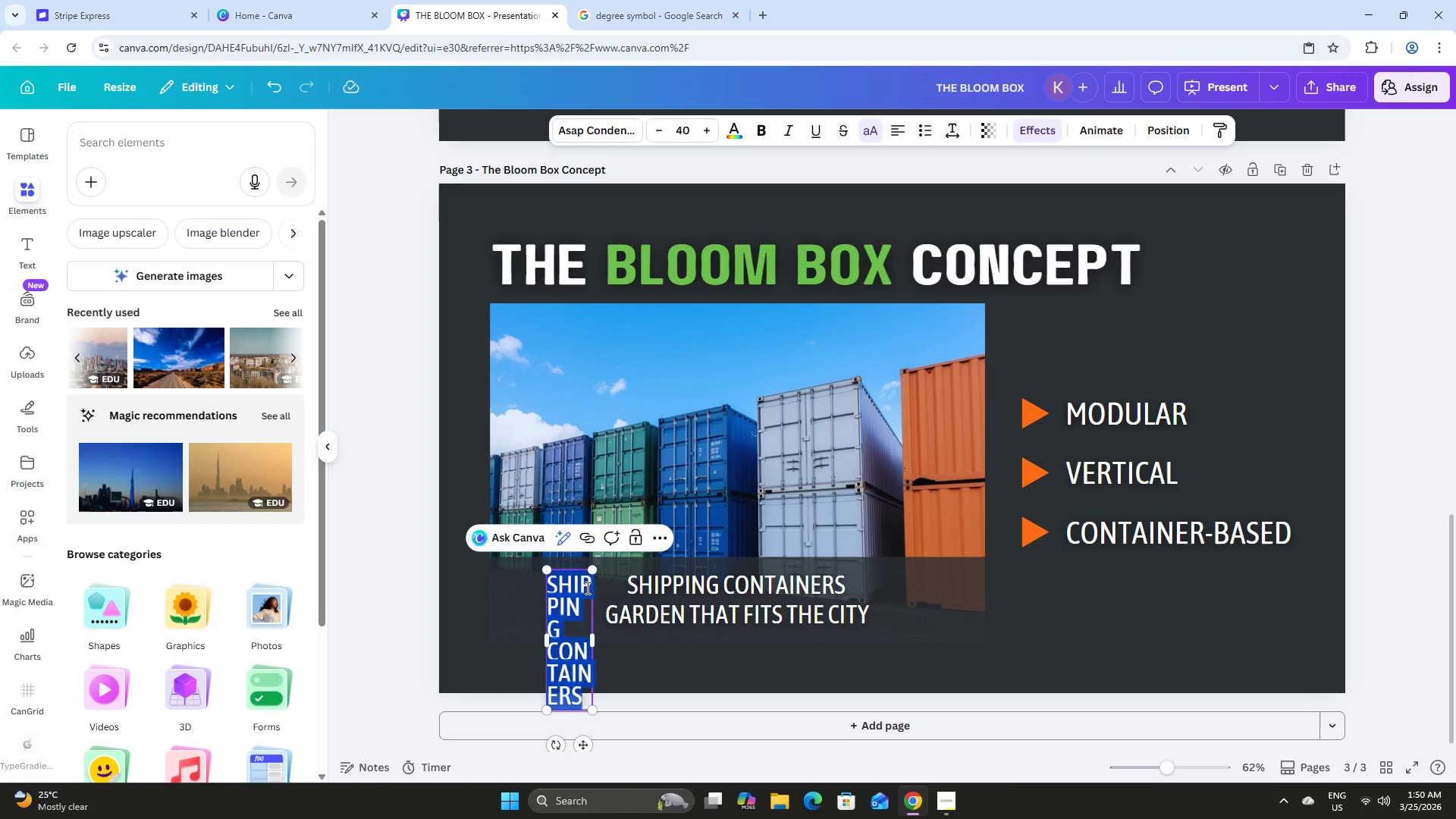 
type(TO)
 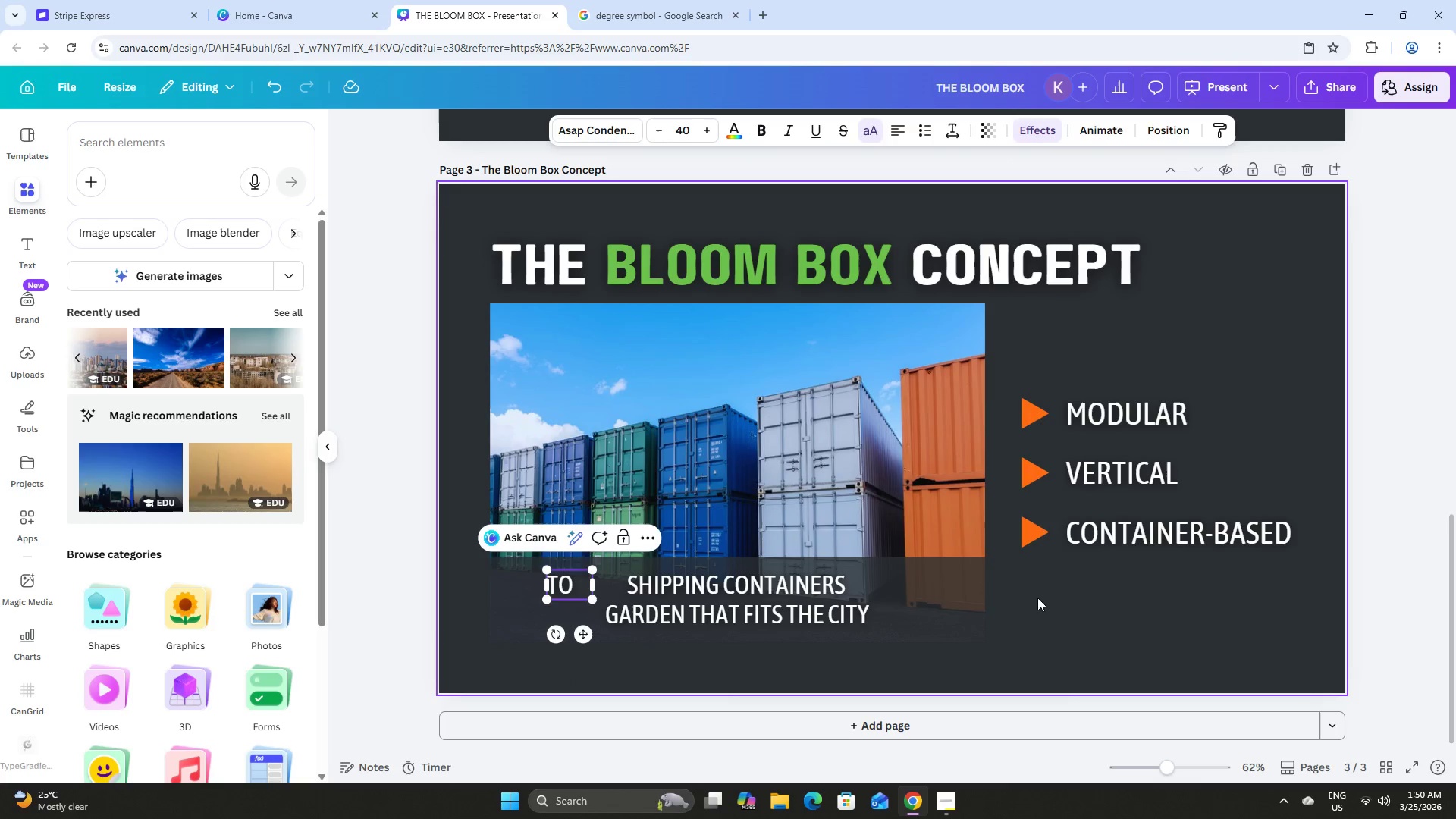 
left_click([1106, 588])
 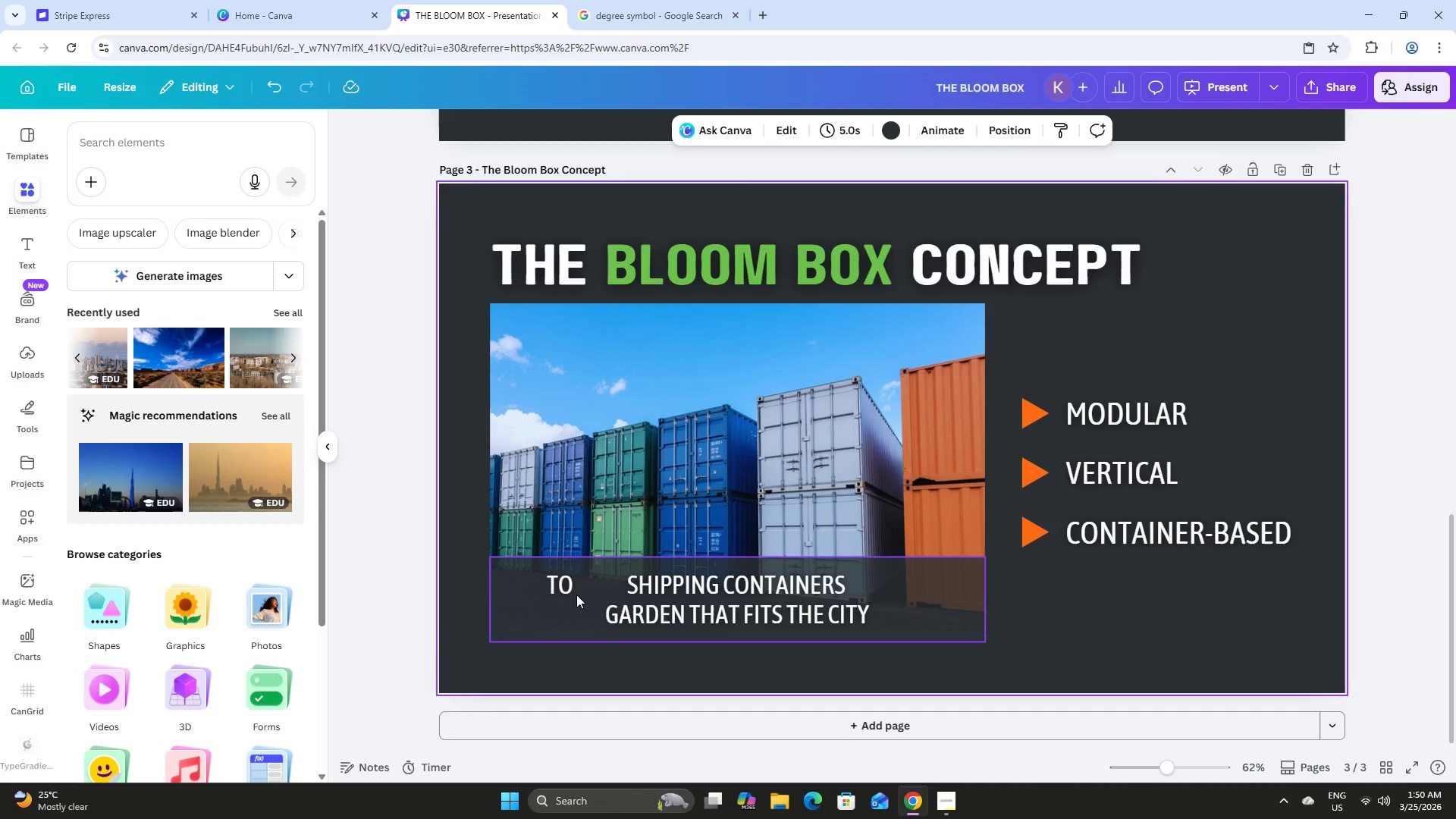 
left_click([574, 579])
 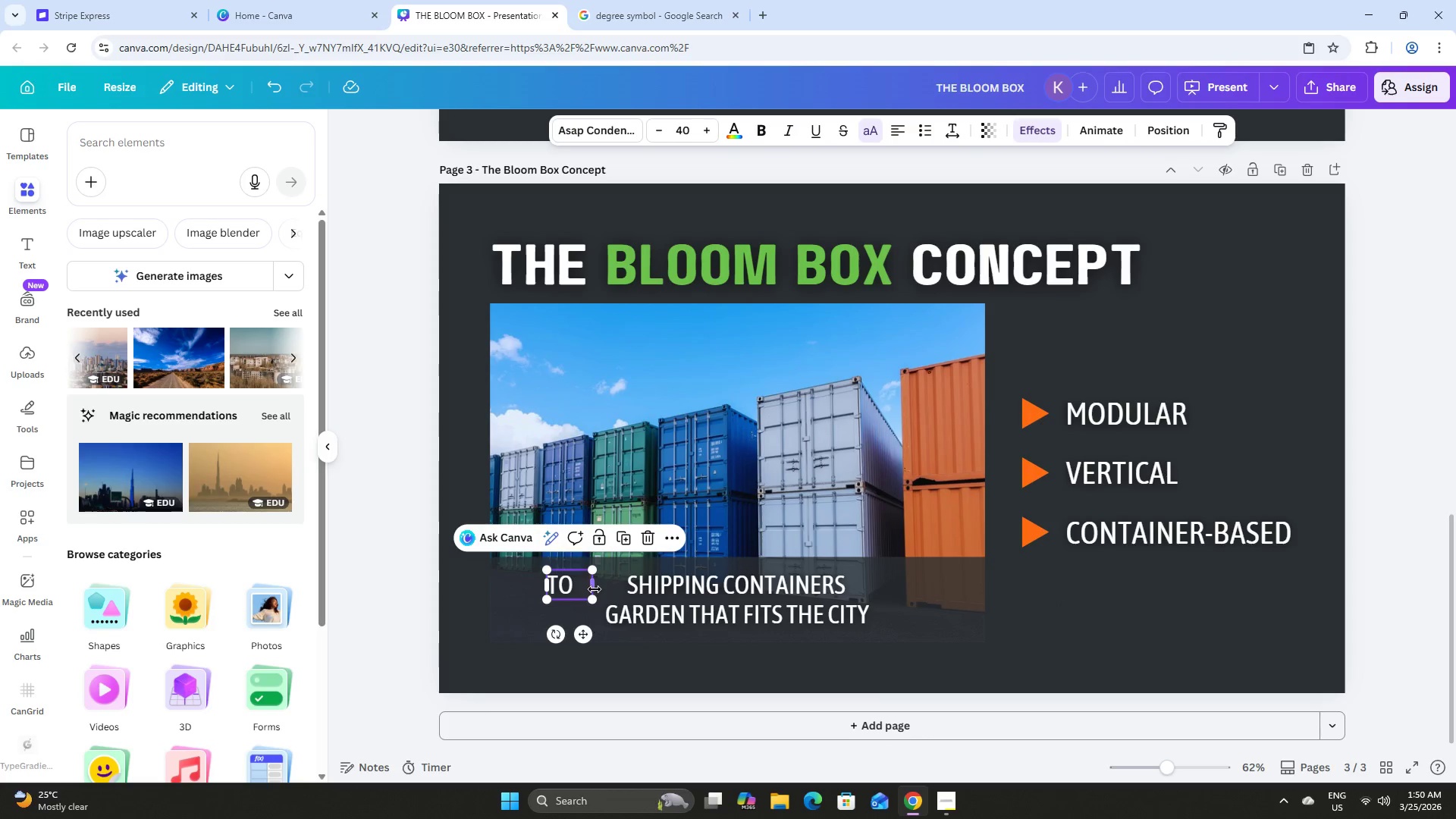 
left_click_drag(start_coordinate=[595, 588], to_coordinate=[578, 590])
 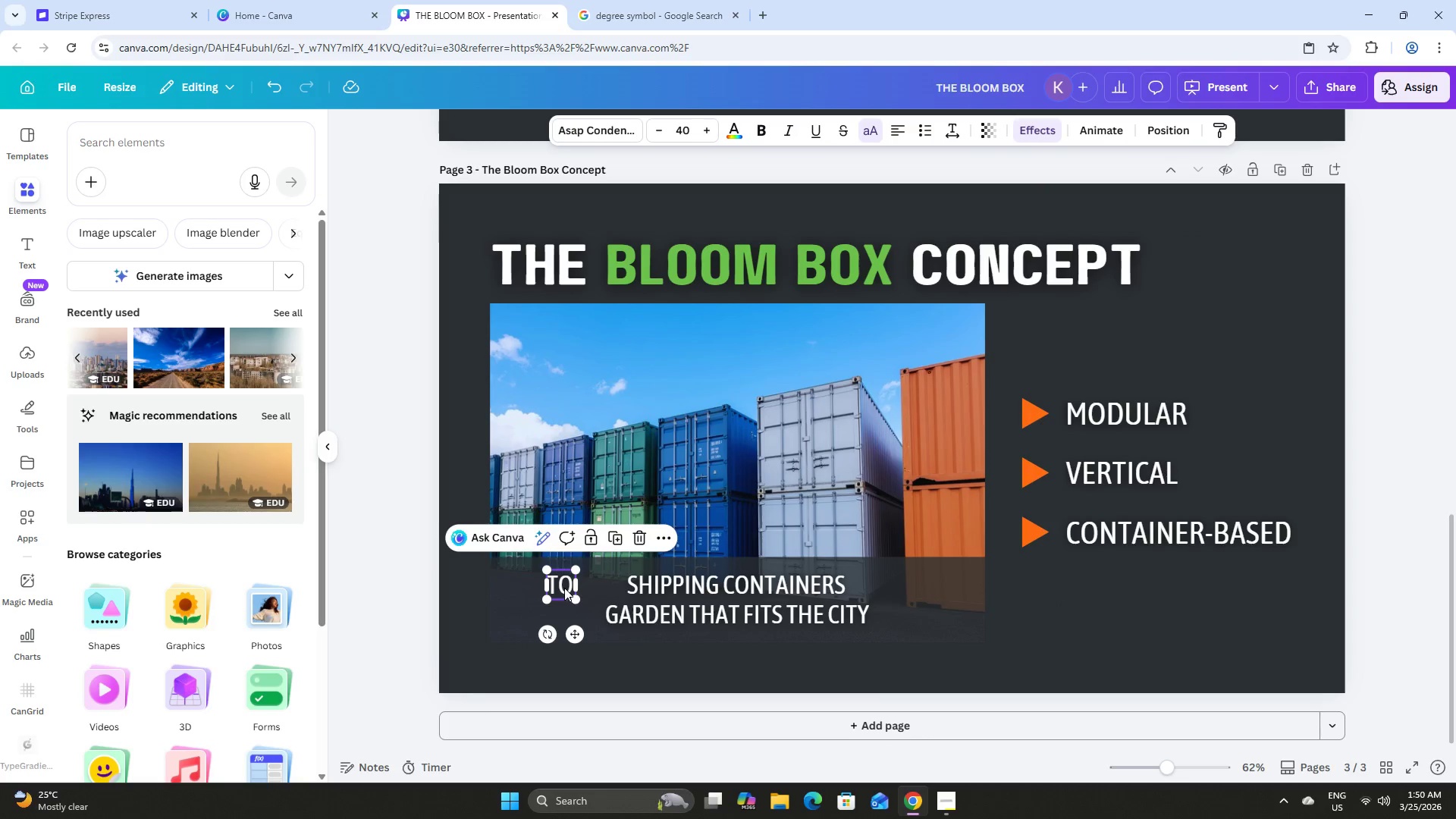 
left_click_drag(start_coordinate=[564, 585], to_coordinate=[572, 587])
 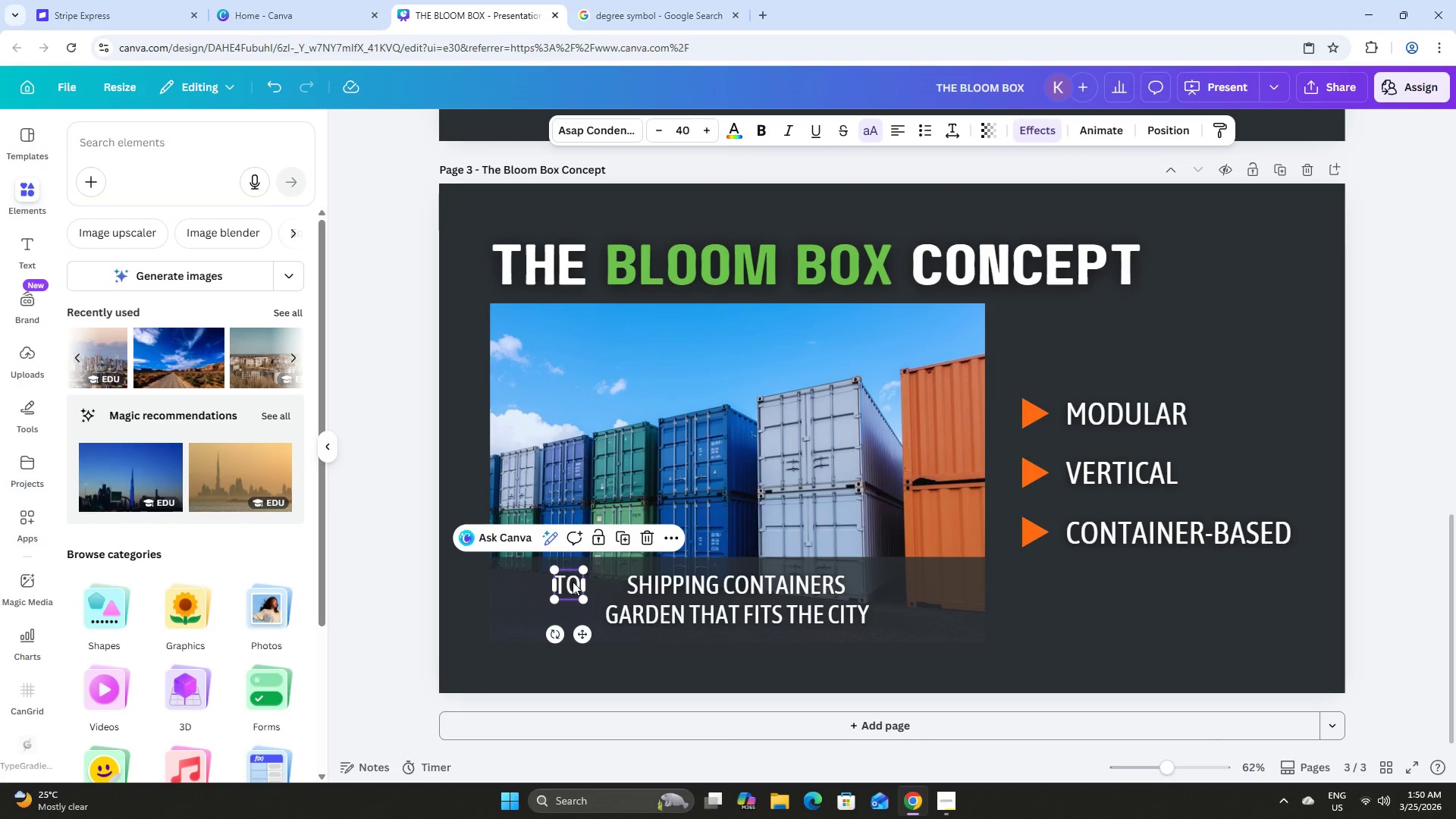 
left_click([573, 582])
 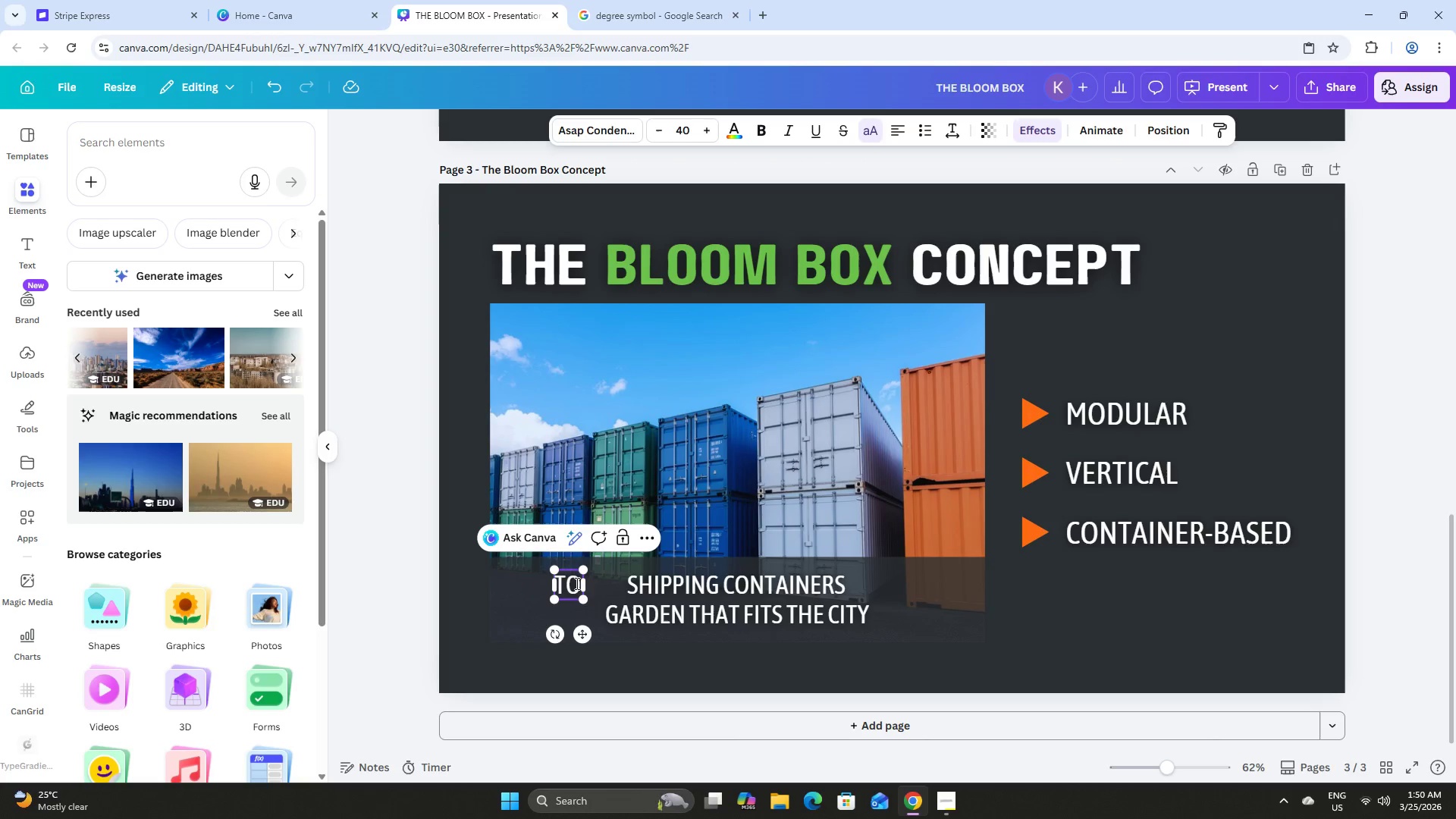 
left_click_drag(start_coordinate=[584, 586], to_coordinate=[594, 588])
 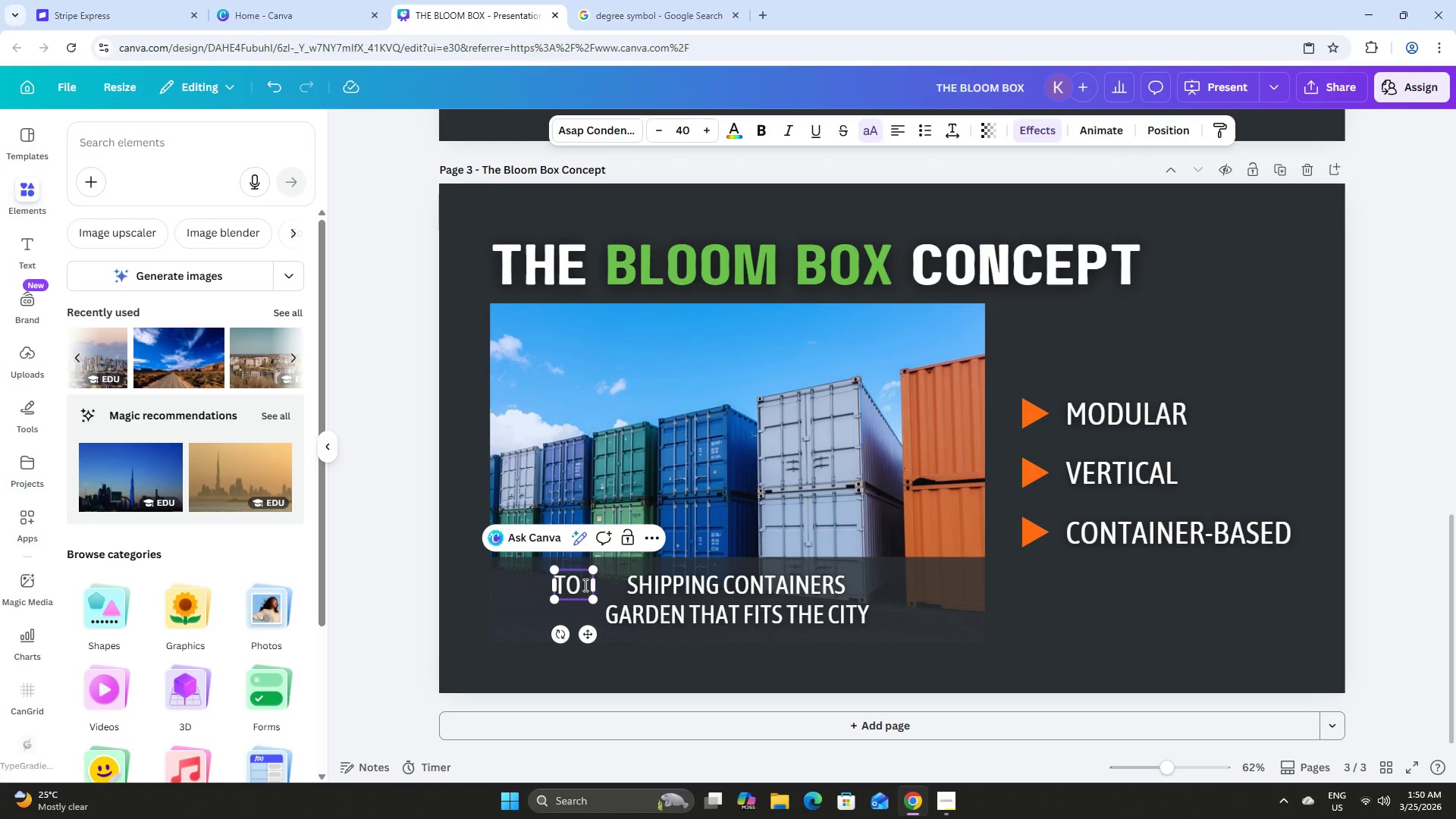 
left_click([584, 585])
 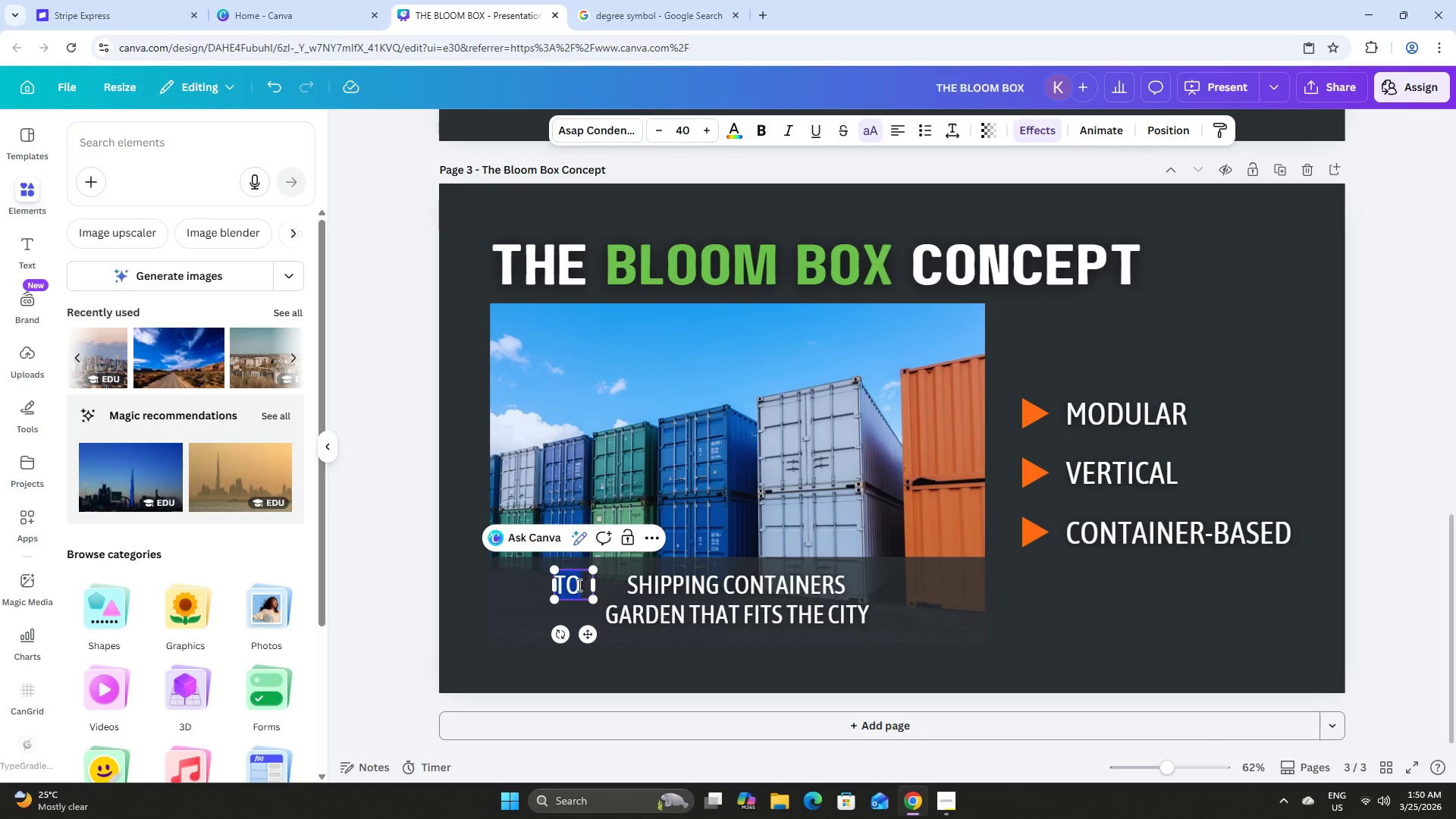 
left_click_drag(start_coordinate=[584, 585], to_coordinate=[558, 580])
 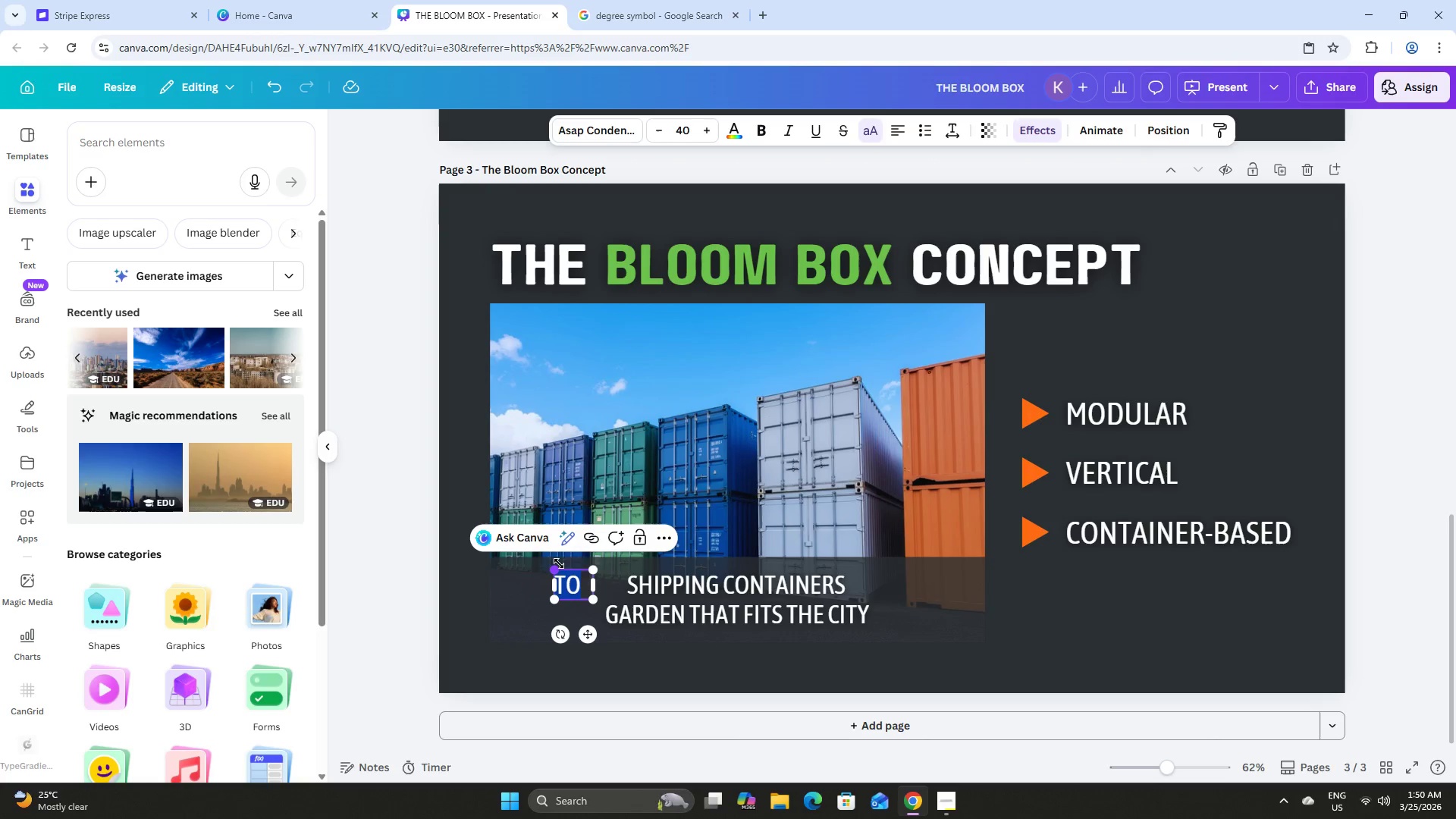 
key(Control+ControlLeft)
 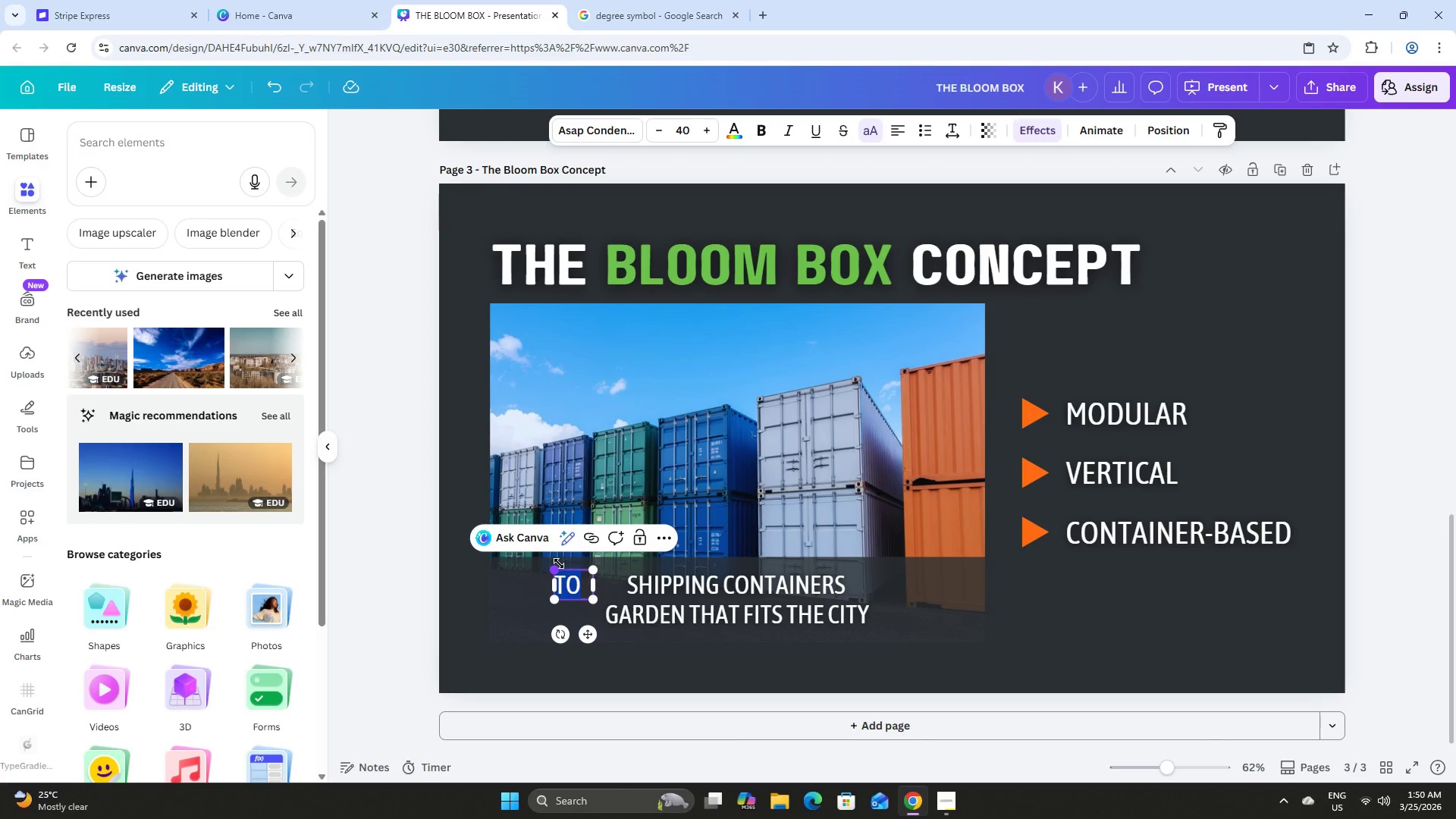 
type(FROM)
 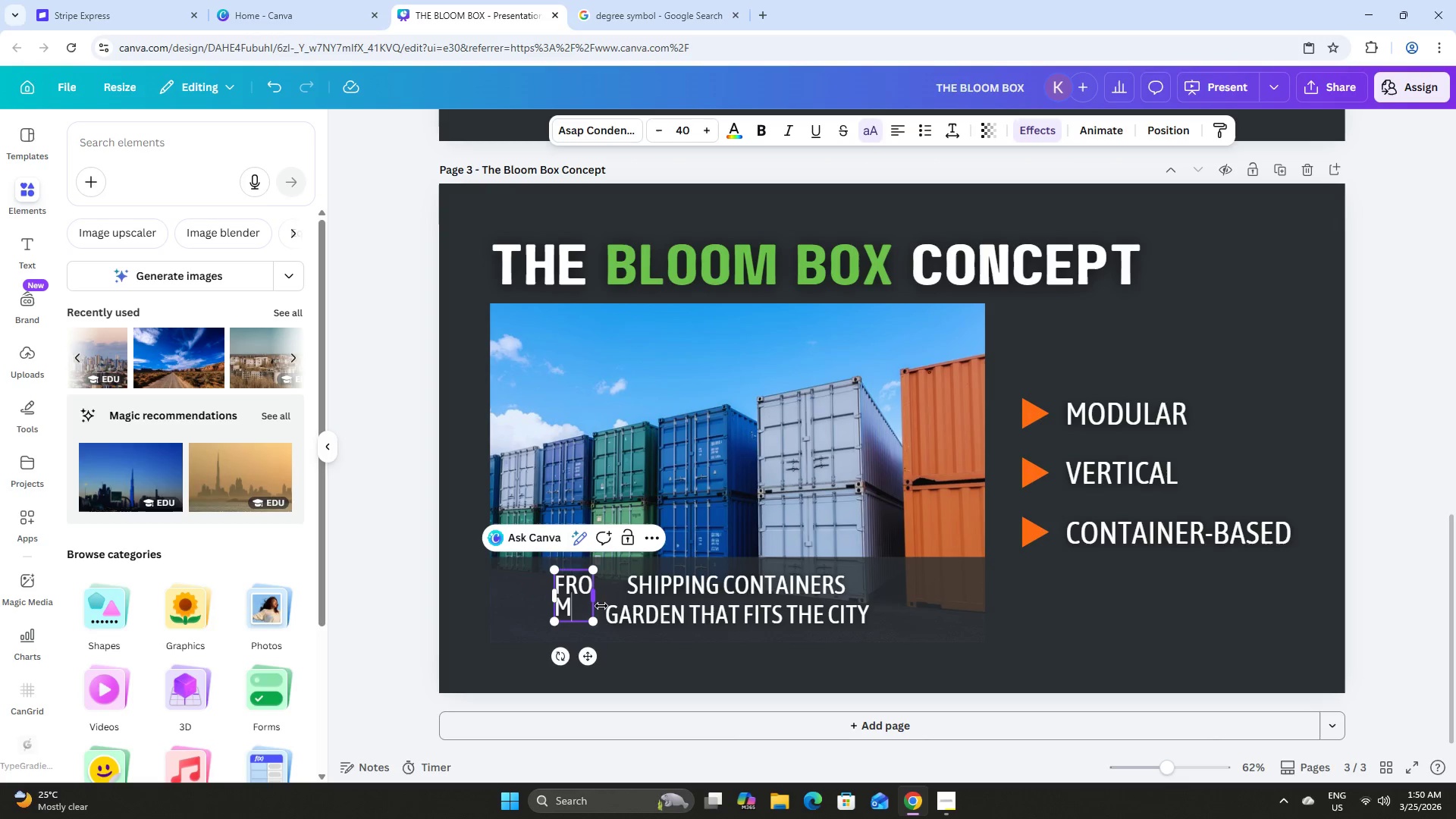 
left_click_drag(start_coordinate=[598, 598], to_coordinate=[618, 592])
 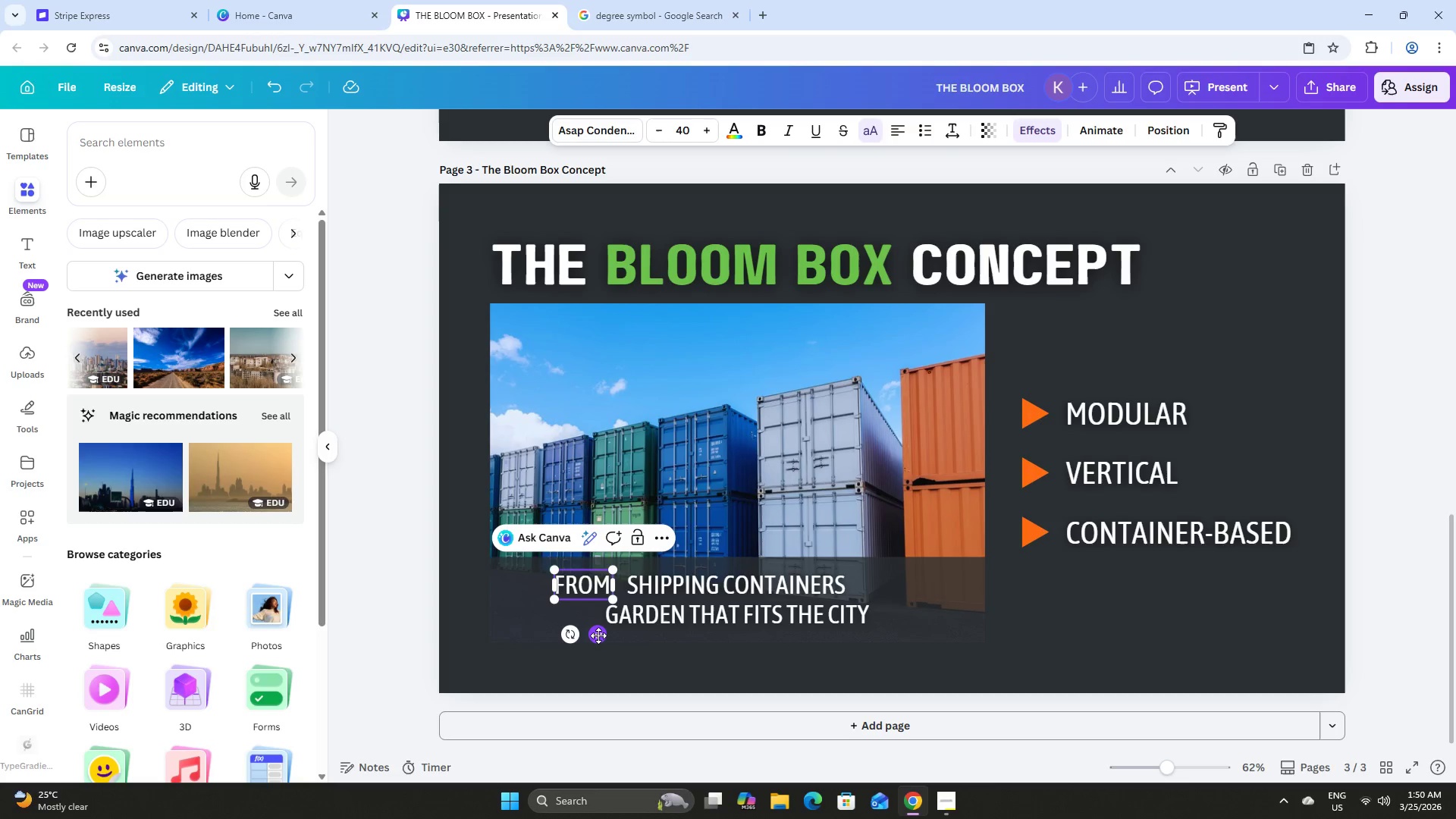 
left_click_drag(start_coordinate=[599, 635], to_coordinate=[573, 632])
 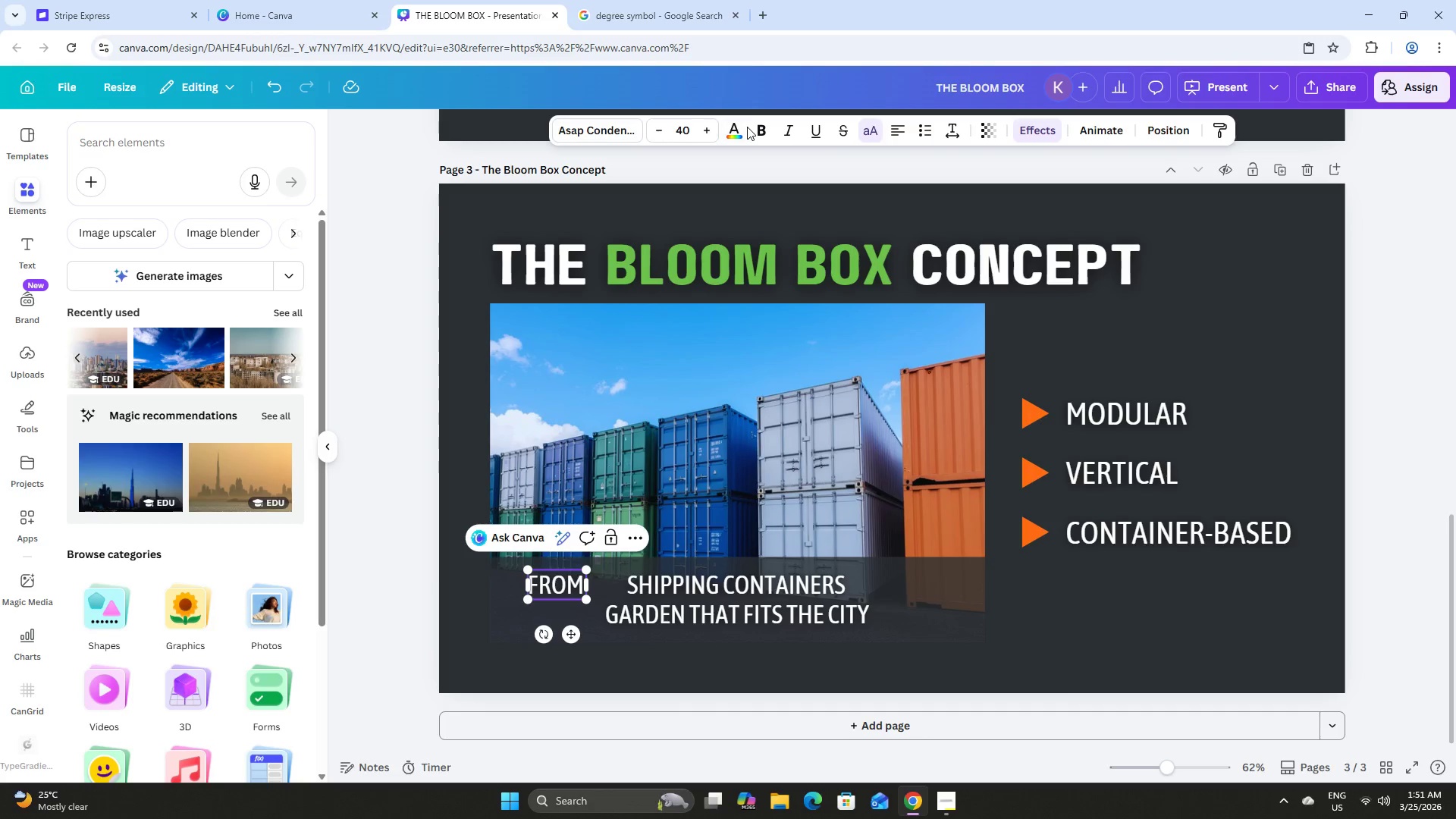 
double_click([772, 134])
 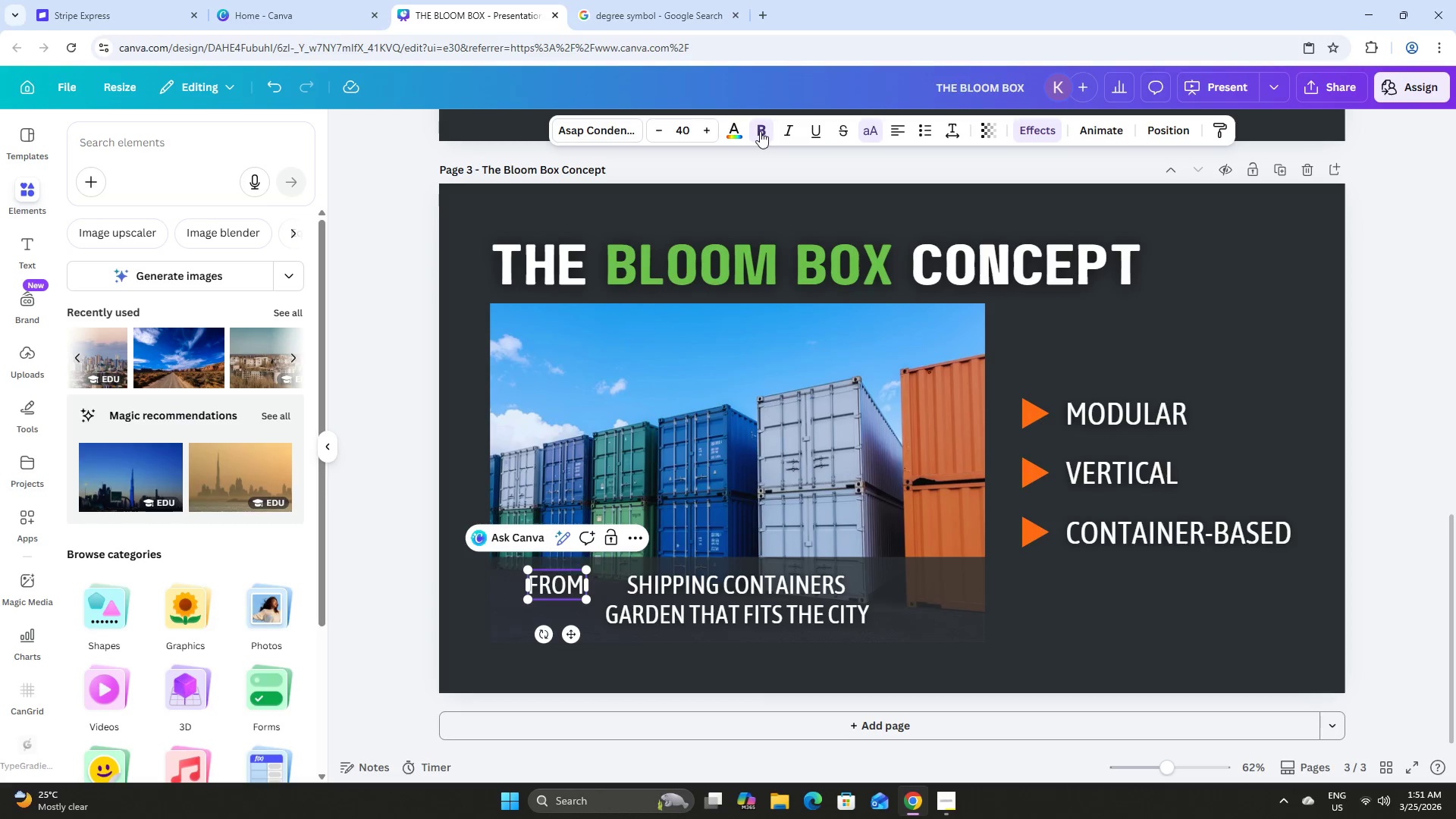 
left_click([760, 131])
 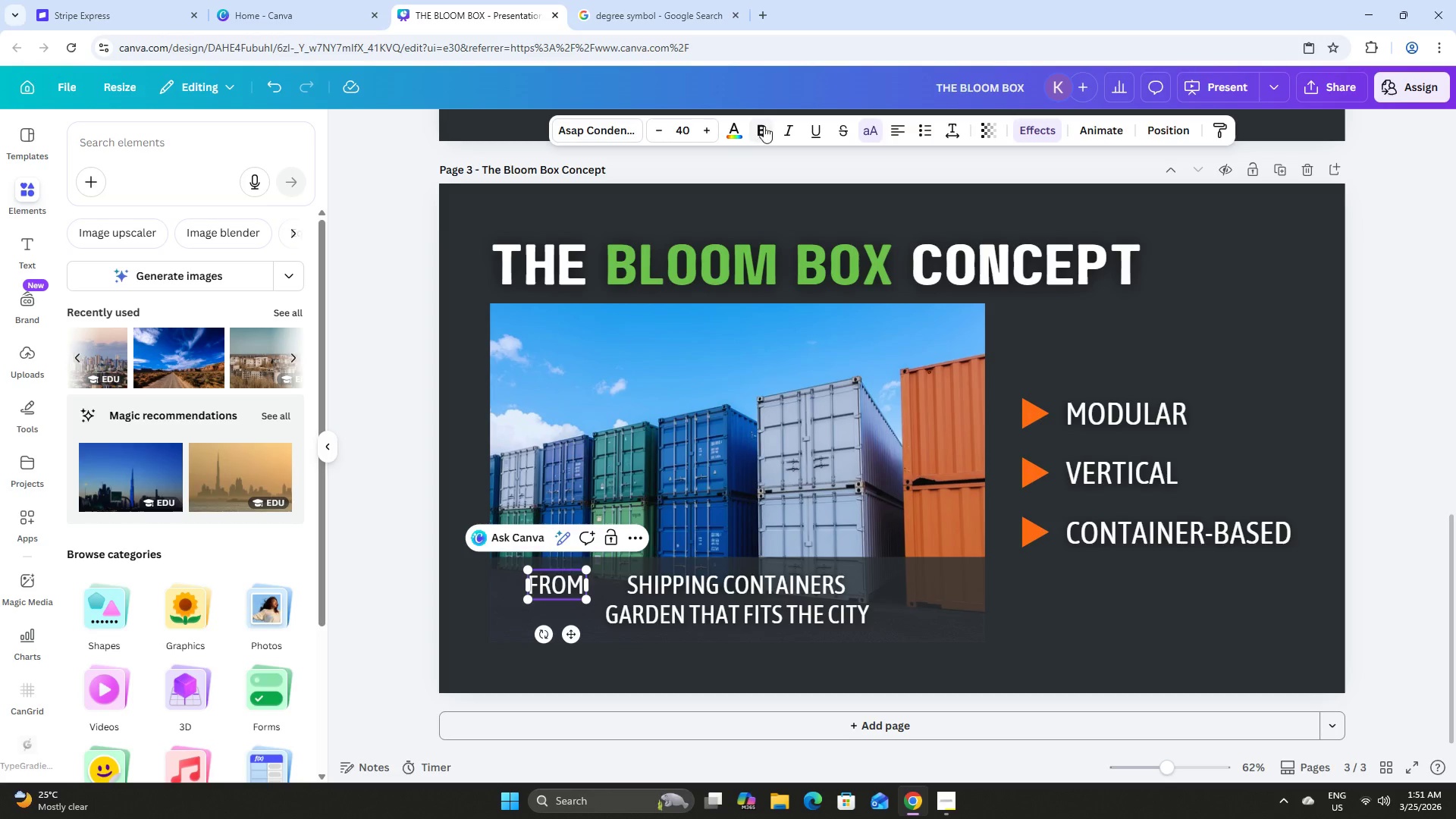 
left_click([764, 124])
 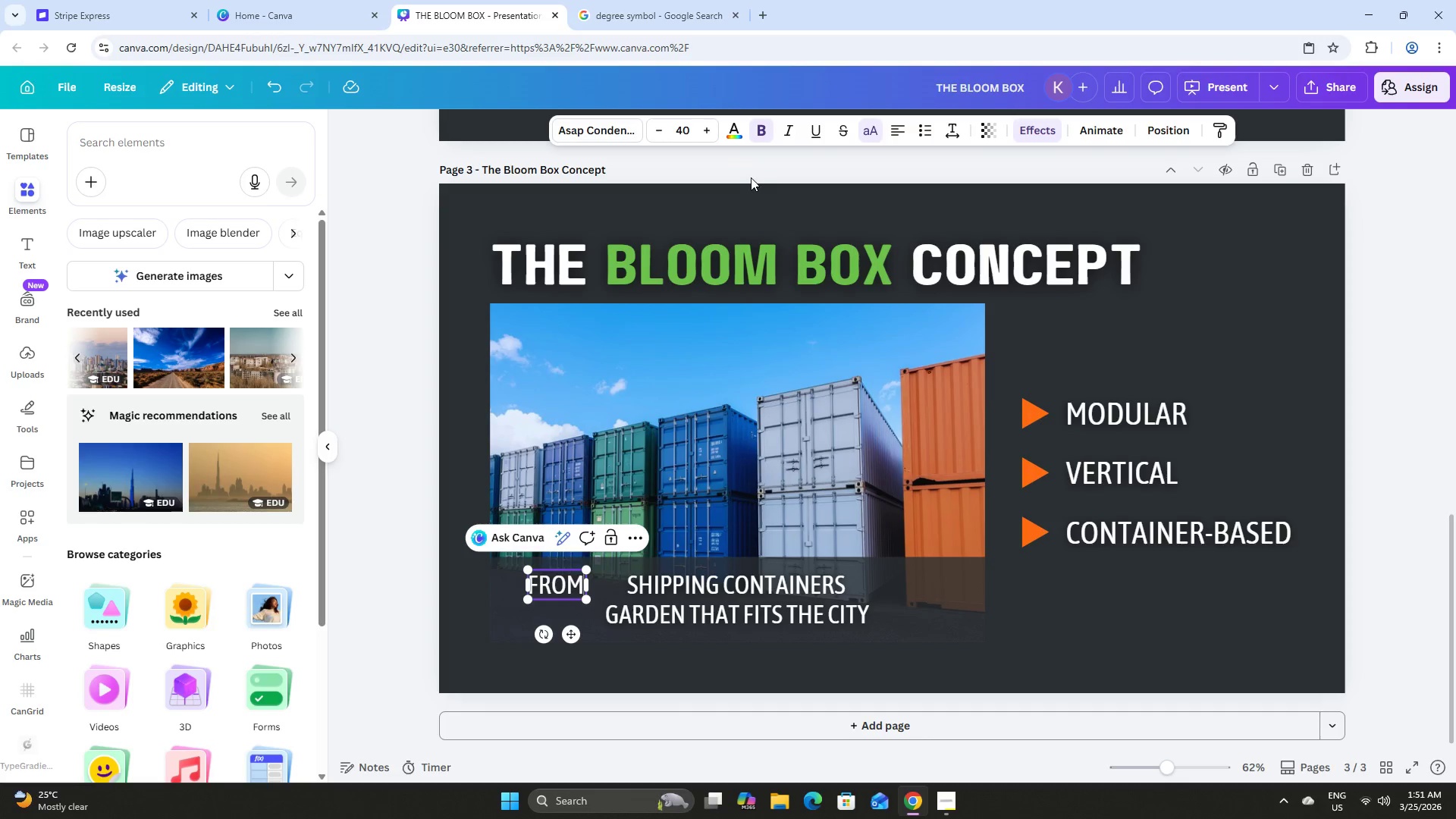 
left_click([1066, 595])
 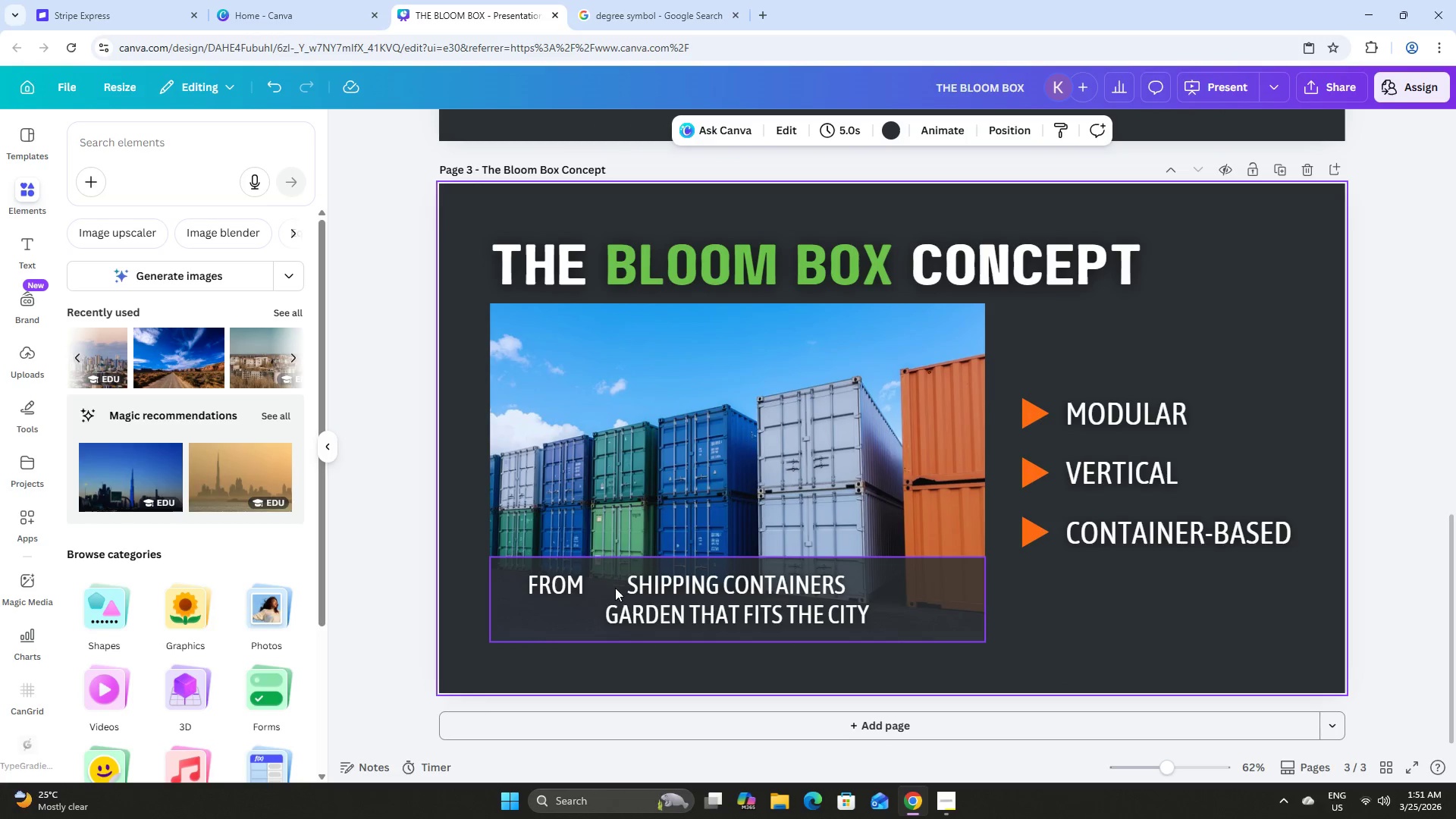 
left_click([560, 583])
 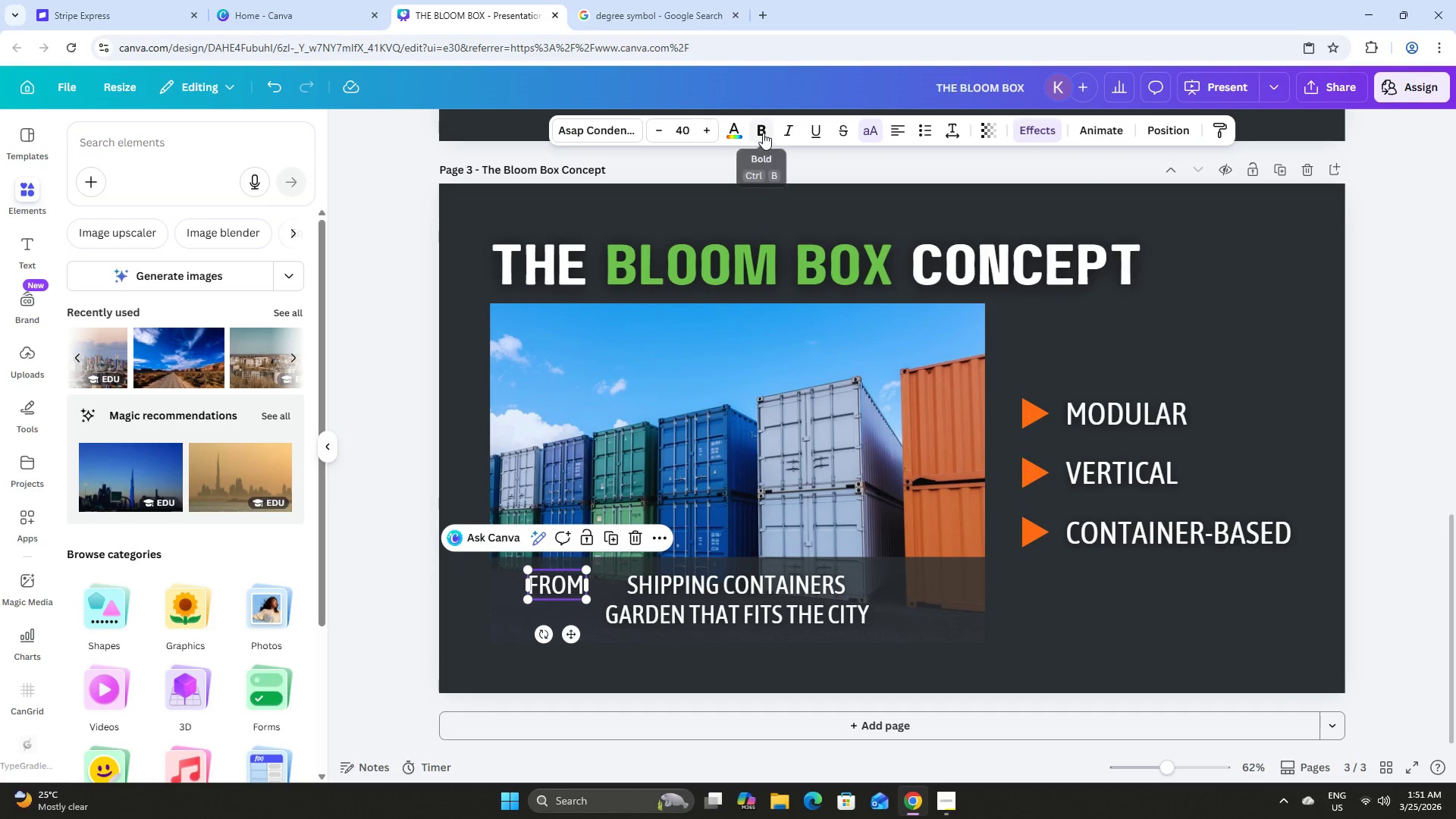 
double_click([740, 130])
 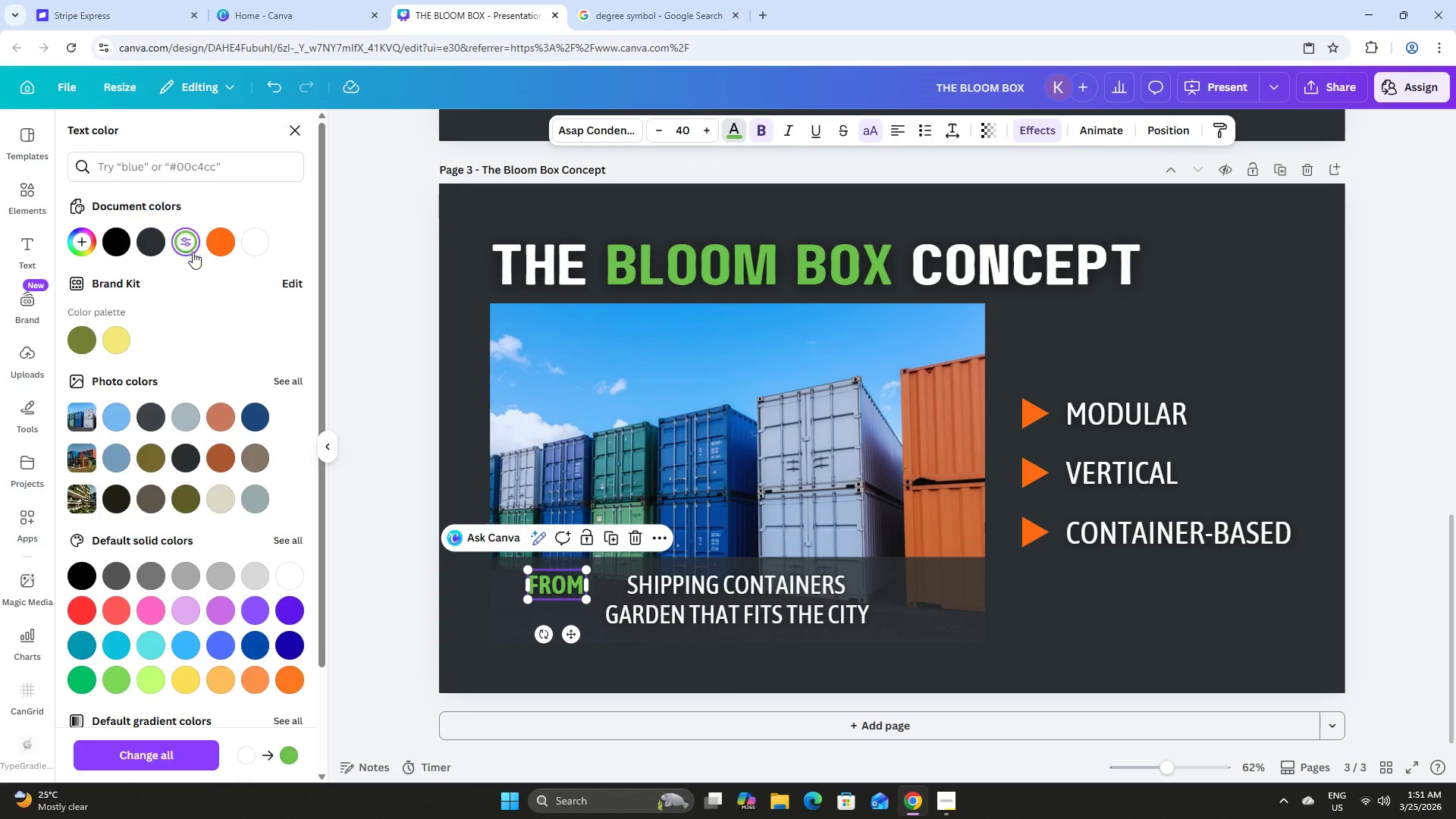 
left_click([1097, 613])
 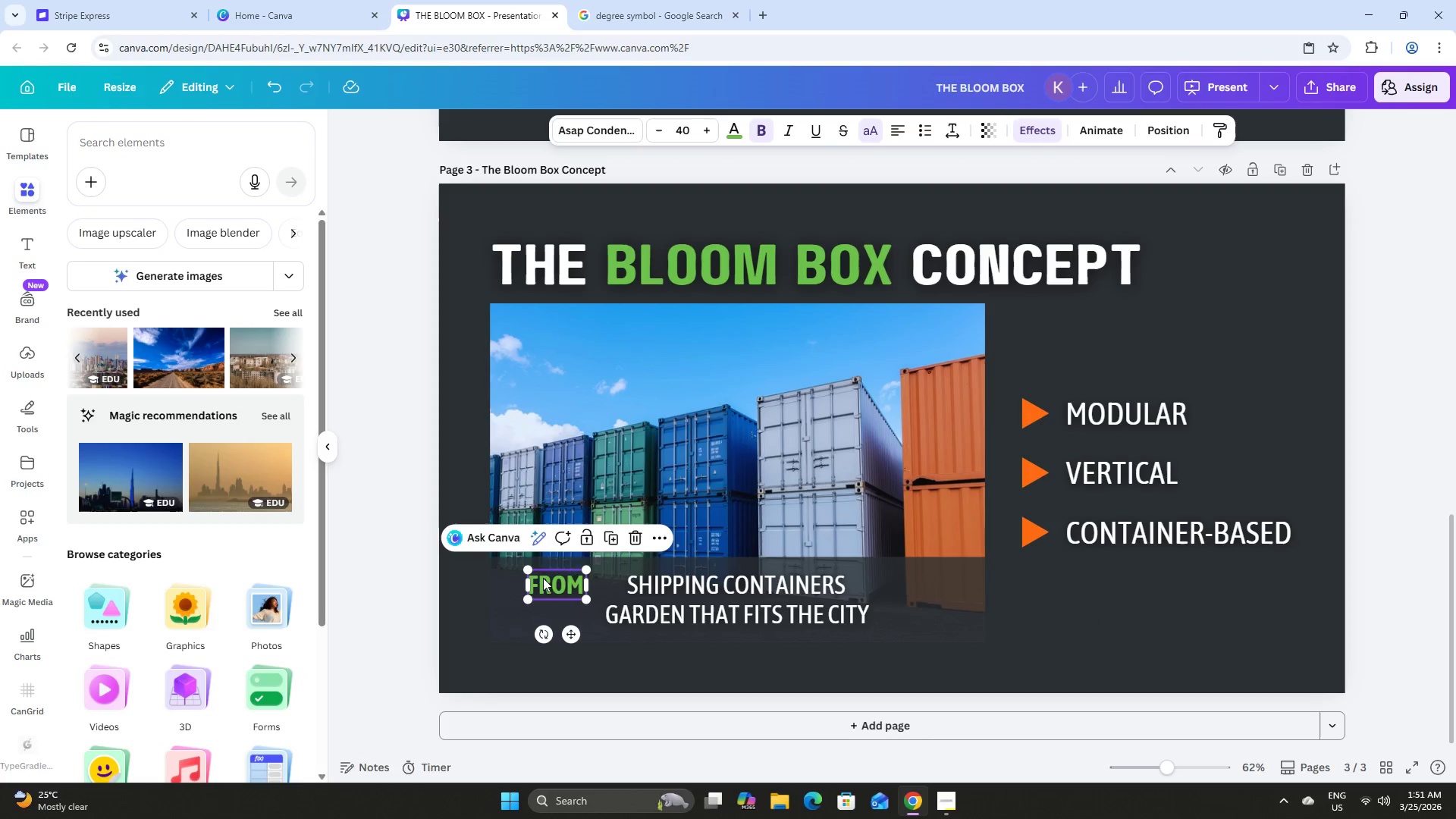 
left_click([613, 538])
 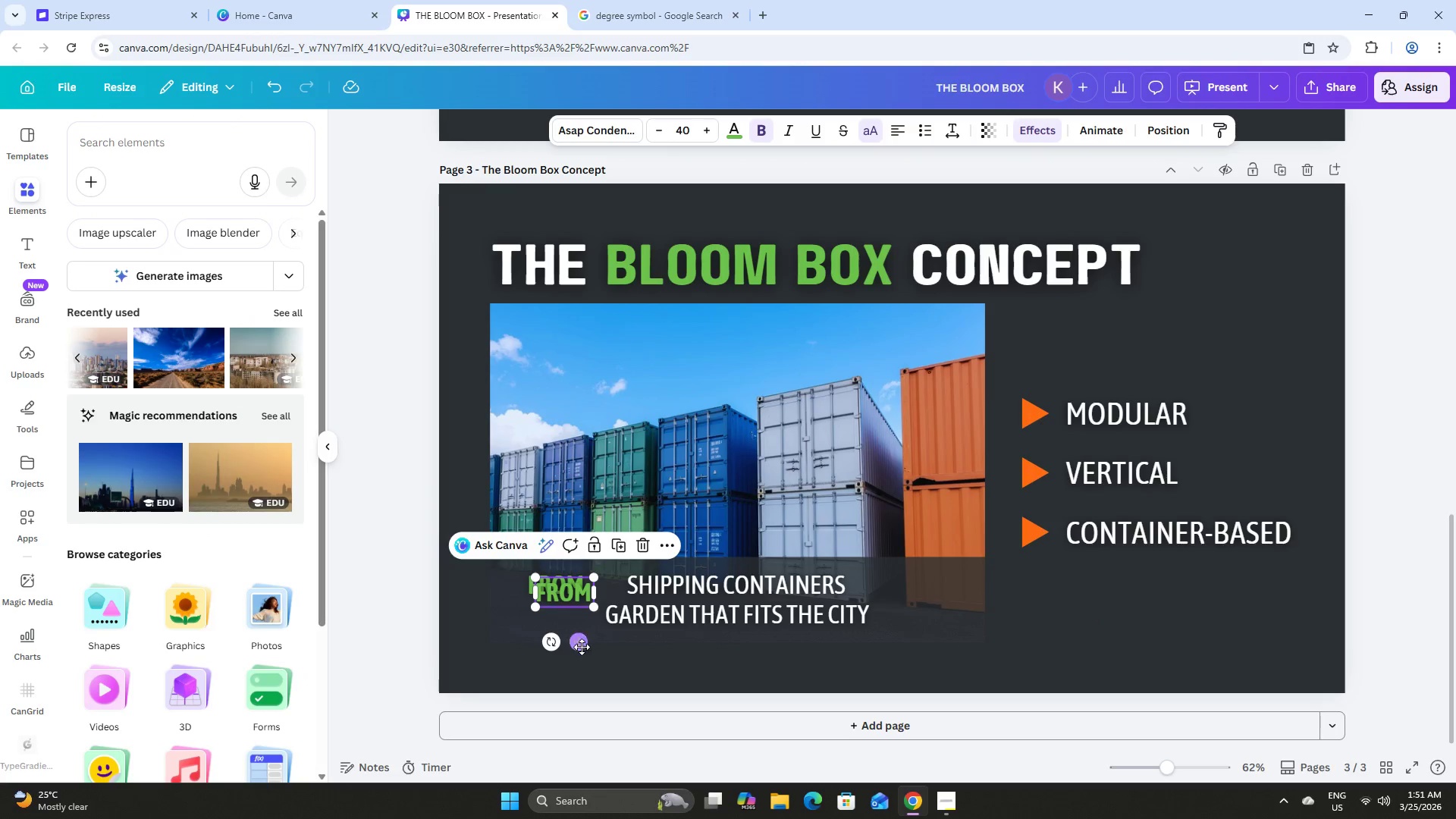 
left_click_drag(start_coordinate=[579, 643], to_coordinate=[571, 661])
 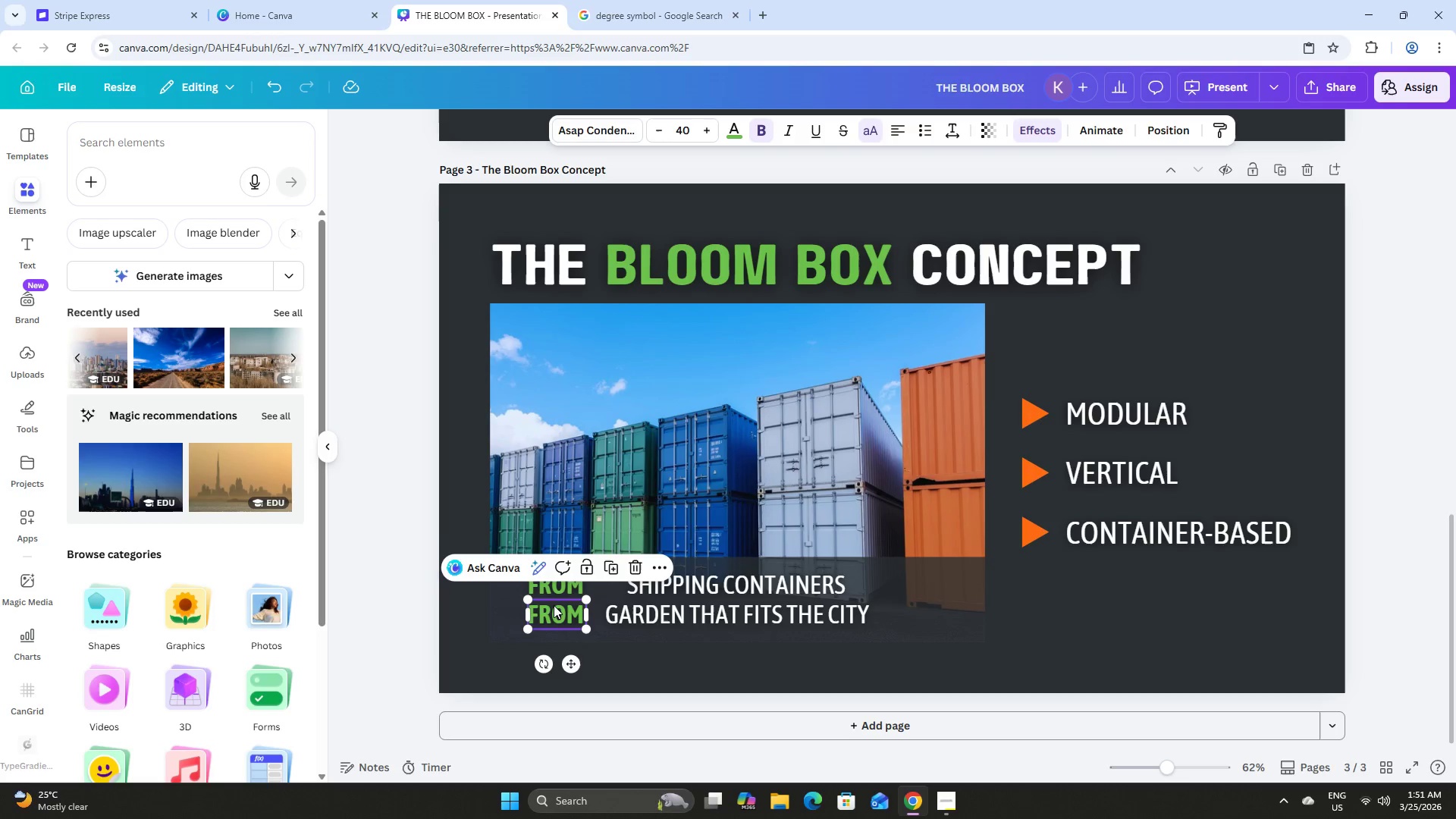 
left_click([553, 605])
 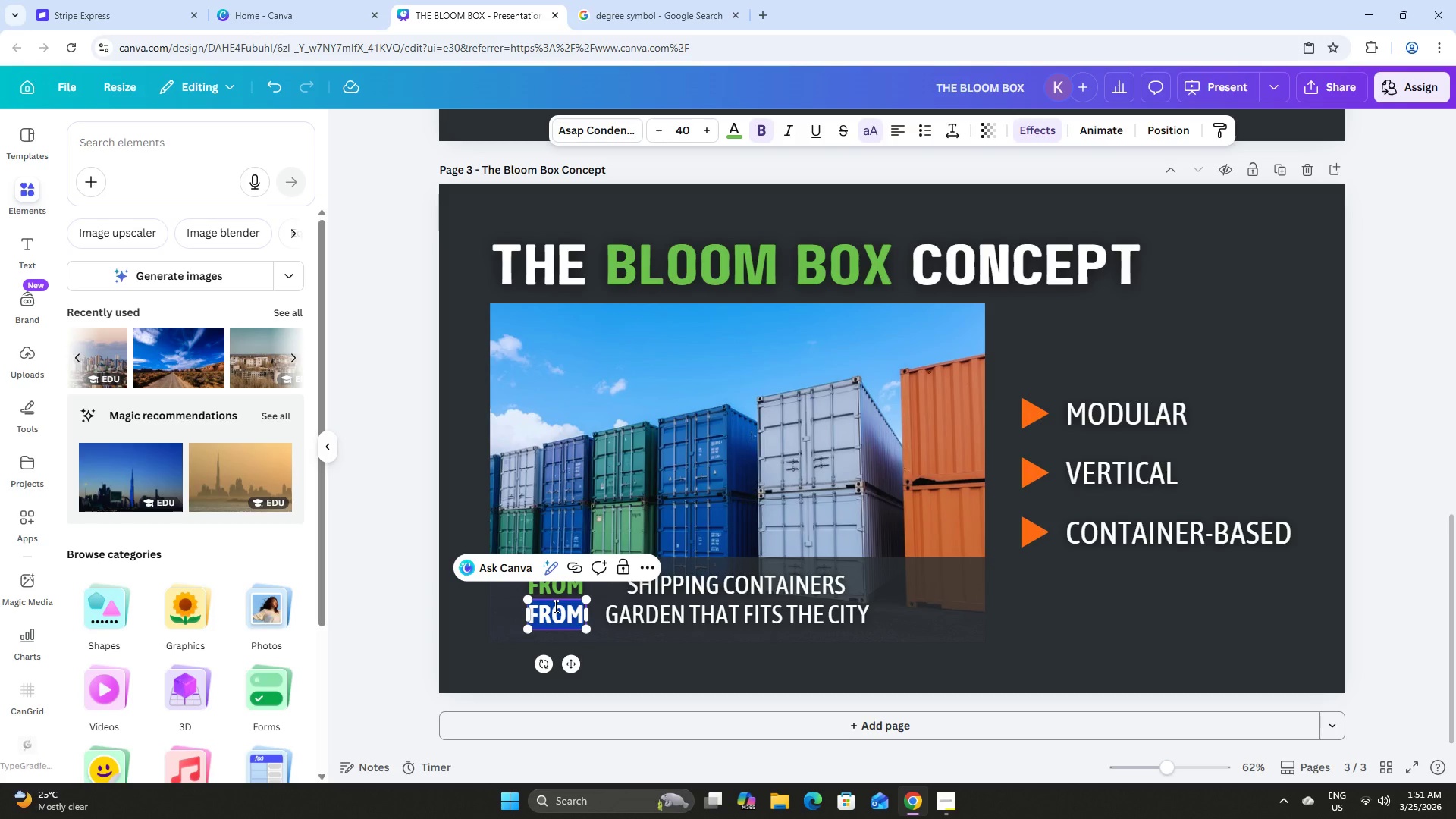 
type(TO)
 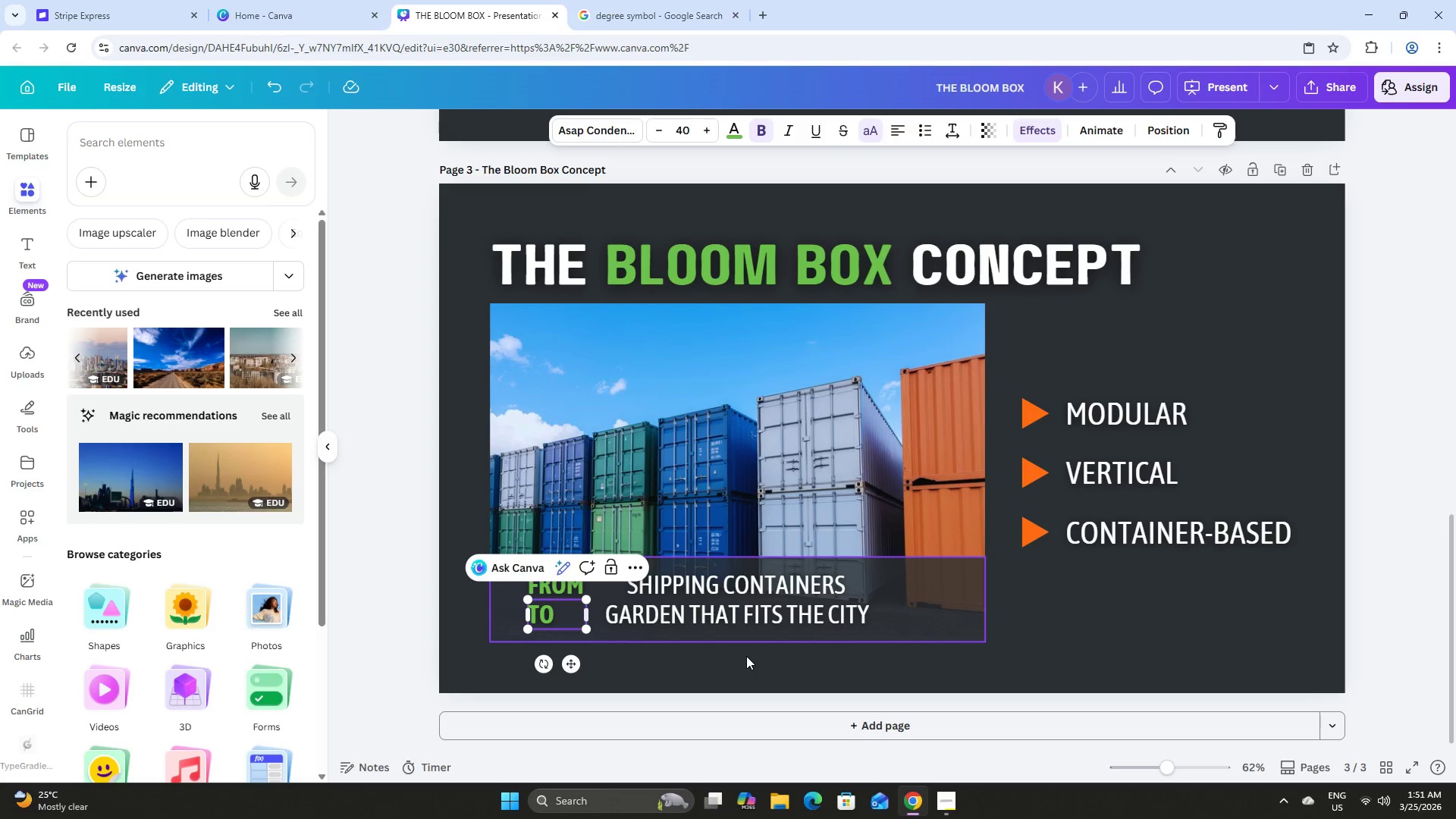 
left_click([1070, 592])
 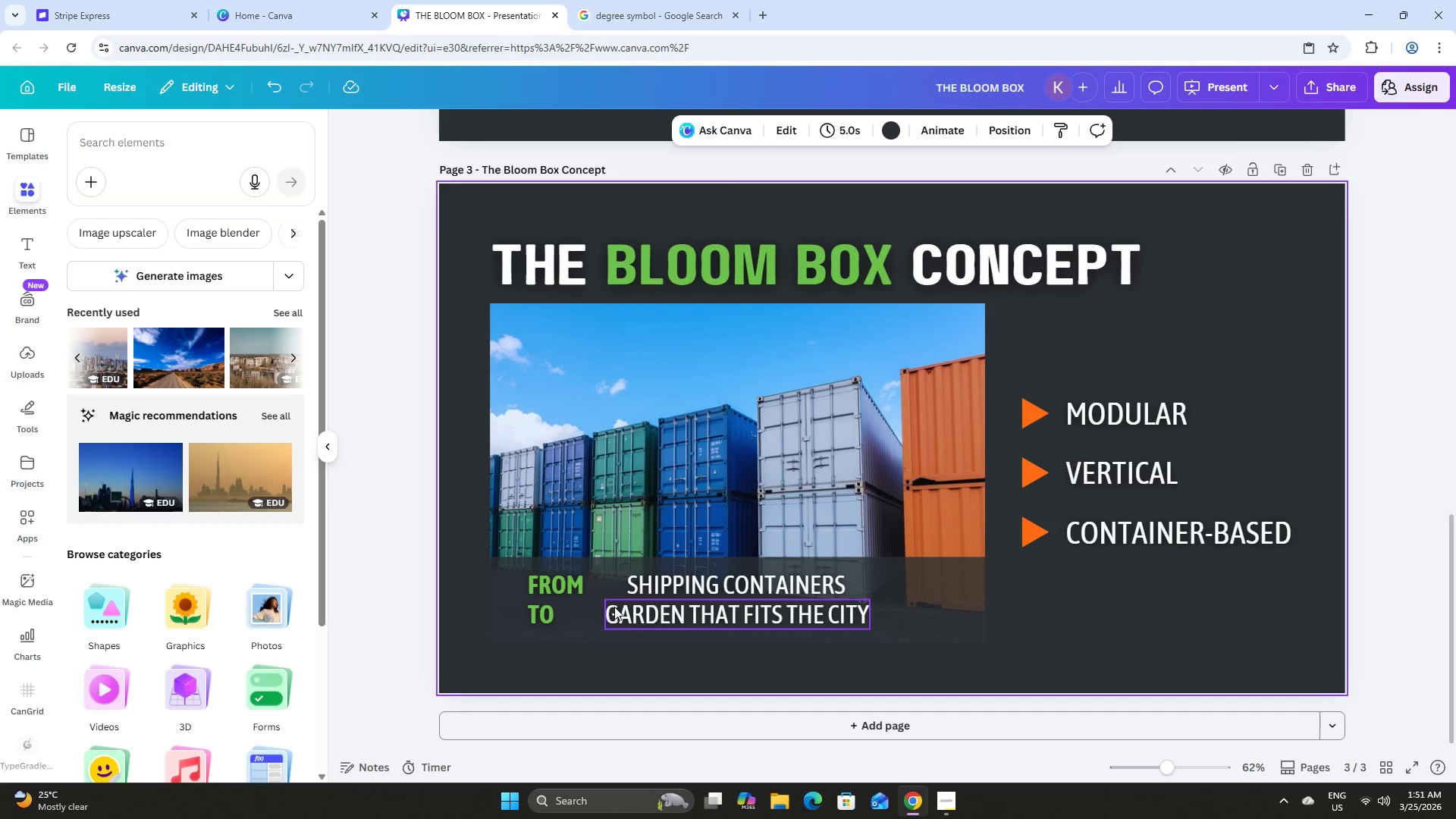 
left_click([1005, 611])
 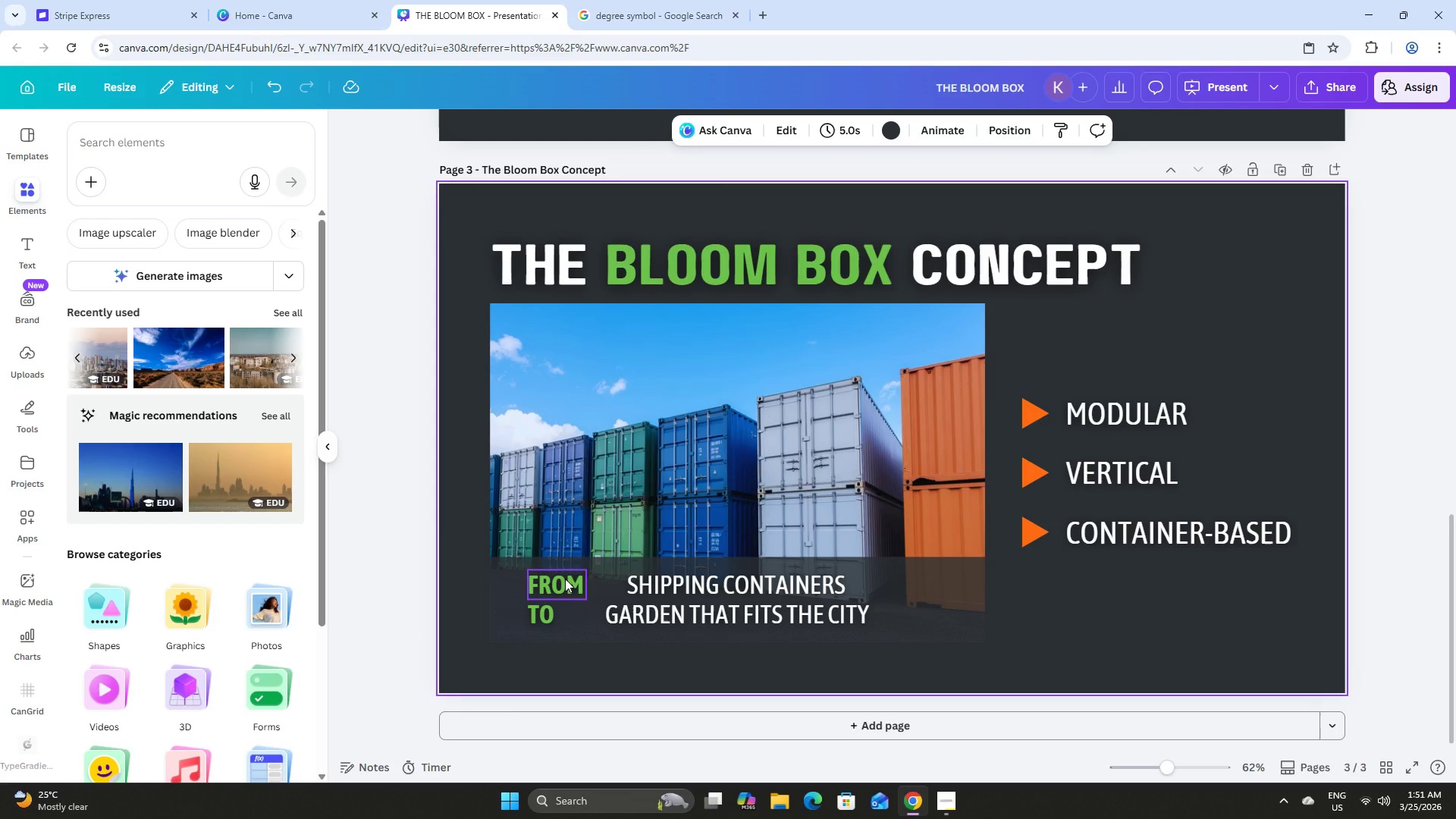 
double_click([565, 579])
 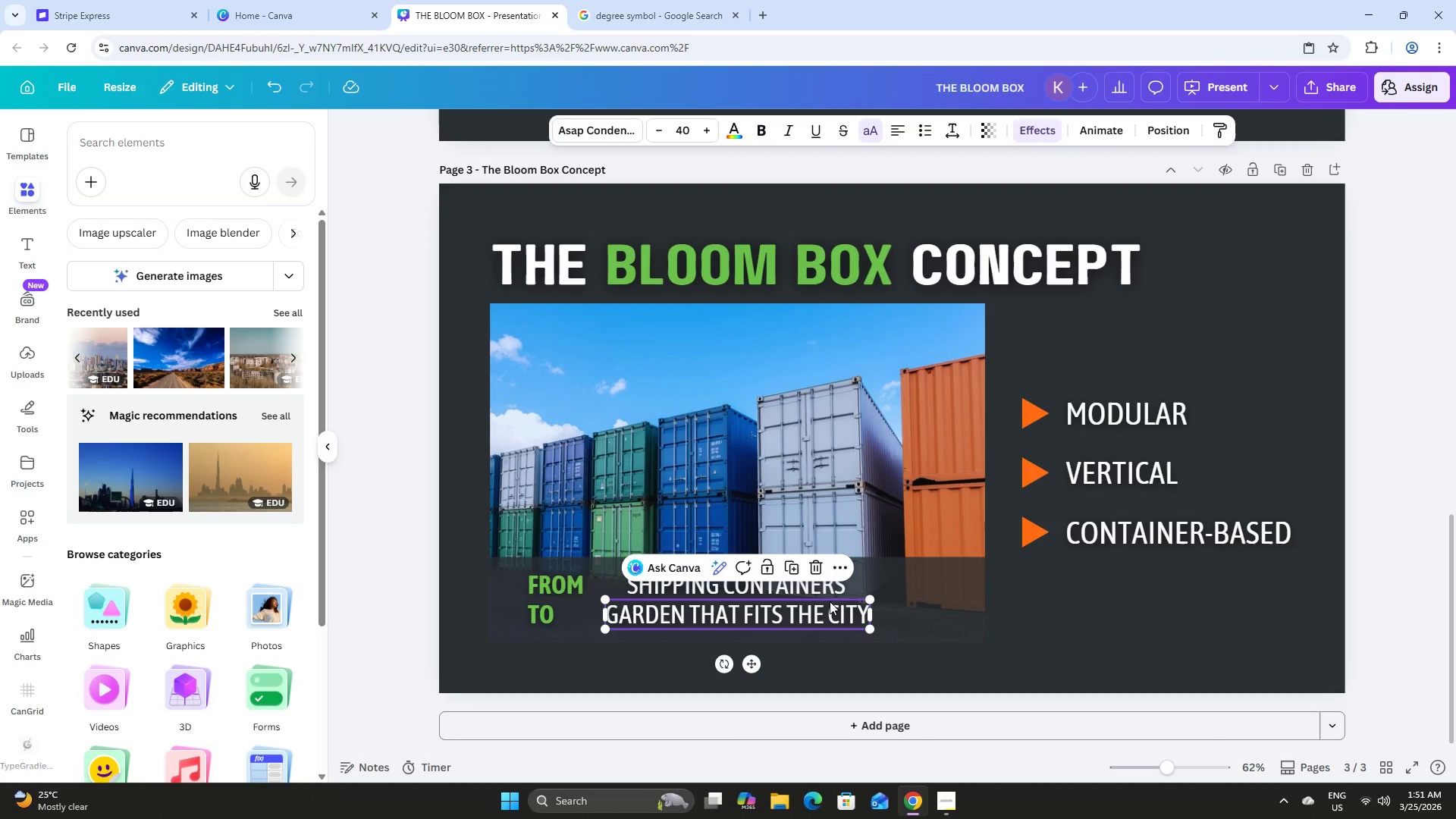 
double_click([1064, 621])
 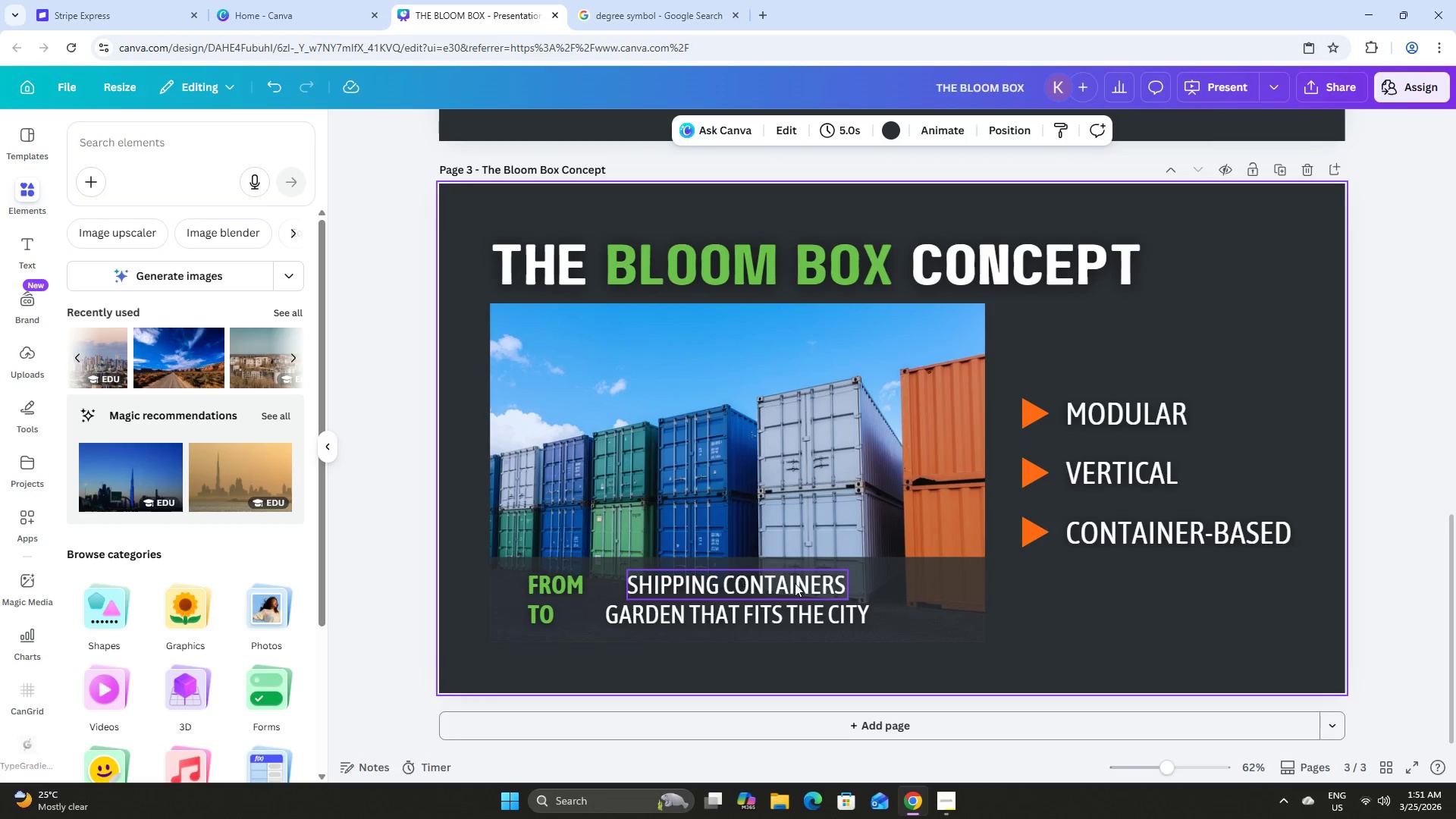 
left_click([1052, 615])
 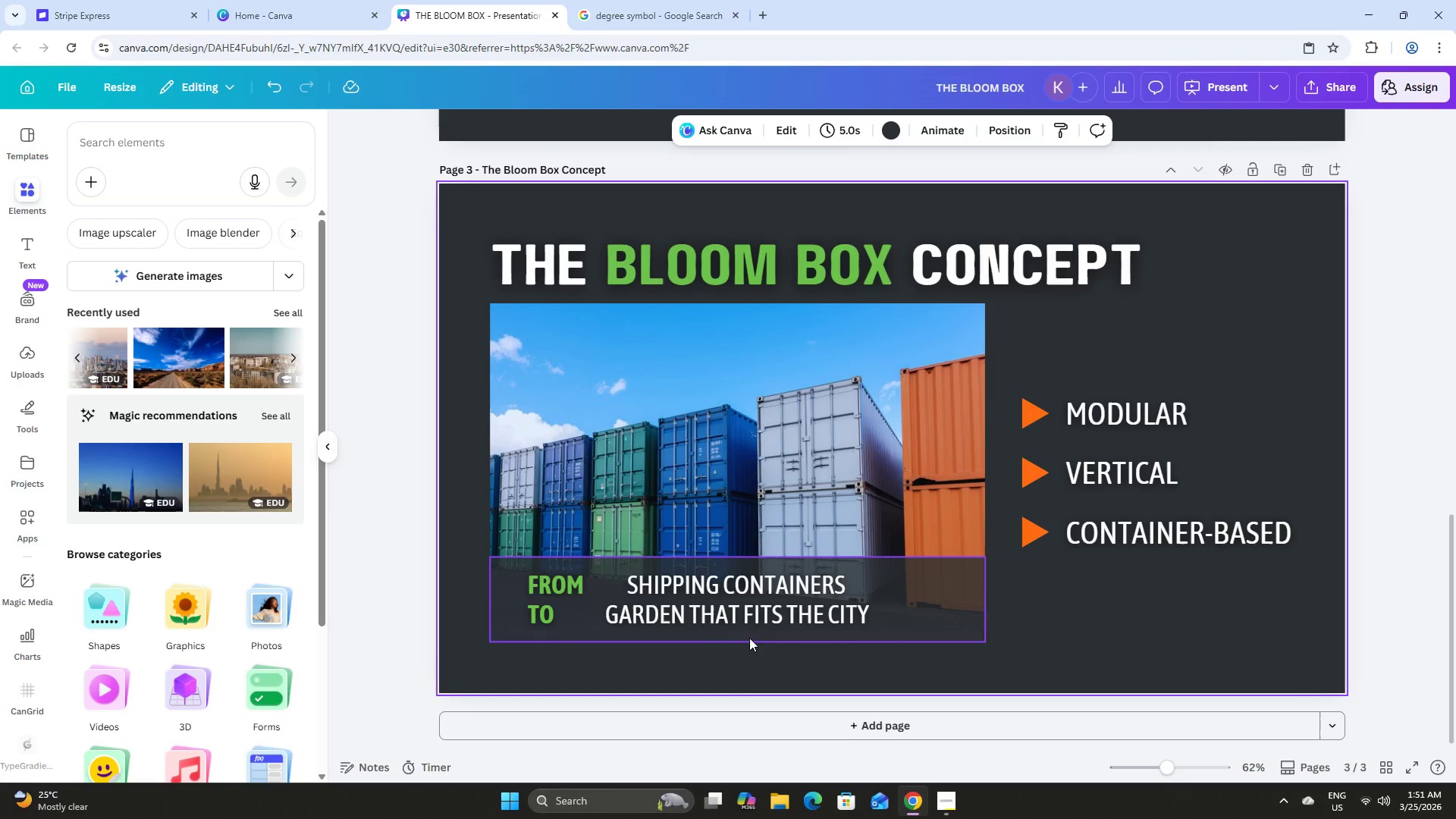 
left_click([730, 611])
 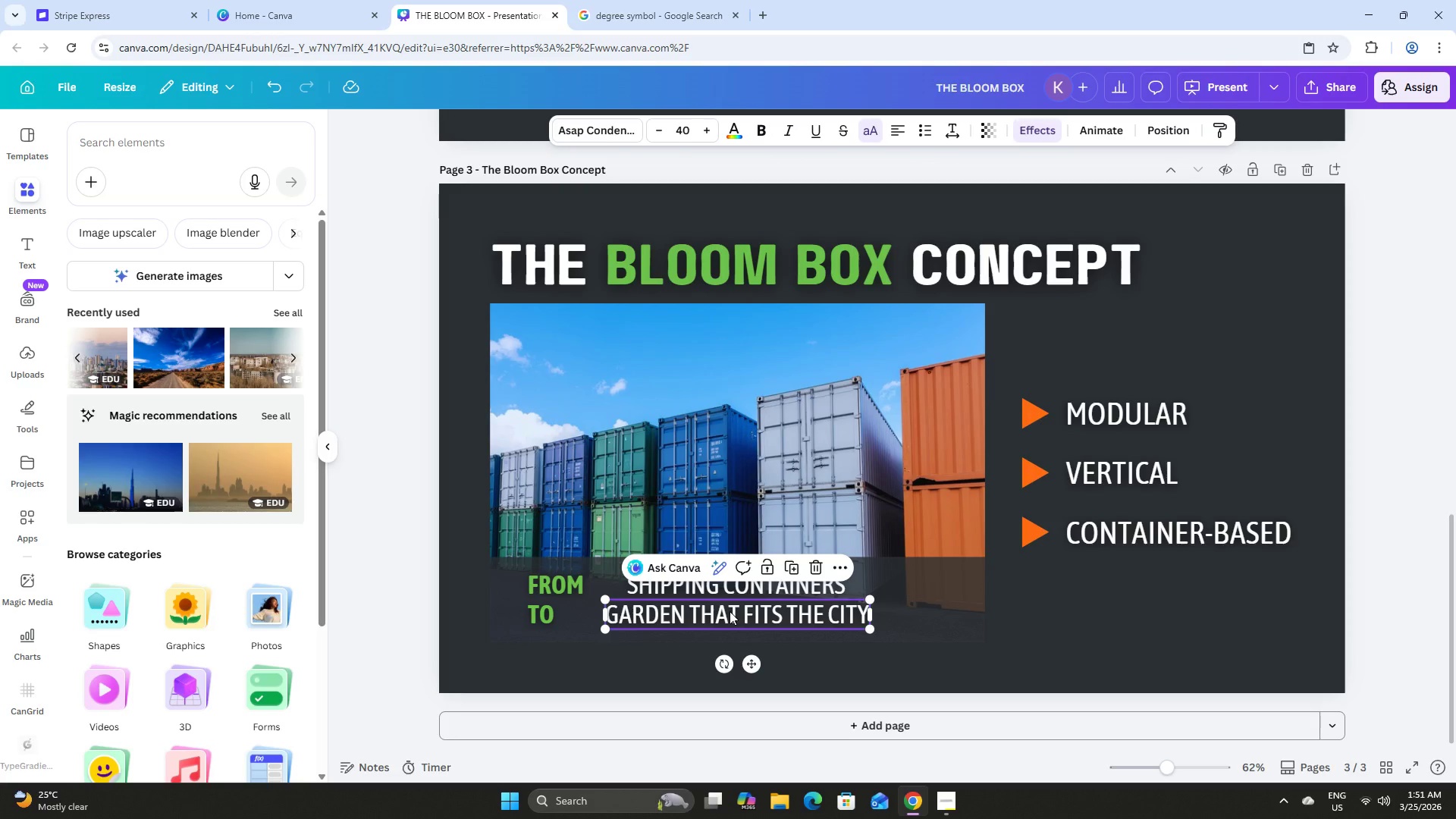 
hold_key(key=ShiftLeft, duration=1.5)
left_click([559, 609])
 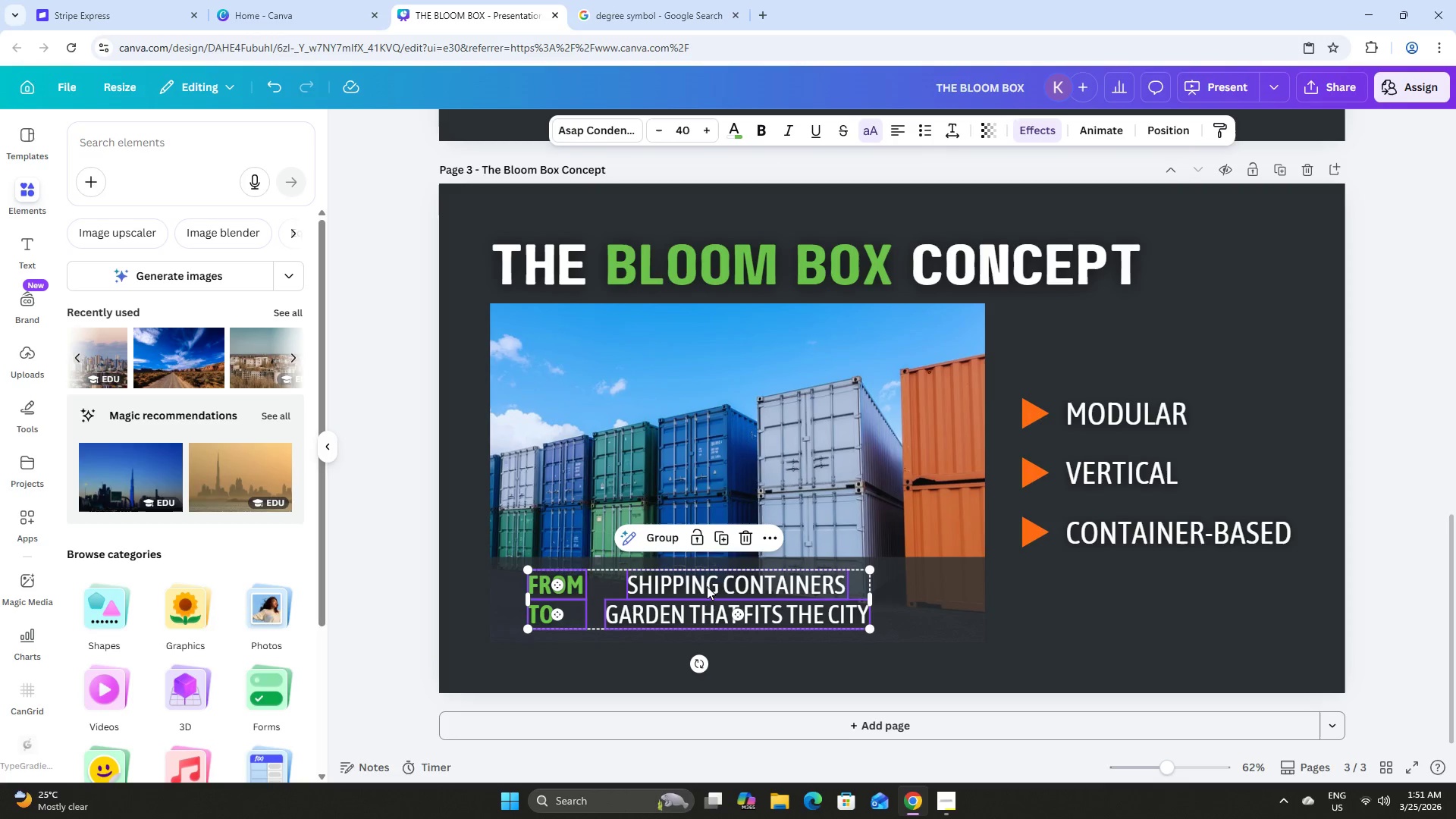 
hold_key(key=ShiftLeft, duration=0.52)
triple_click([717, 587])
 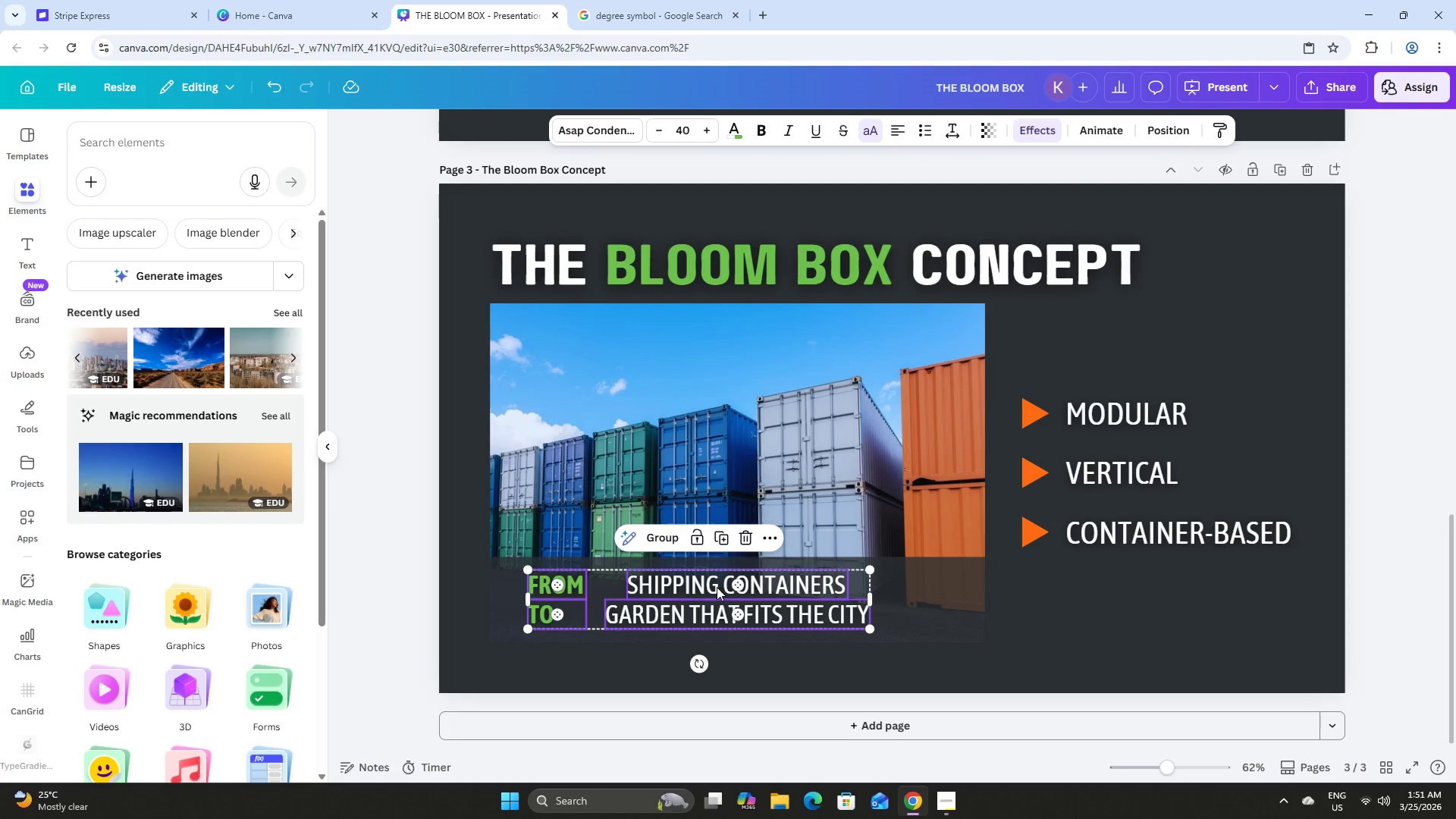 
left_click_drag(start_coordinate=[700, 589], to_coordinate=[742, 590])
 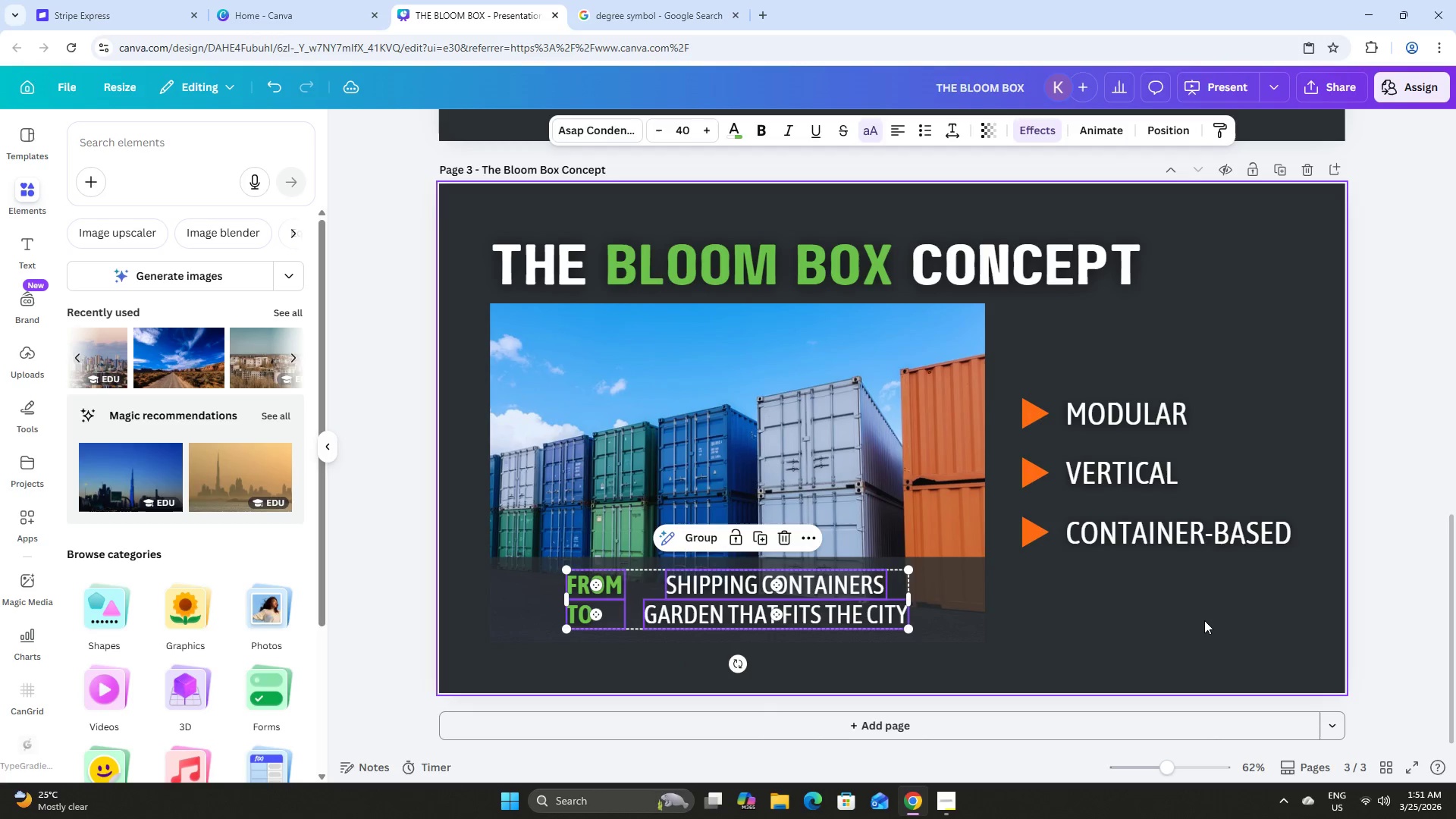 
left_click([1204, 620])
 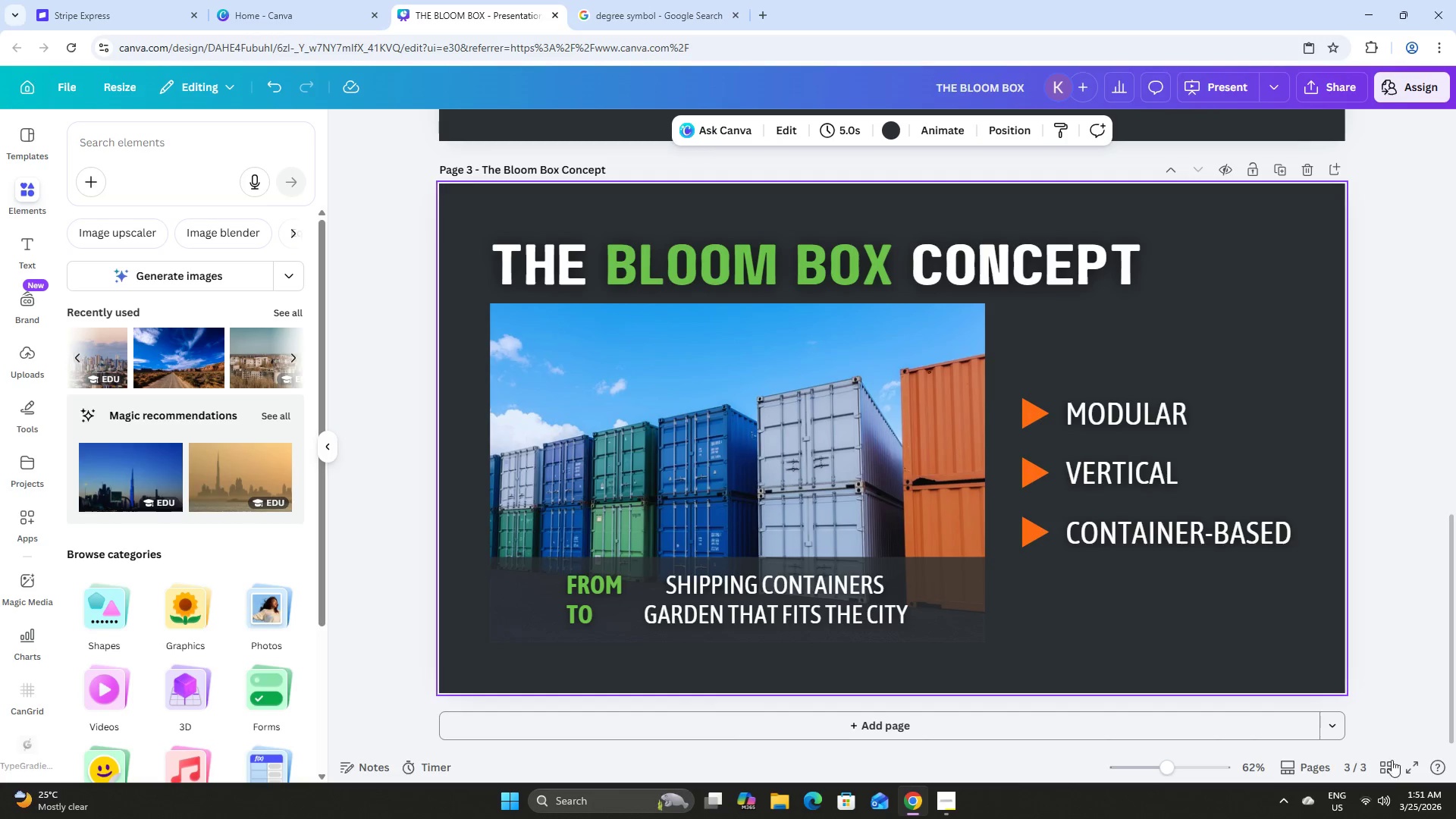 
left_click([1306, 768])
 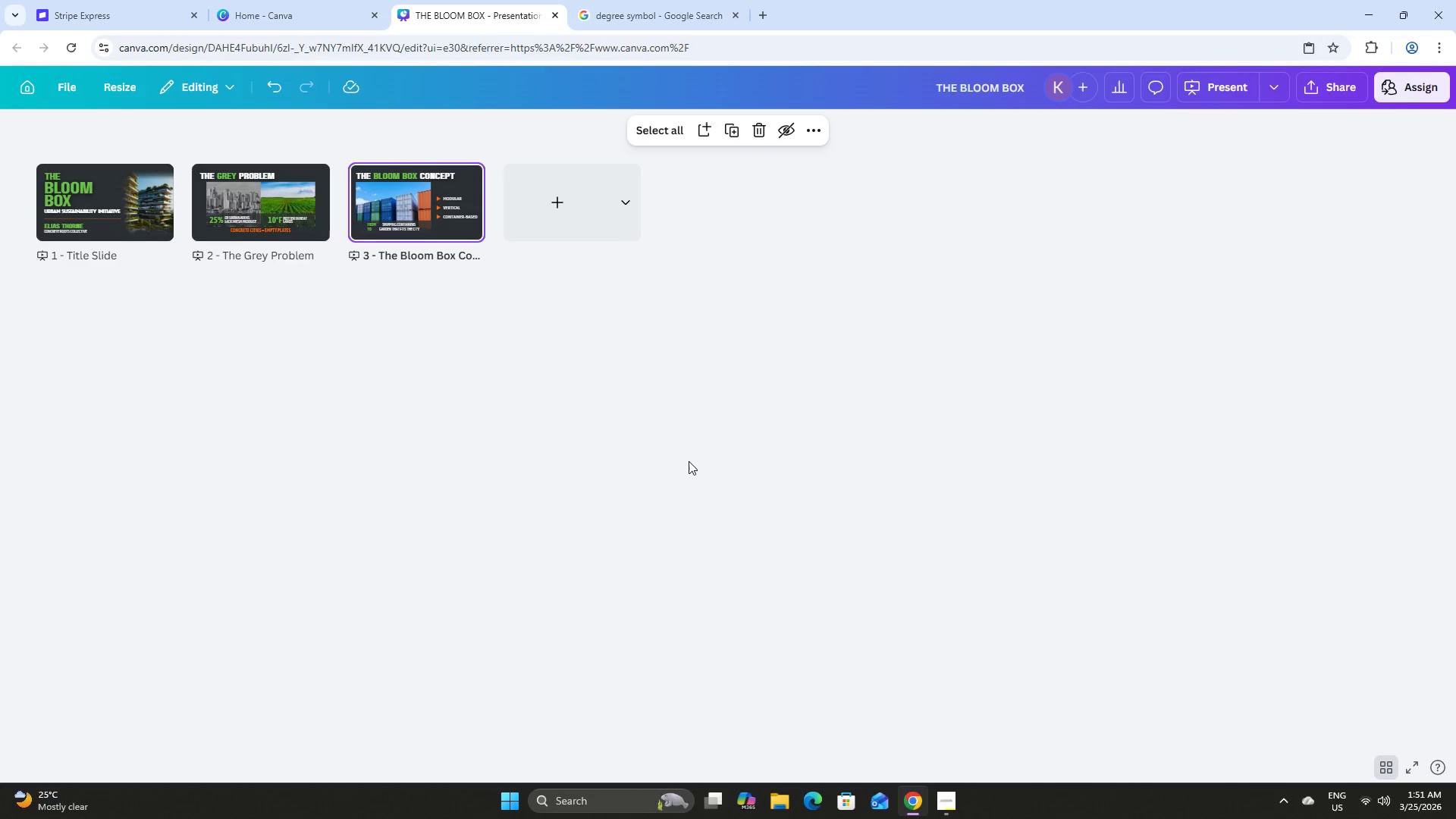 
double_click([432, 210])
 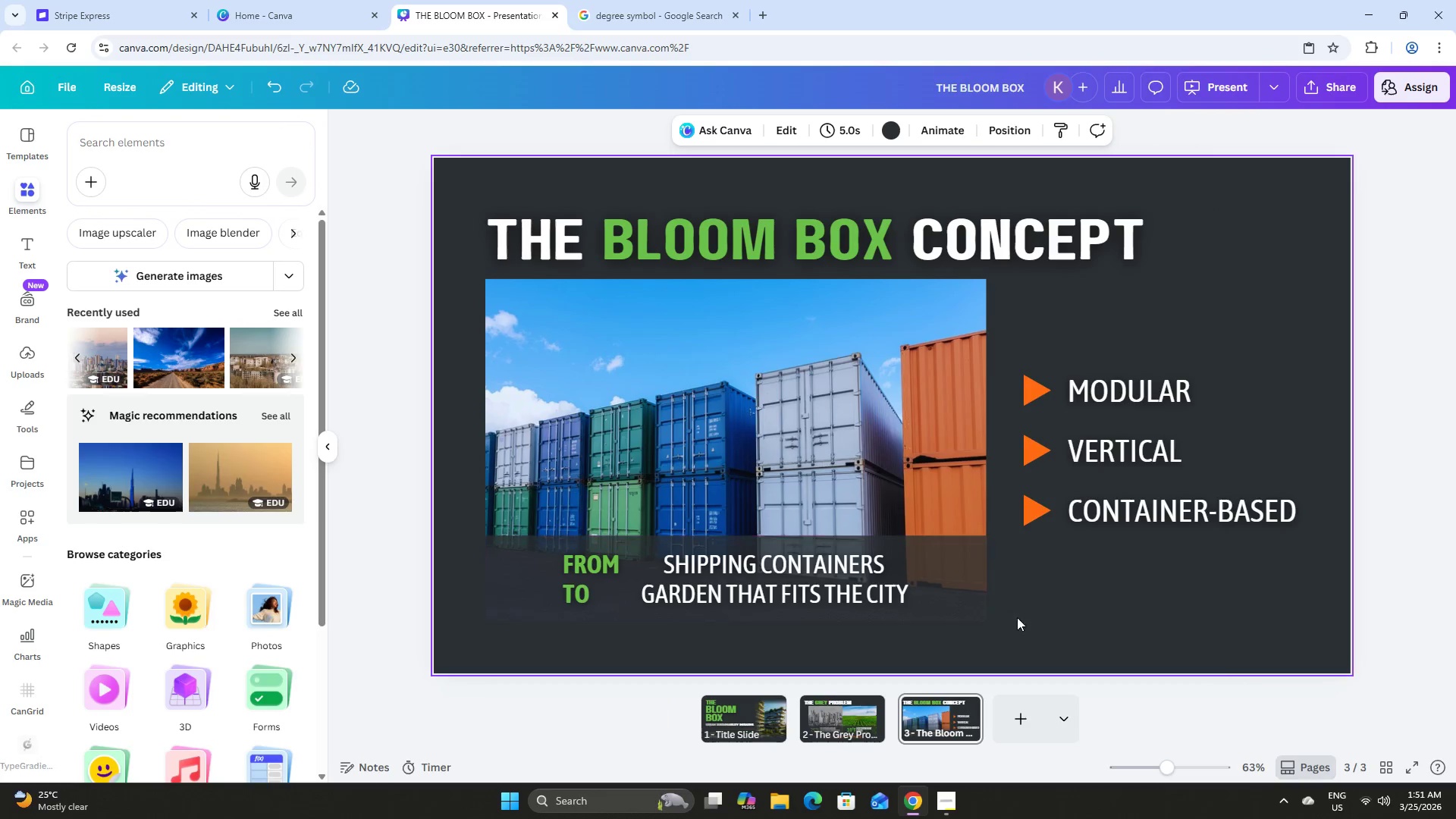 
left_click([1093, 588])
 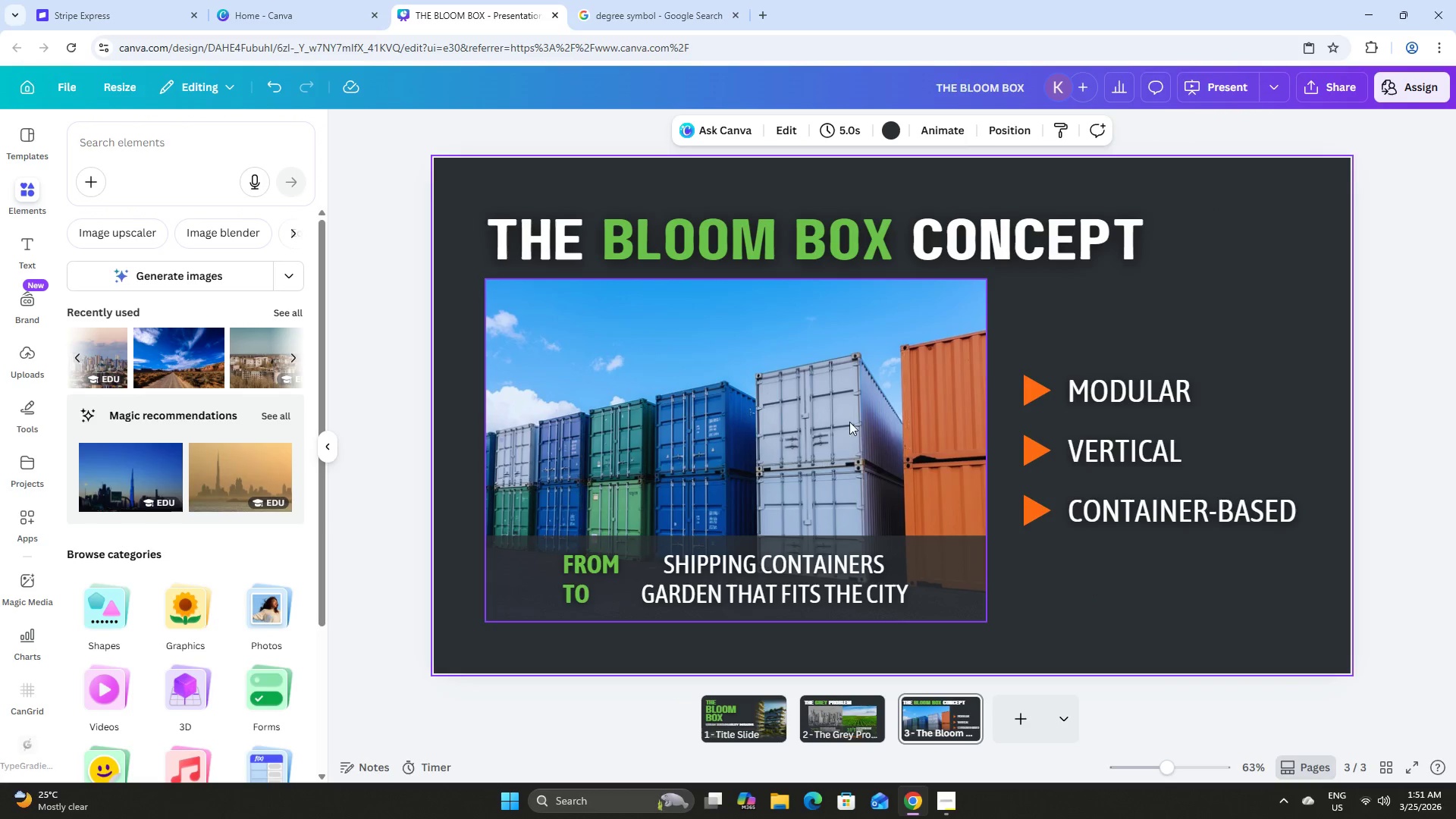 
double_click([821, 405])
 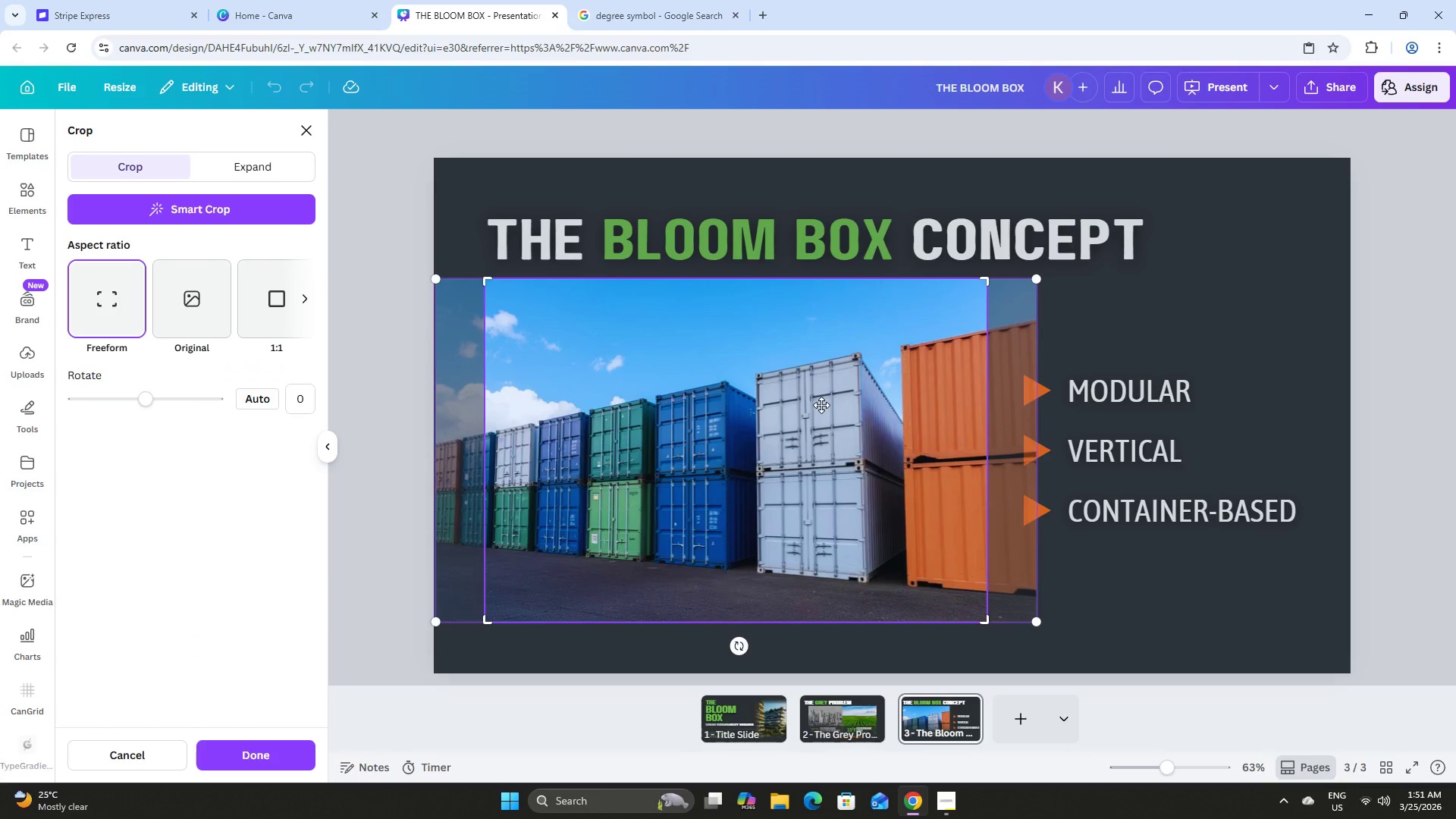 
left_click_drag(start_coordinate=[821, 405], to_coordinate=[821, 394])
 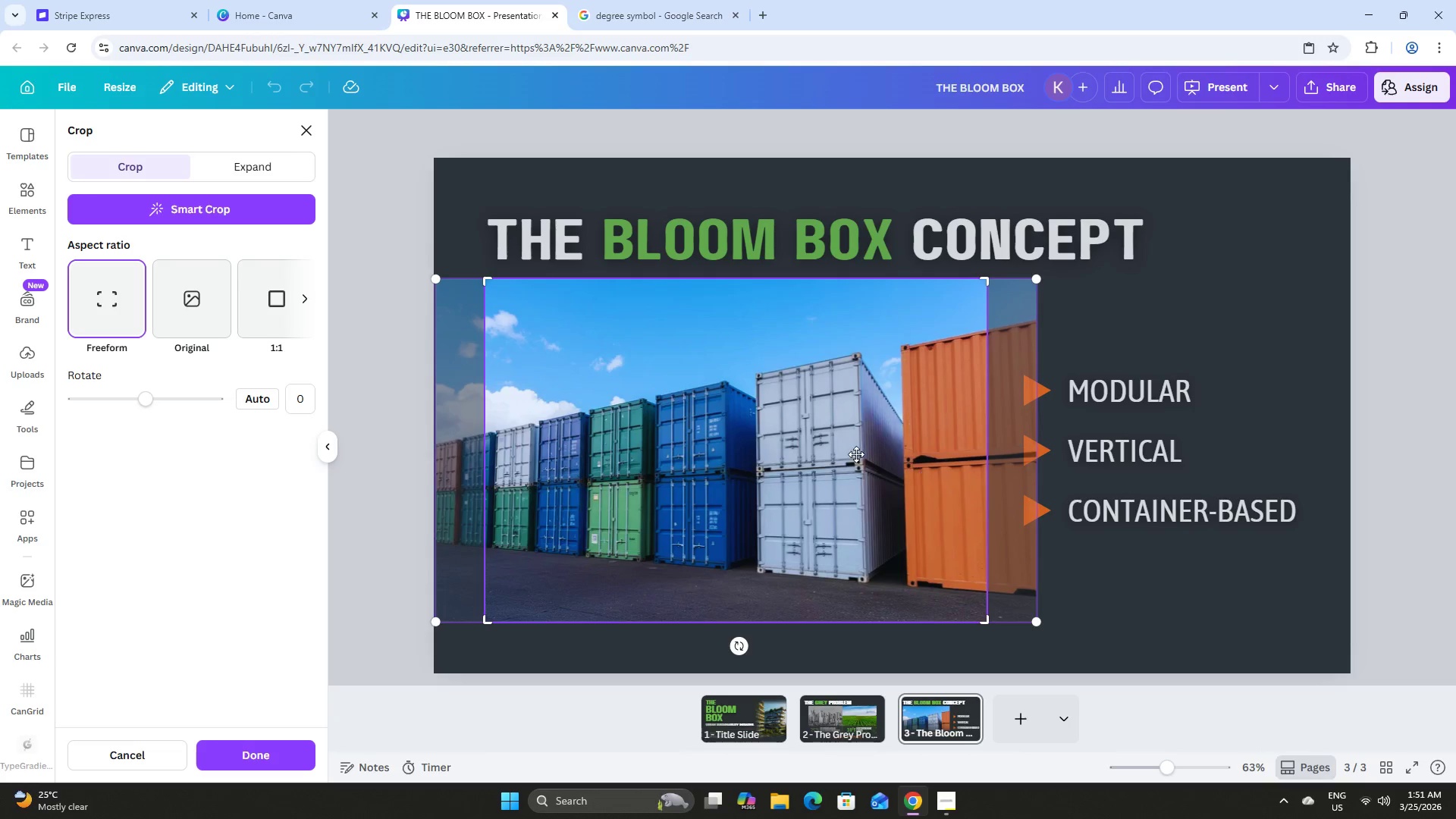 
left_click_drag(start_coordinate=[852, 441], to_coordinate=[835, 437])
 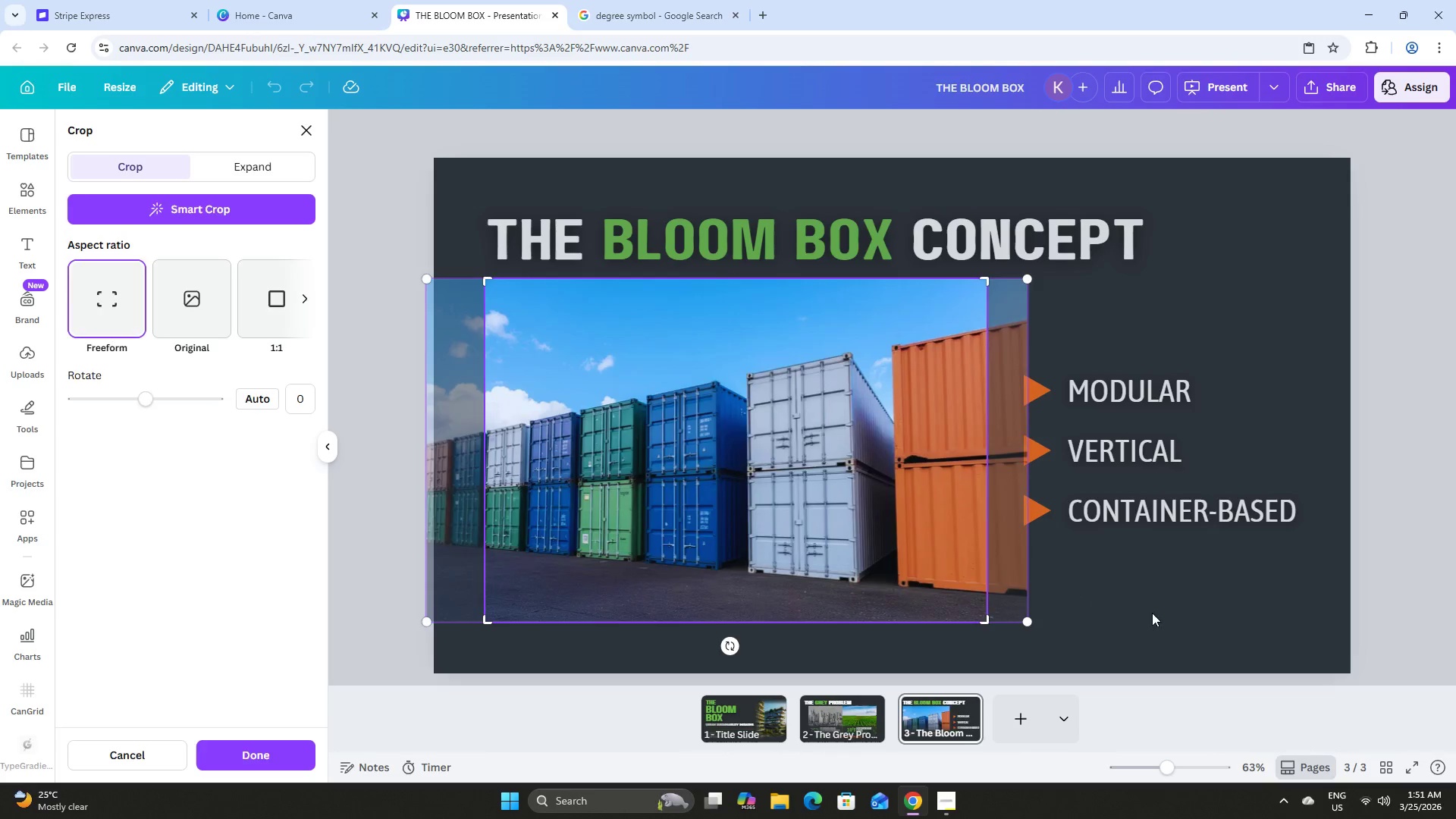 
left_click([1160, 600])
 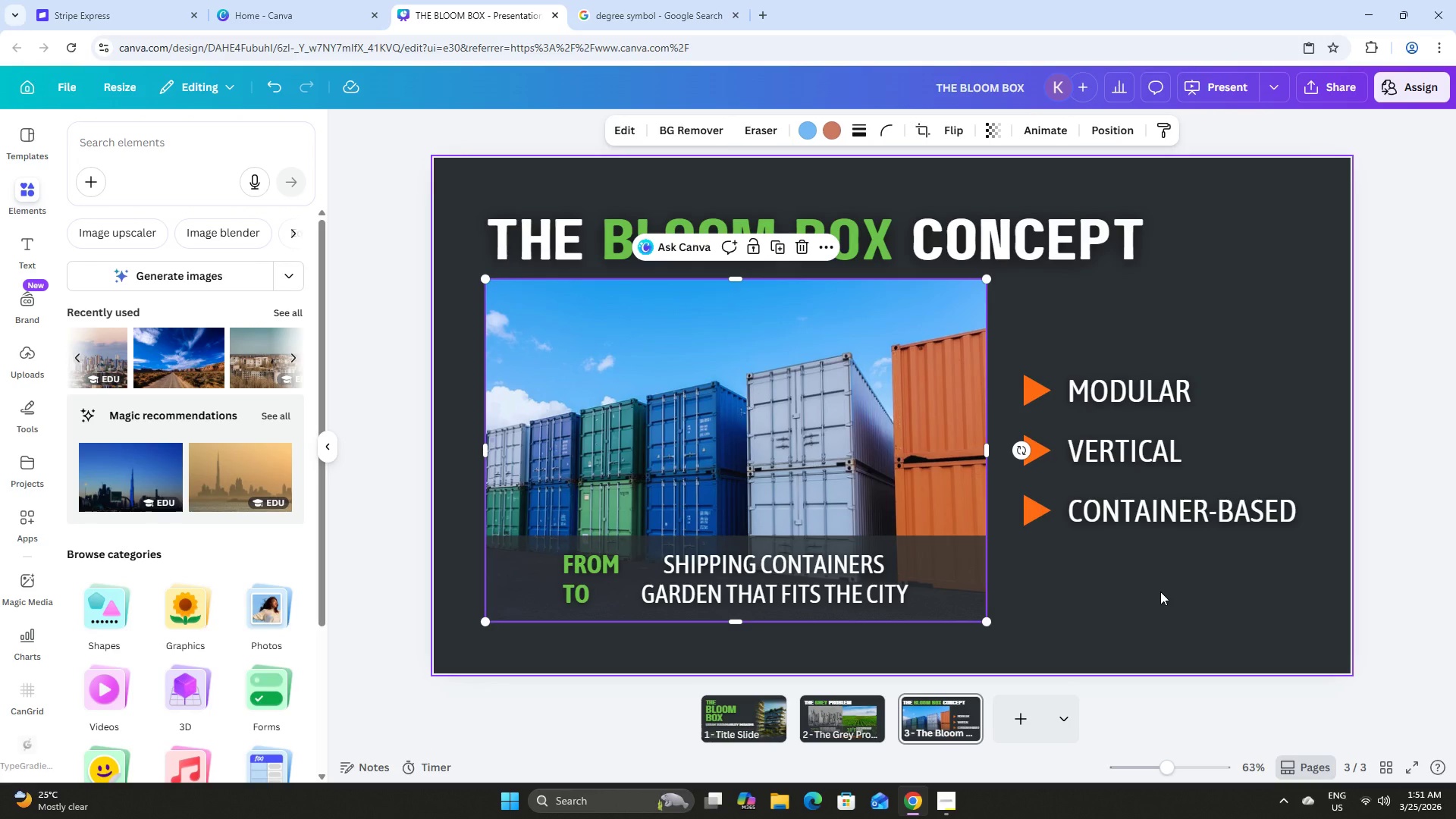 
wait(12.8)
 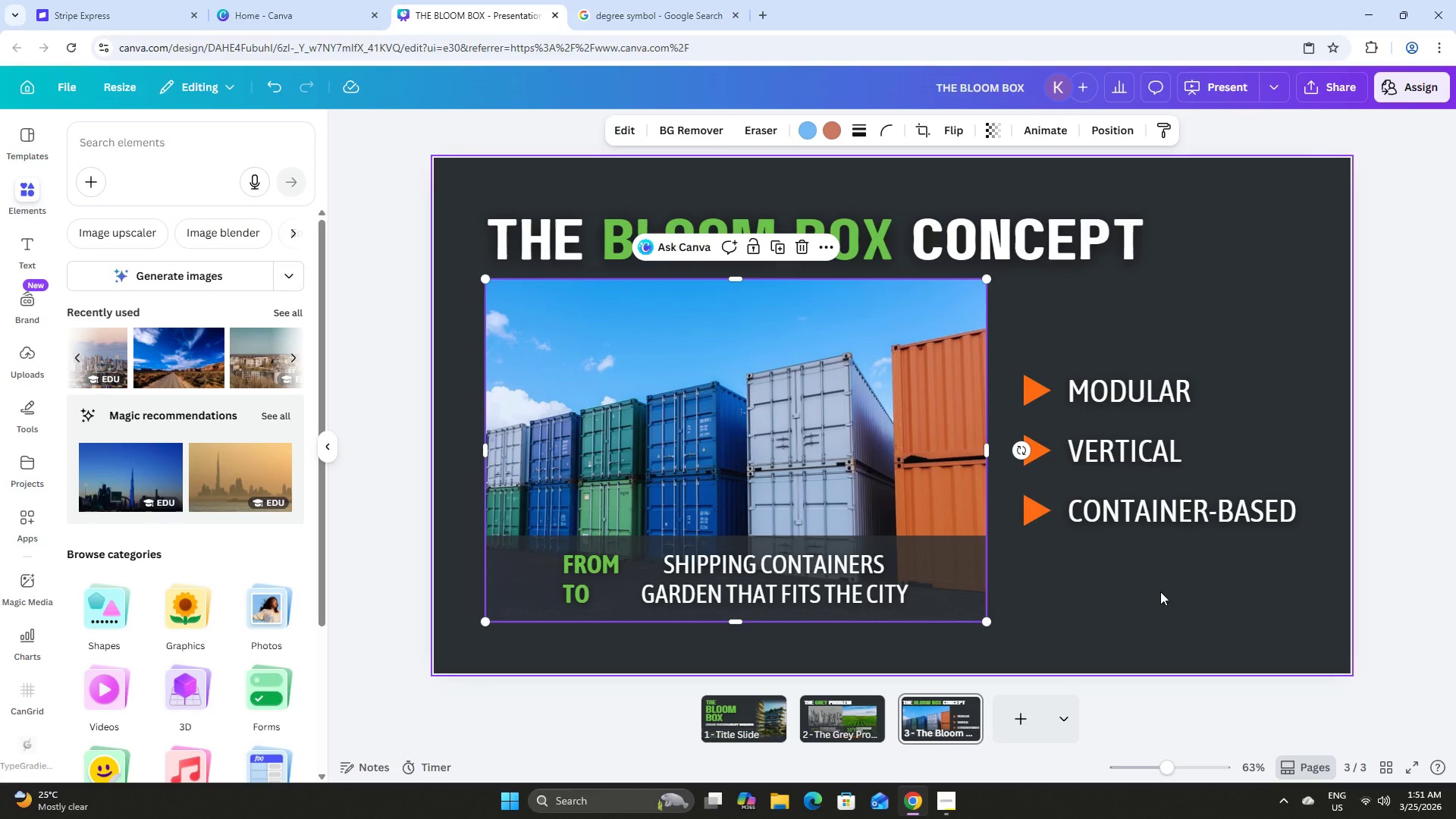 
left_click([155, 136])
 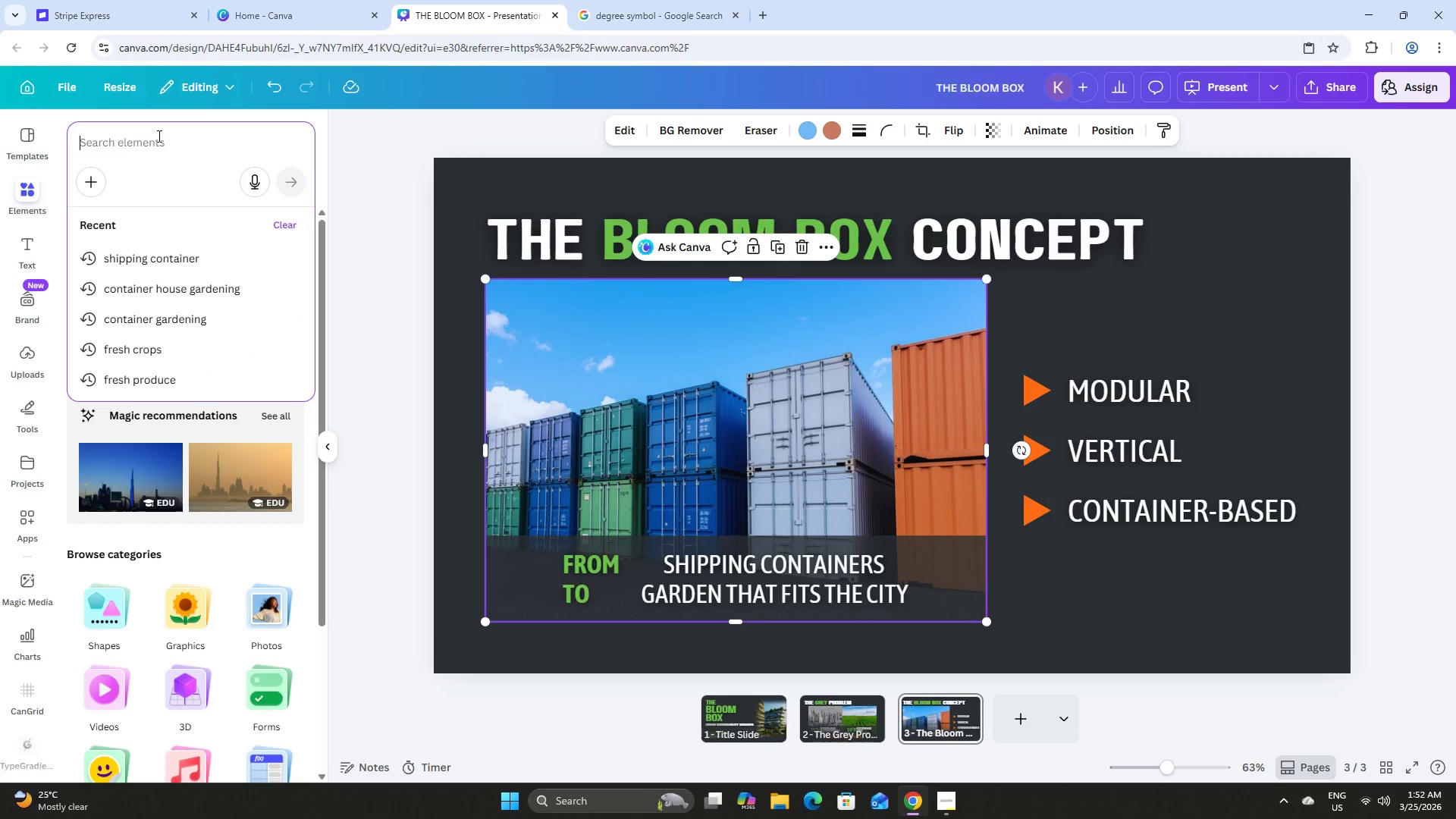 
type(container farm)
 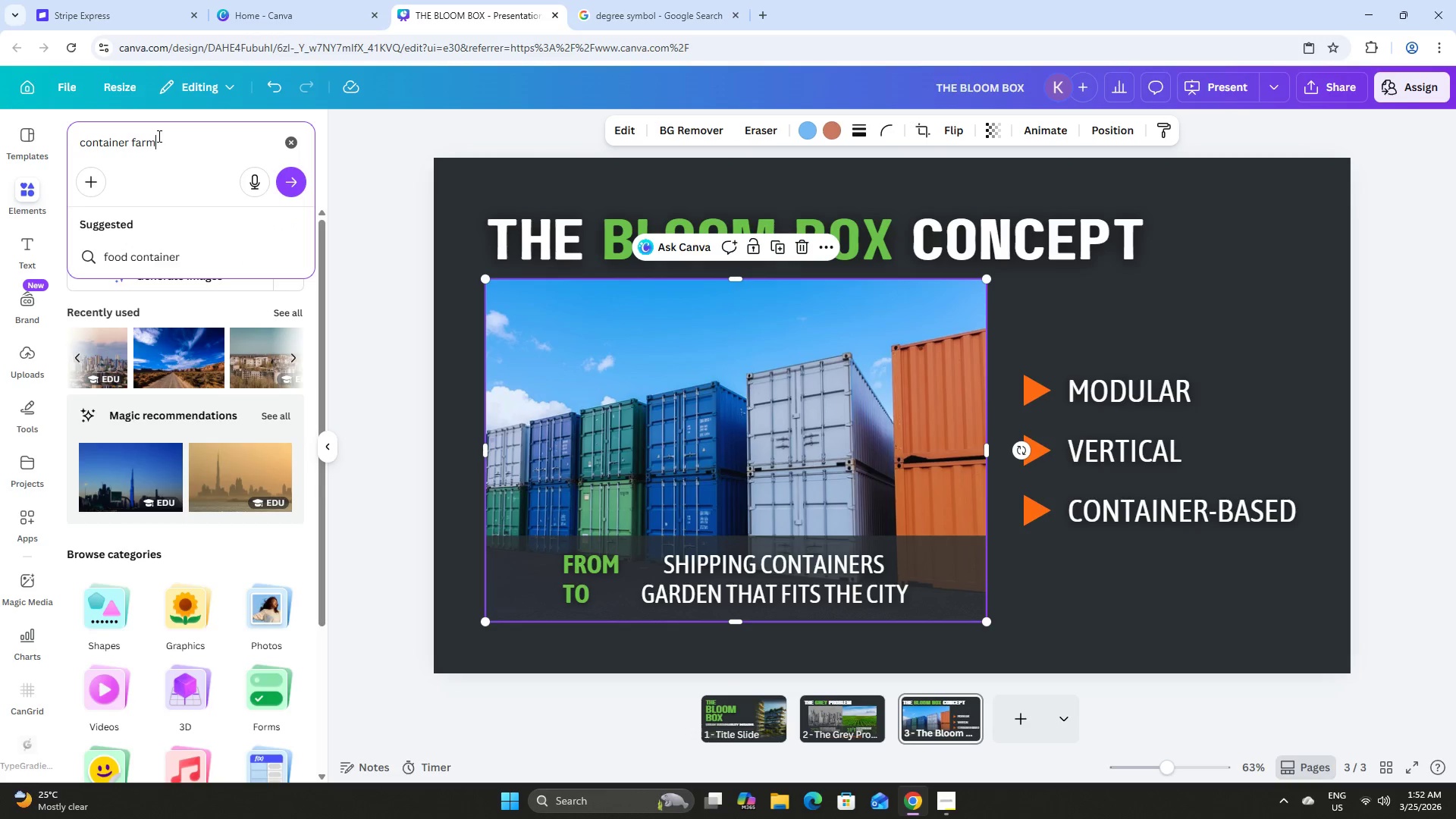 
key(Enter)
 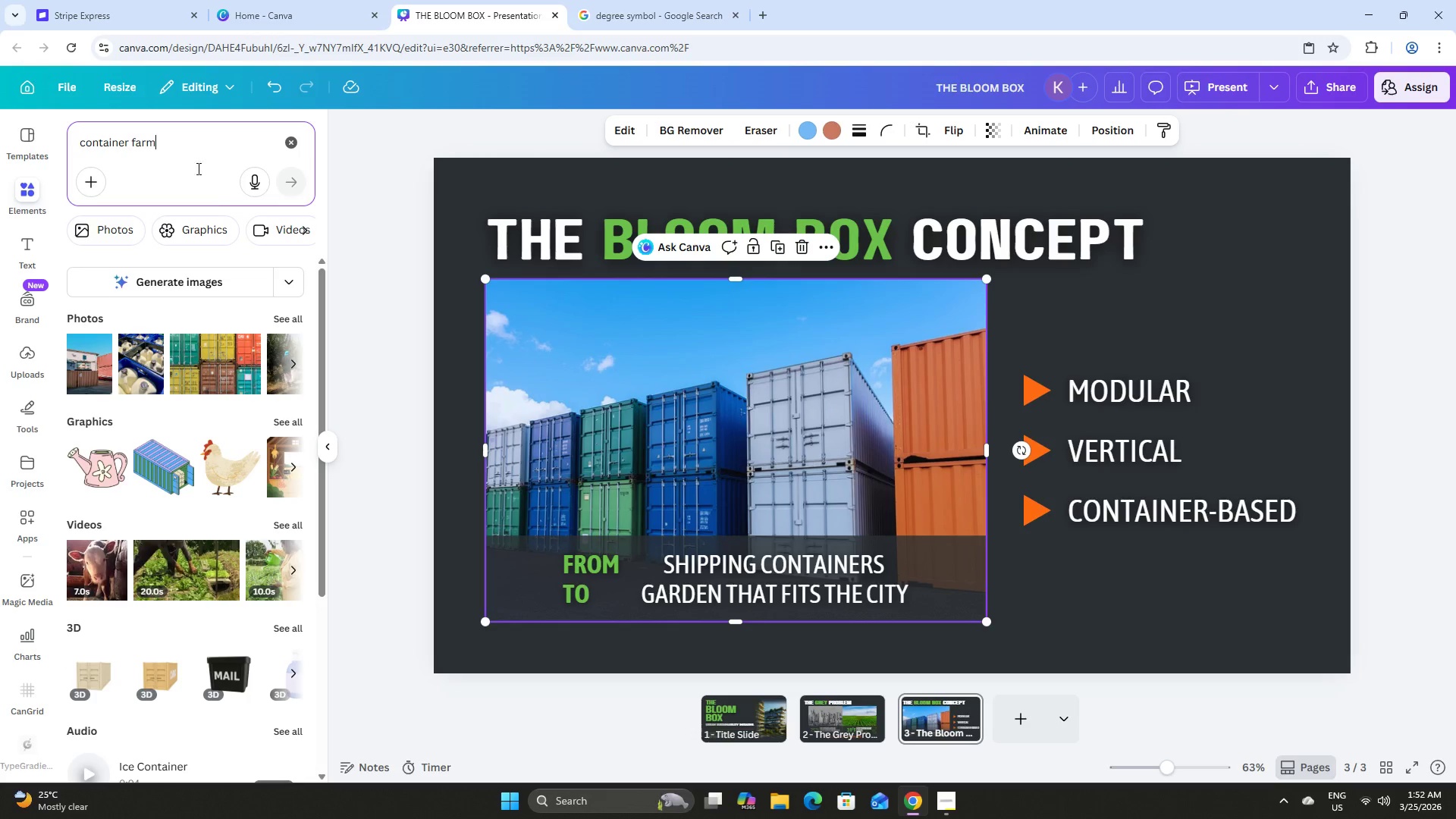 
left_click([282, 305])
 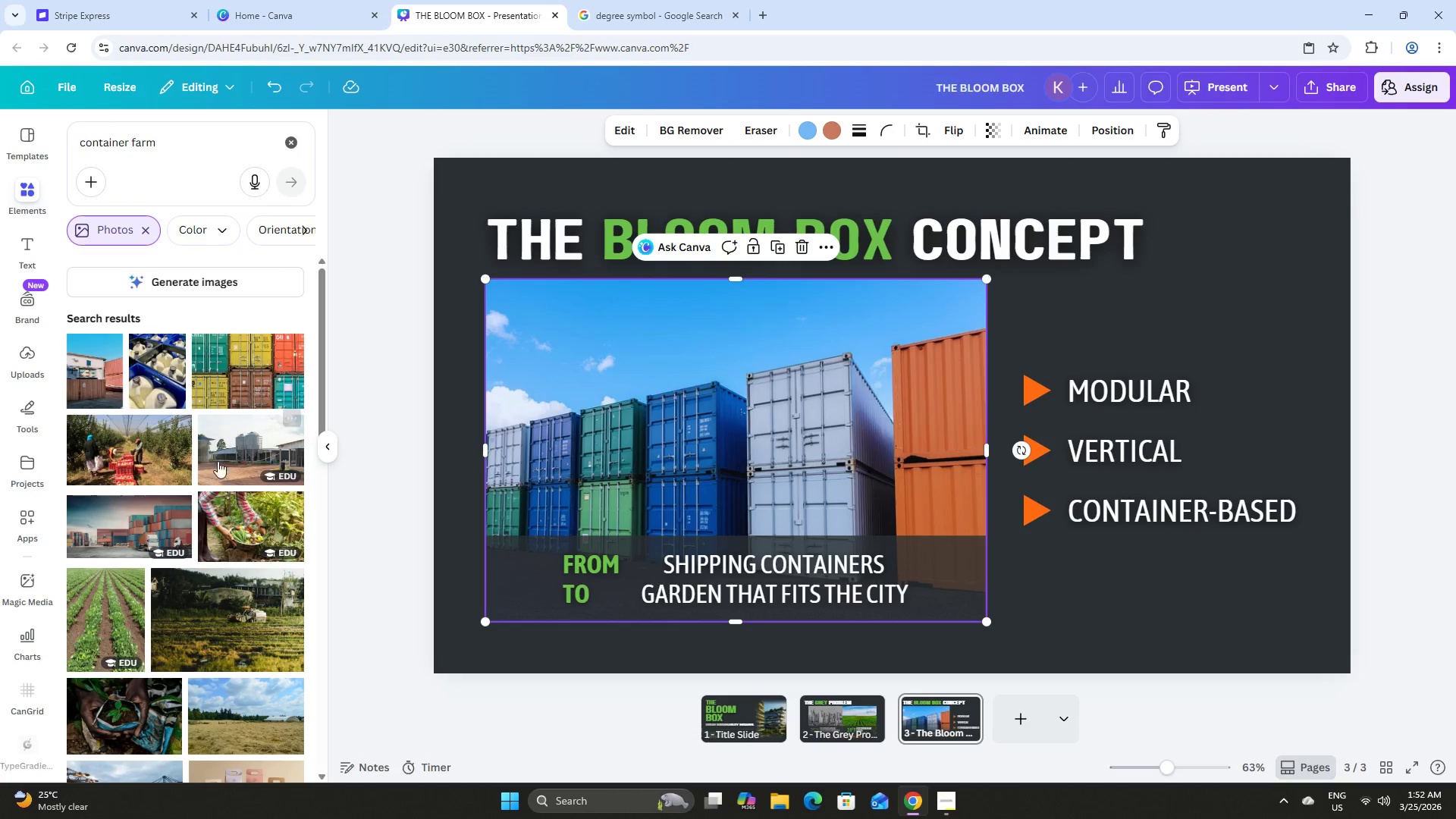 
scroll: coordinate [181, 397], scroll_direction: down, amount: 15.0
 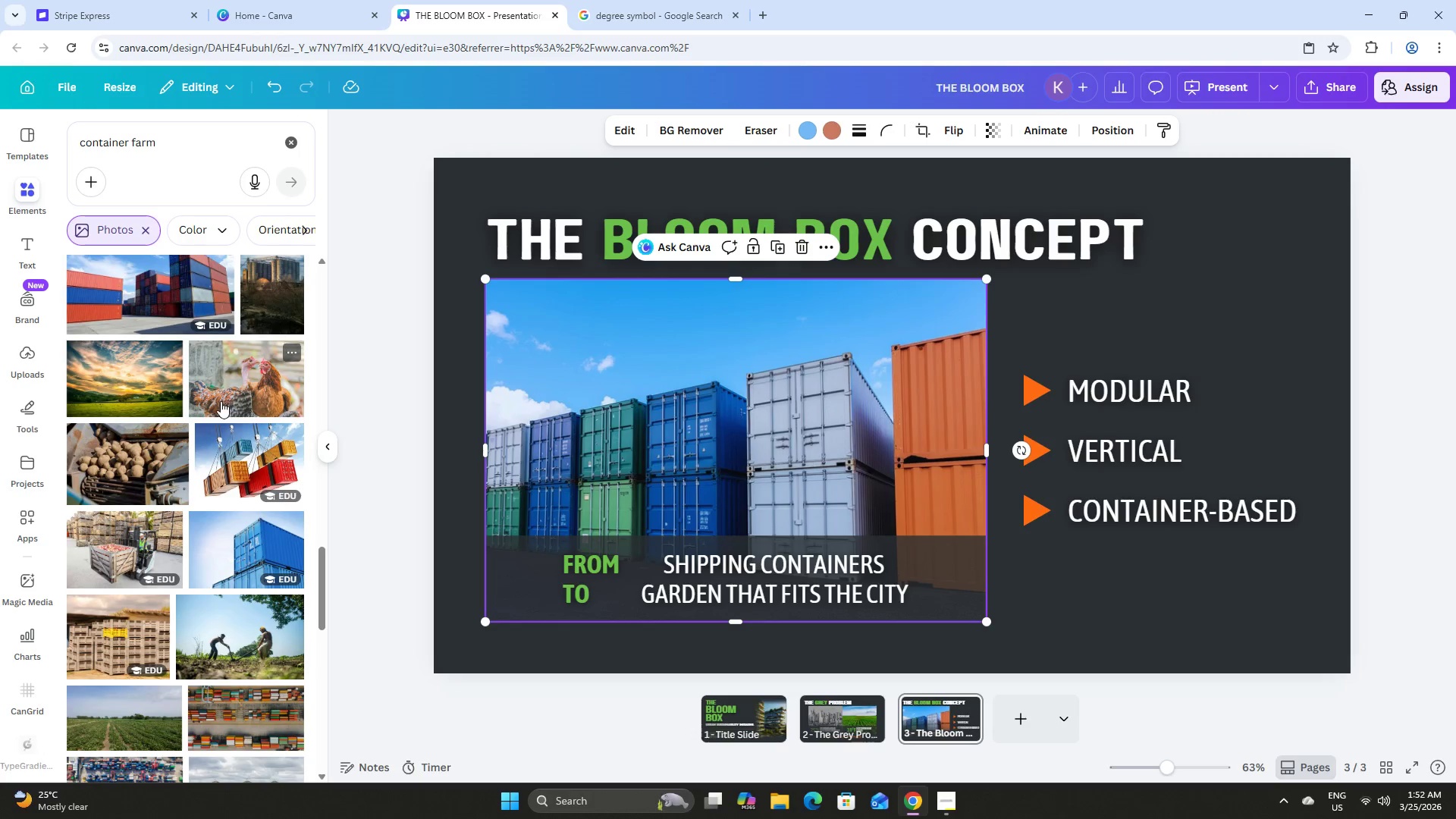 
scroll: coordinate [221, 392], scroll_direction: down, amount: 19.0
 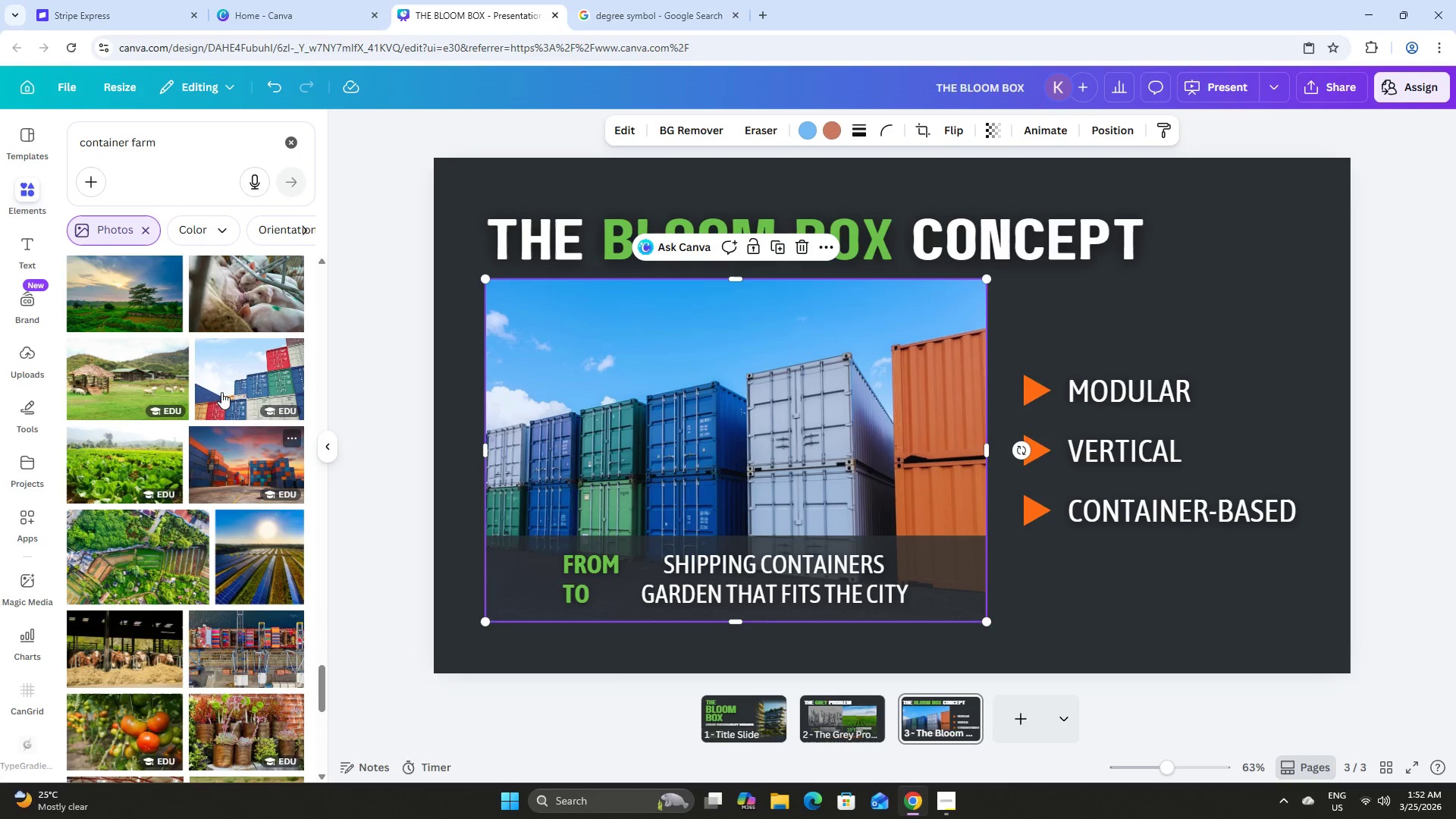 
left_click([1170, 596])
 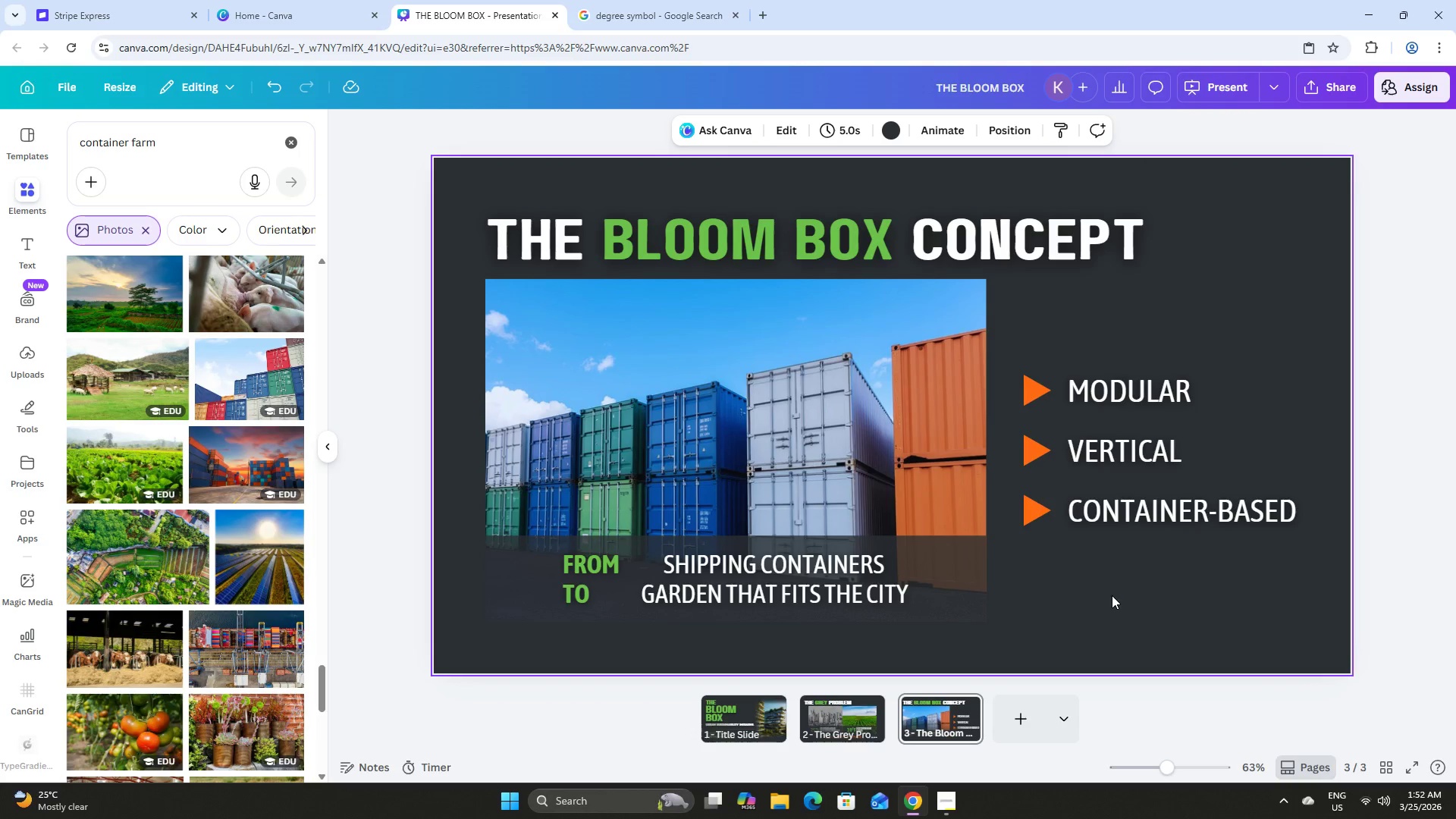 
left_click([712, 566])
 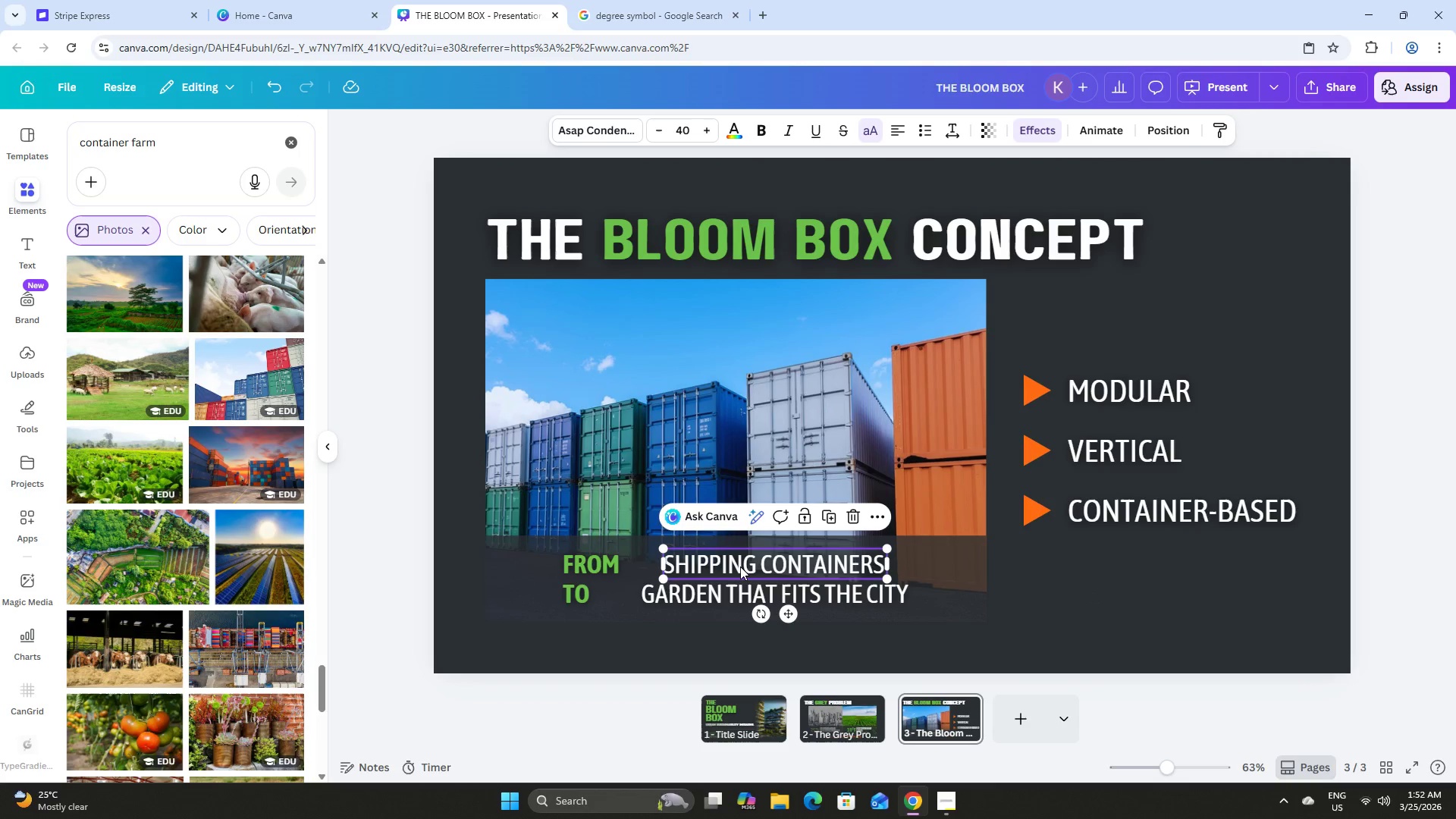 
left_click_drag(start_coordinate=[740, 566], to_coordinate=[717, 569])
 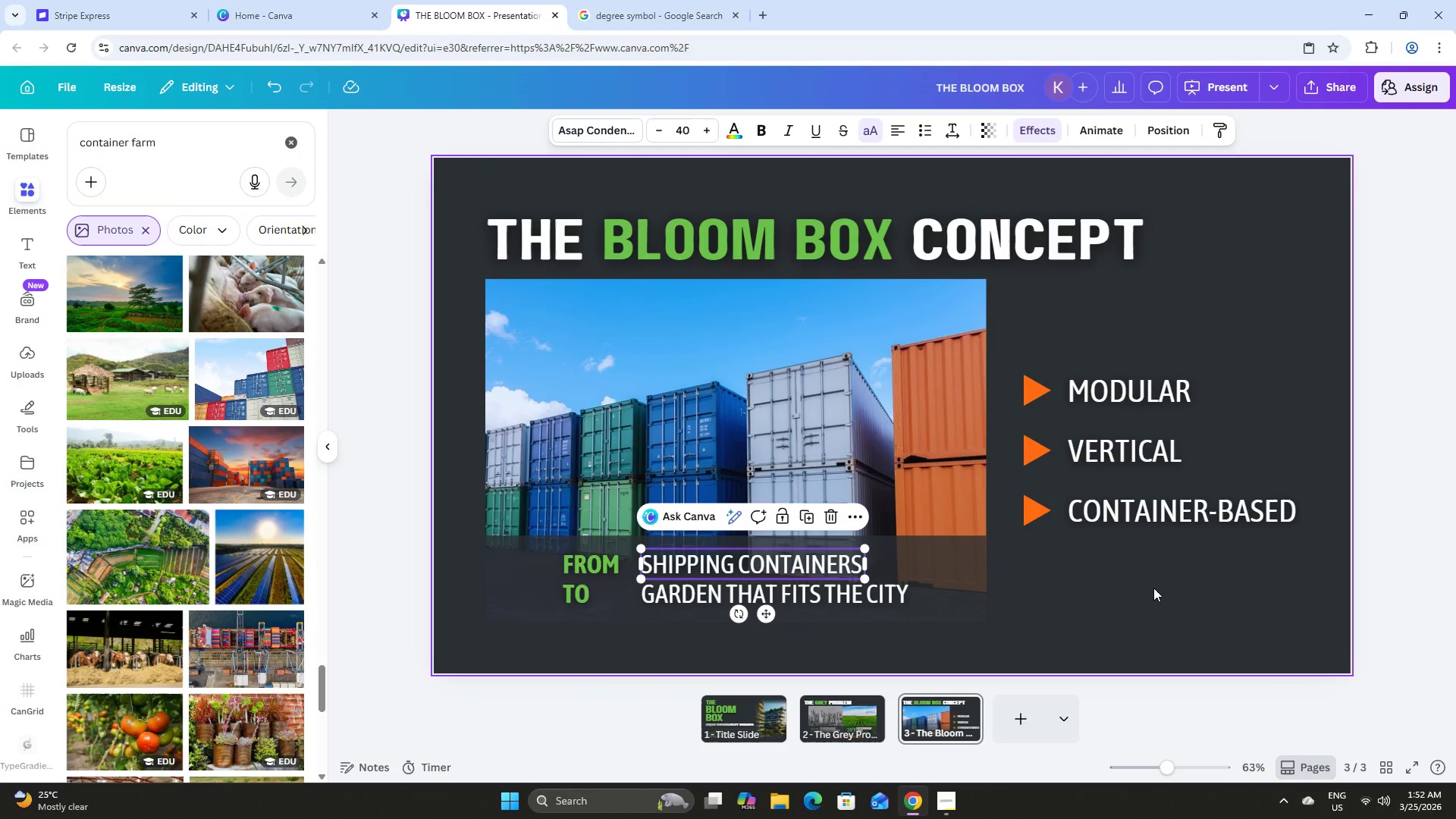 
left_click([1153, 588])
 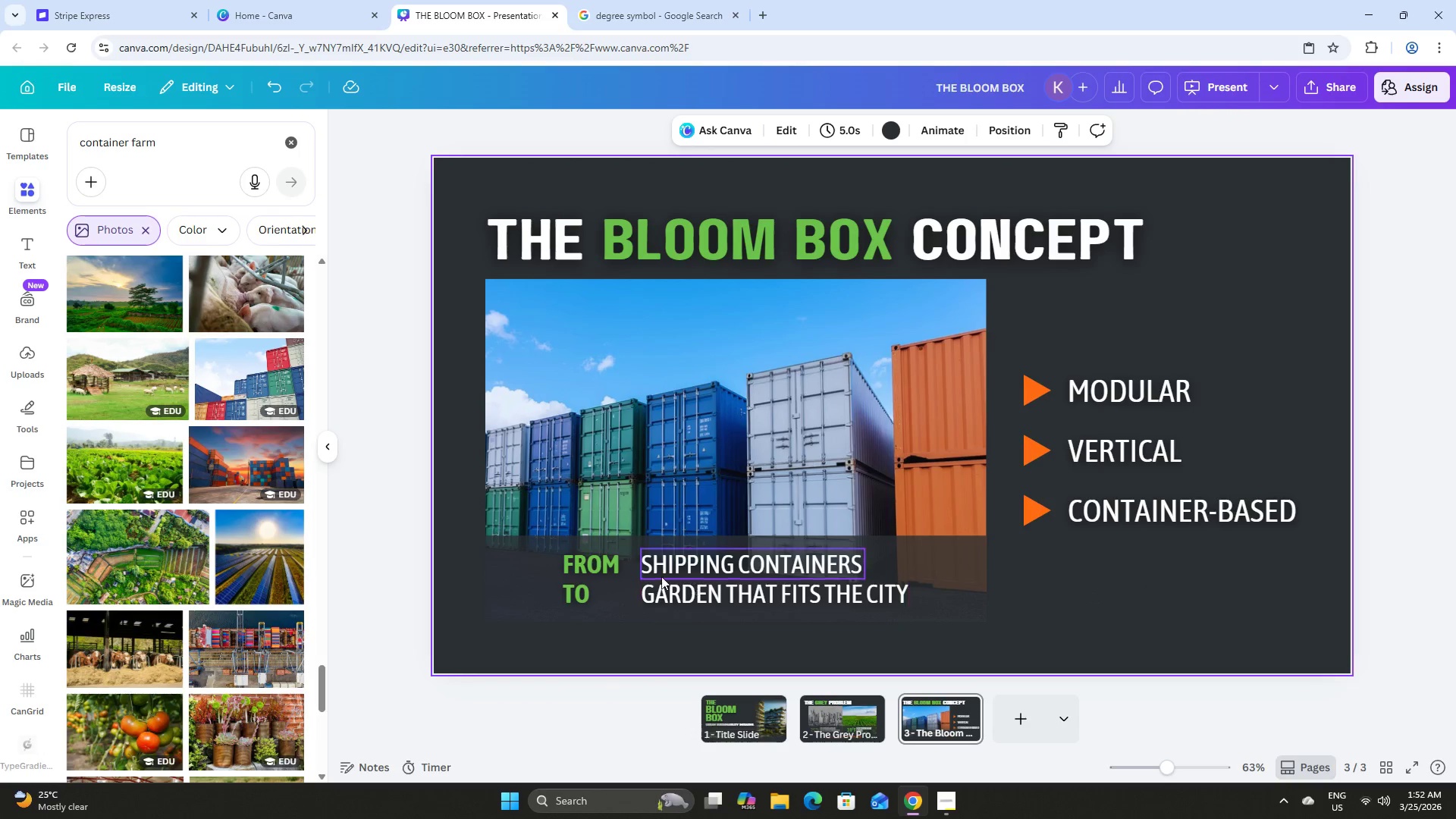 
left_click([592, 565])
 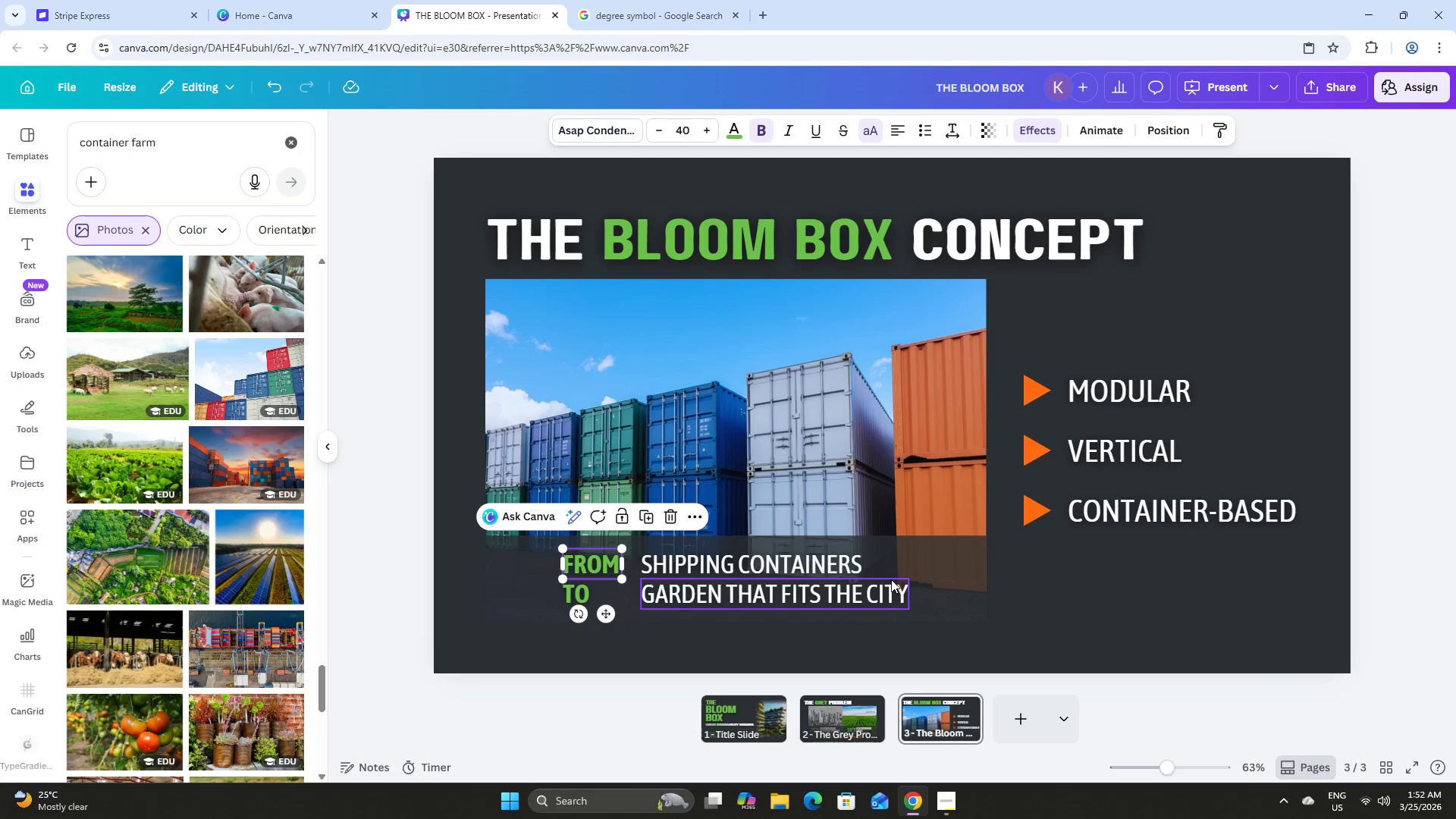 
left_click([830, 566])
 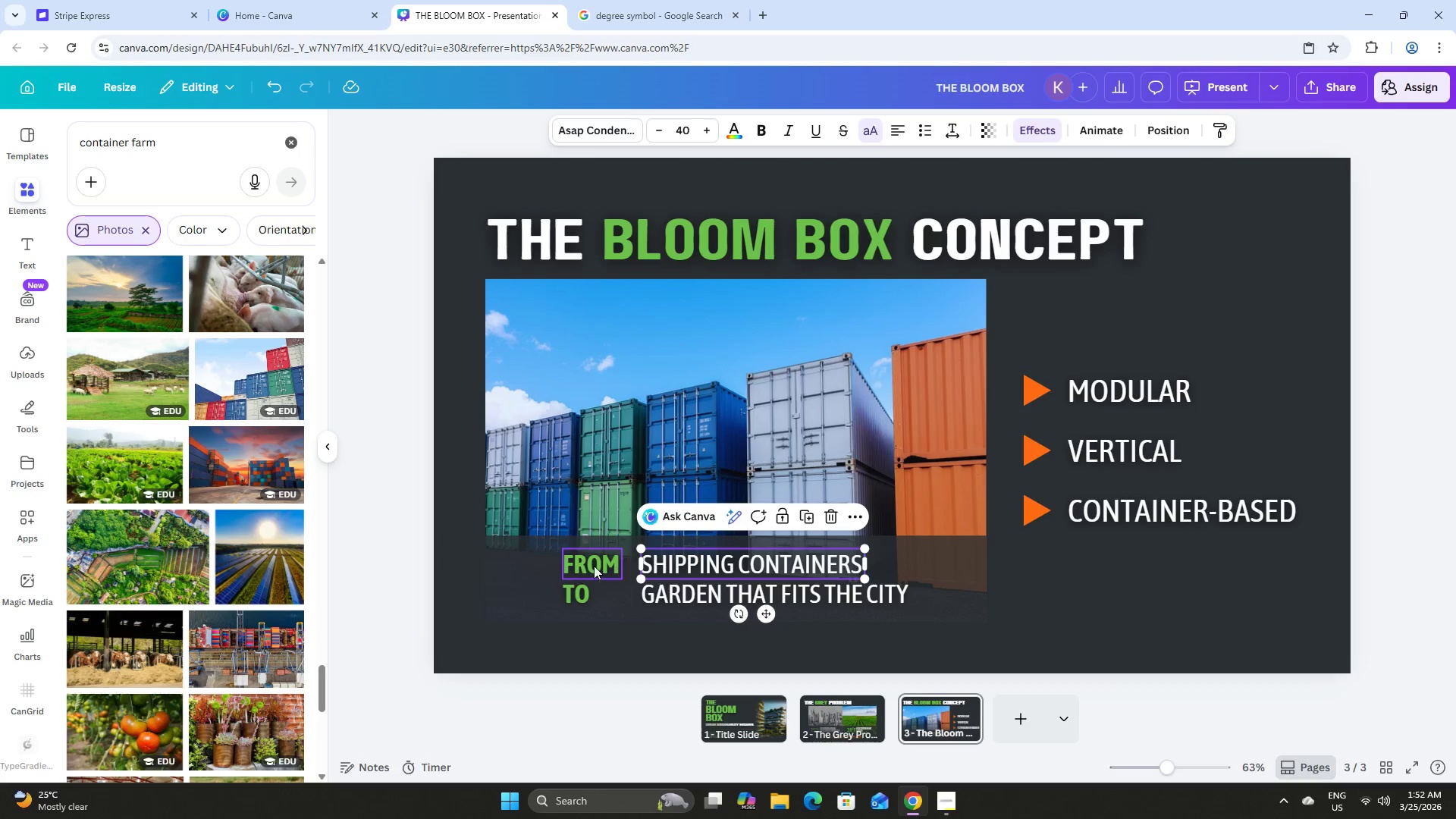 
left_click([591, 565])
 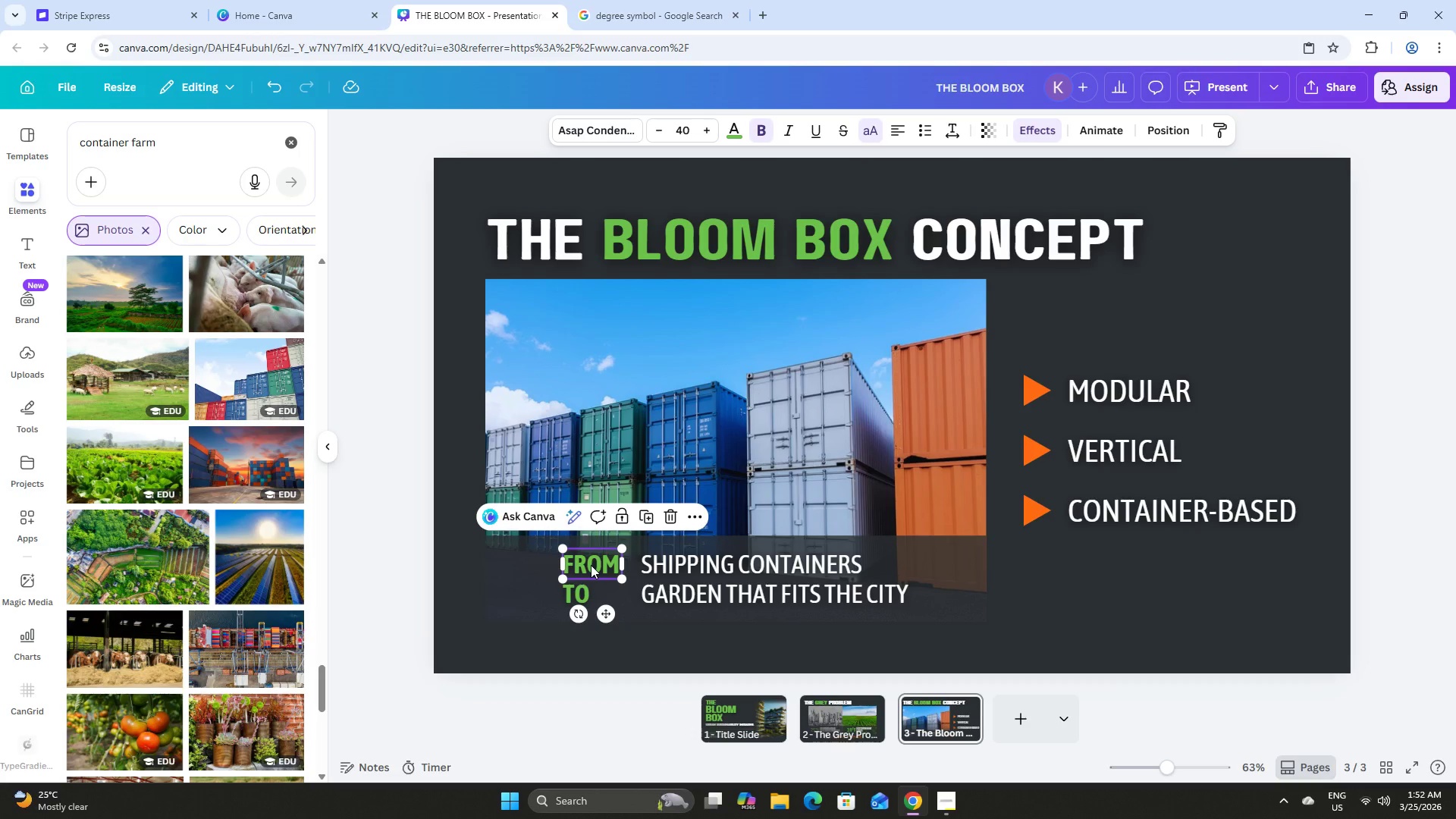 
hold_key(key=ShiftLeft, duration=1.5)
left_click([695, 566])
 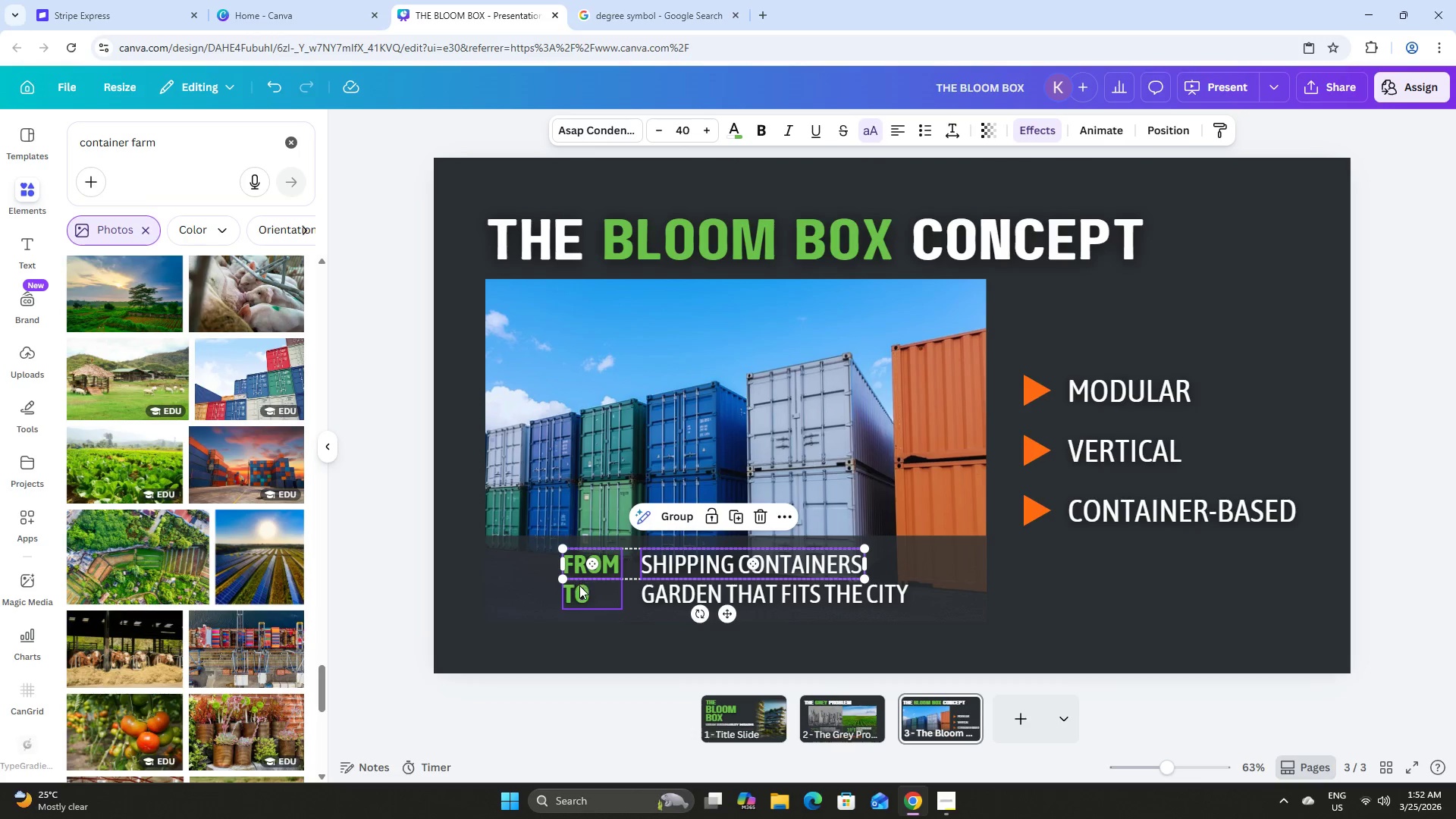 
left_click([579, 586])
 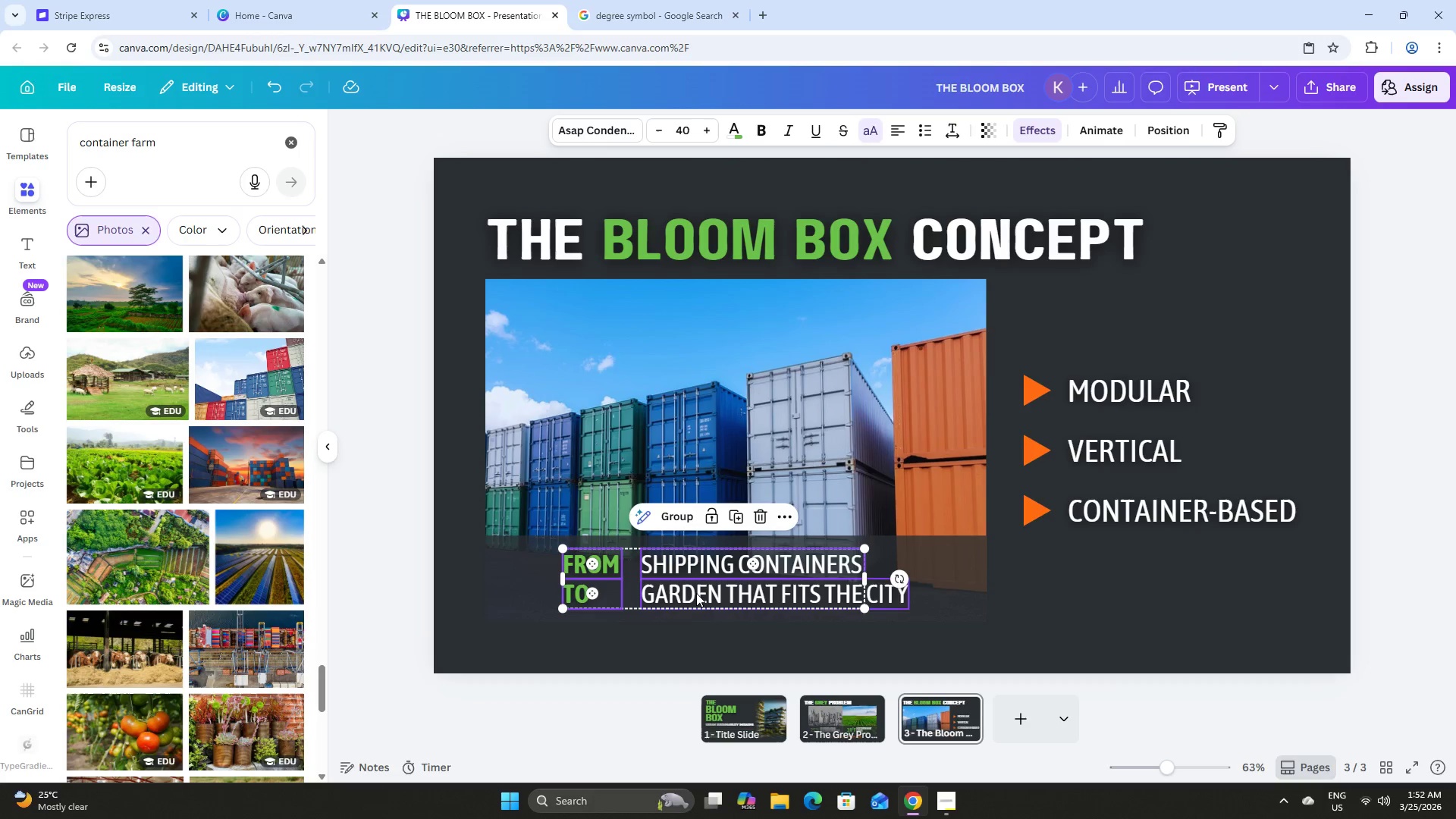 
double_click([696, 593])
 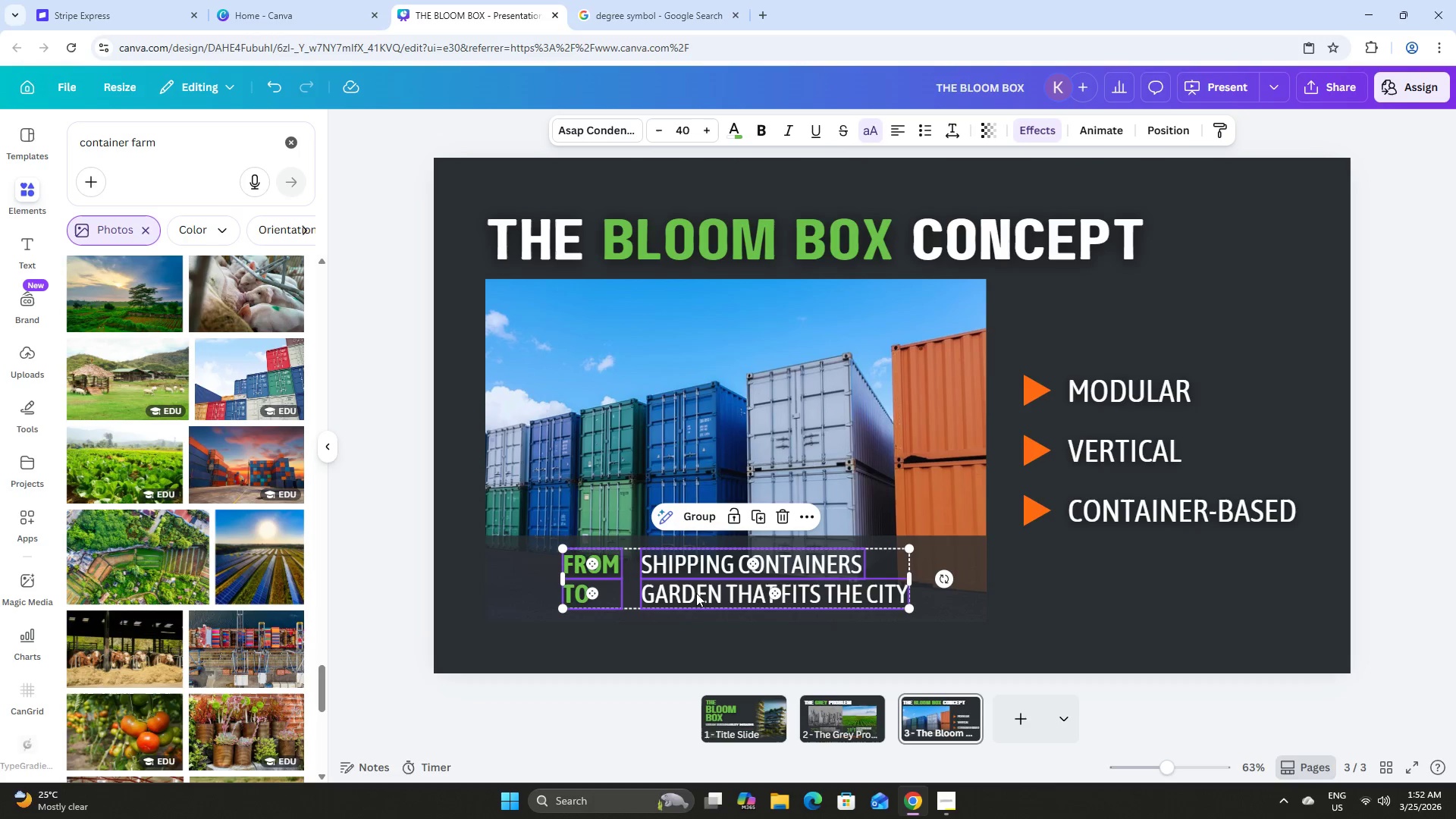 
hold_key(key=ShiftLeft, duration=0.33)
 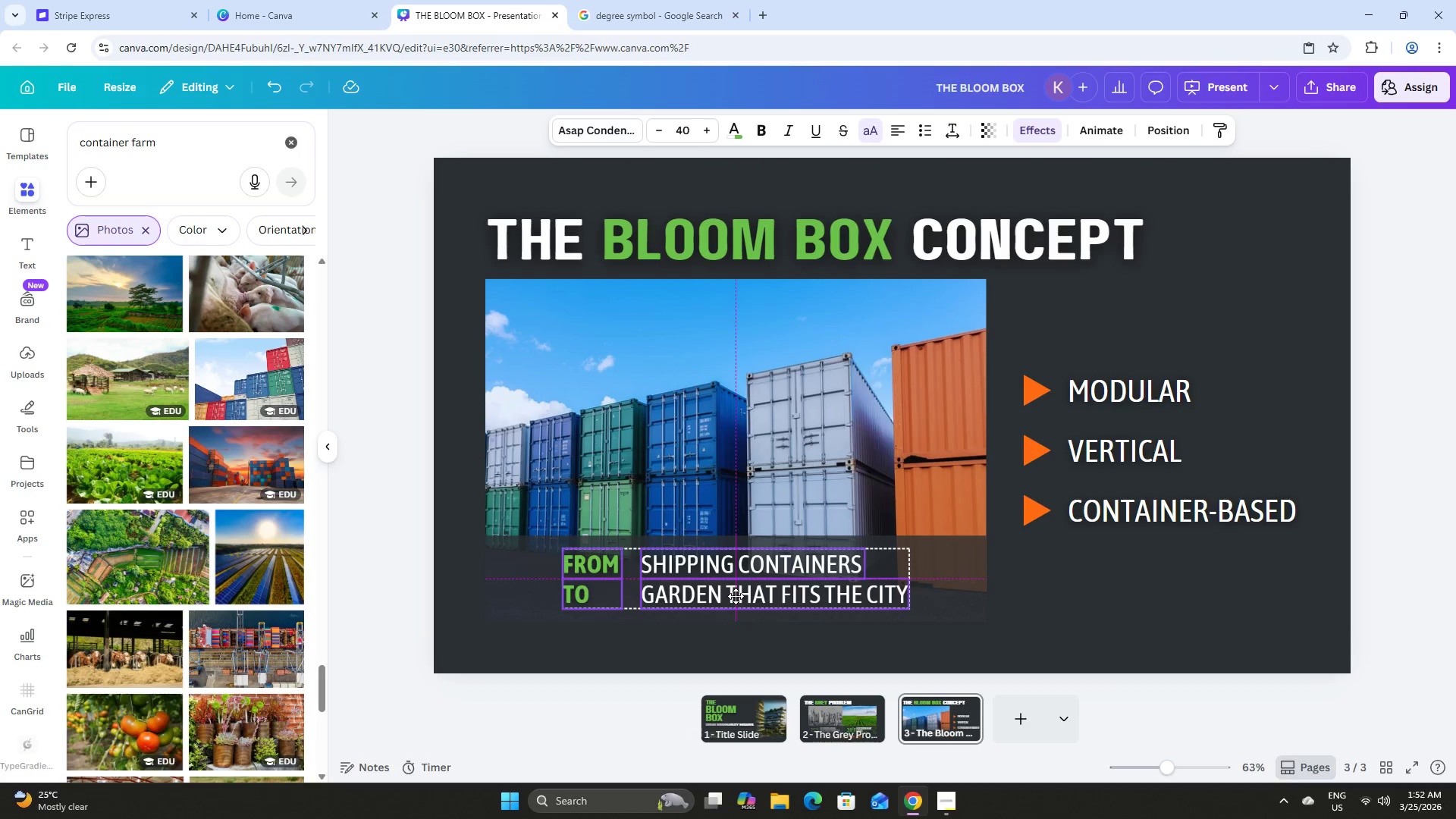 
left_click([1138, 596])
 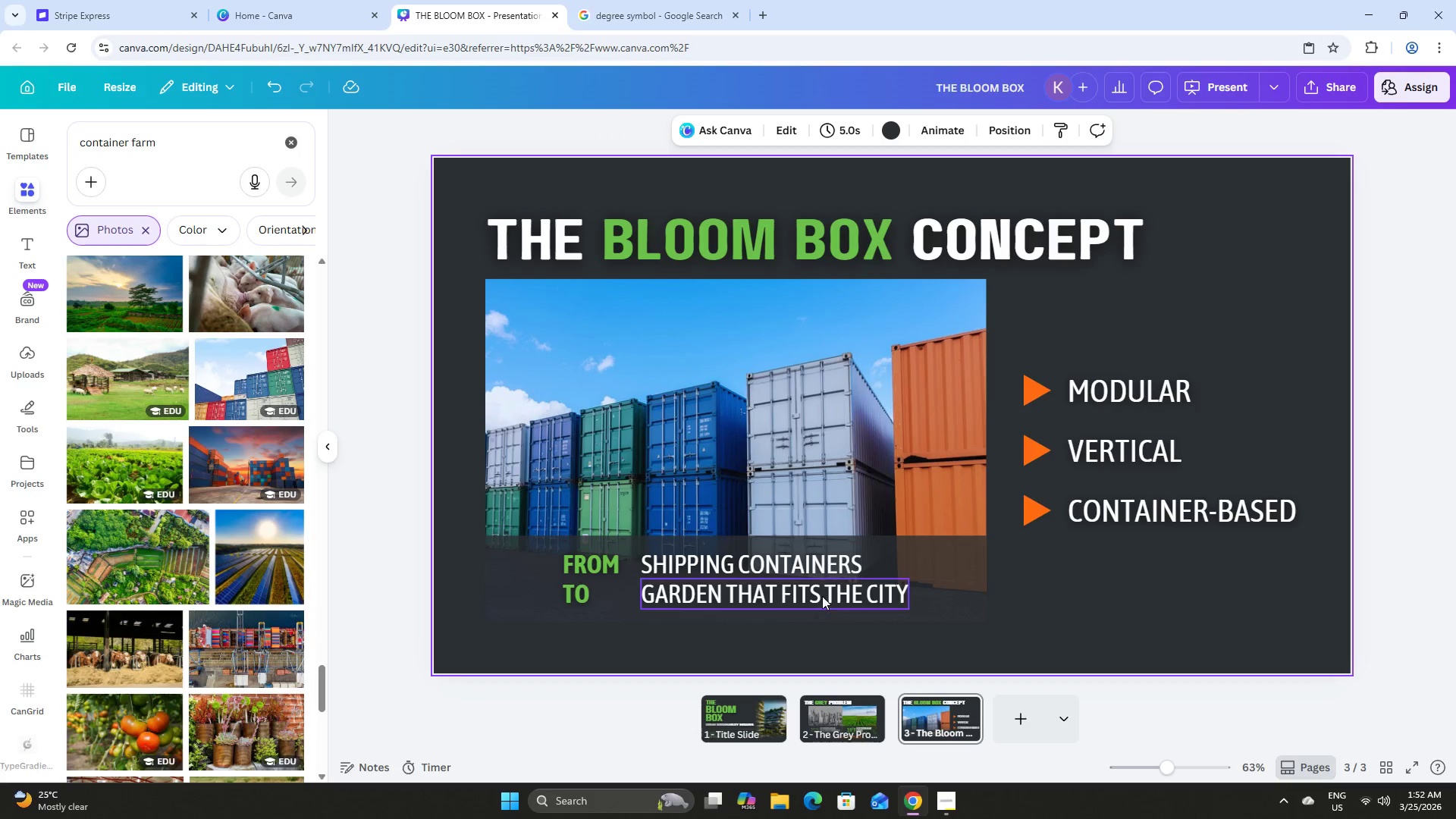 
left_click([585, 594])
 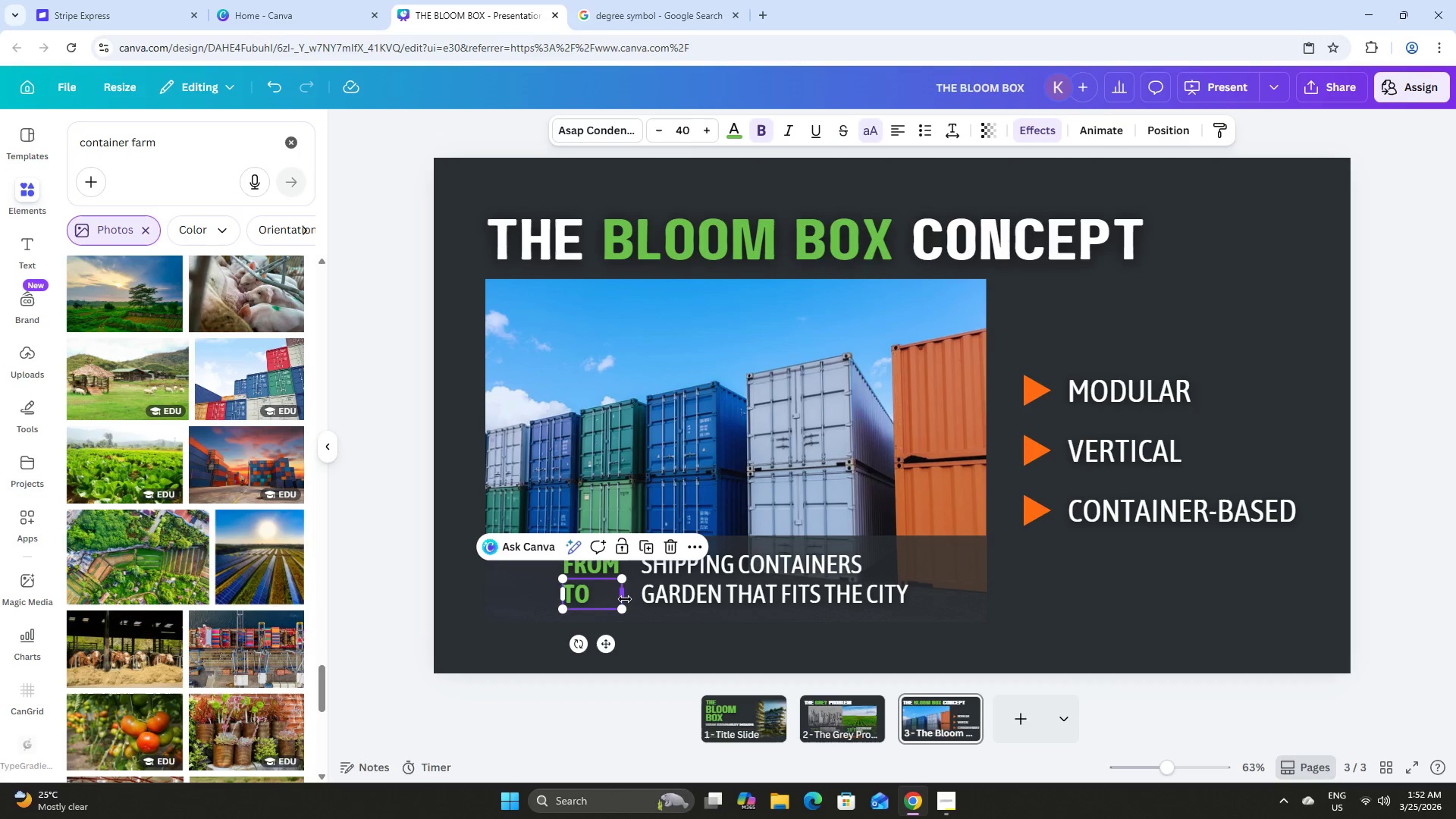 
left_click_drag(start_coordinate=[624, 598], to_coordinate=[596, 598])
 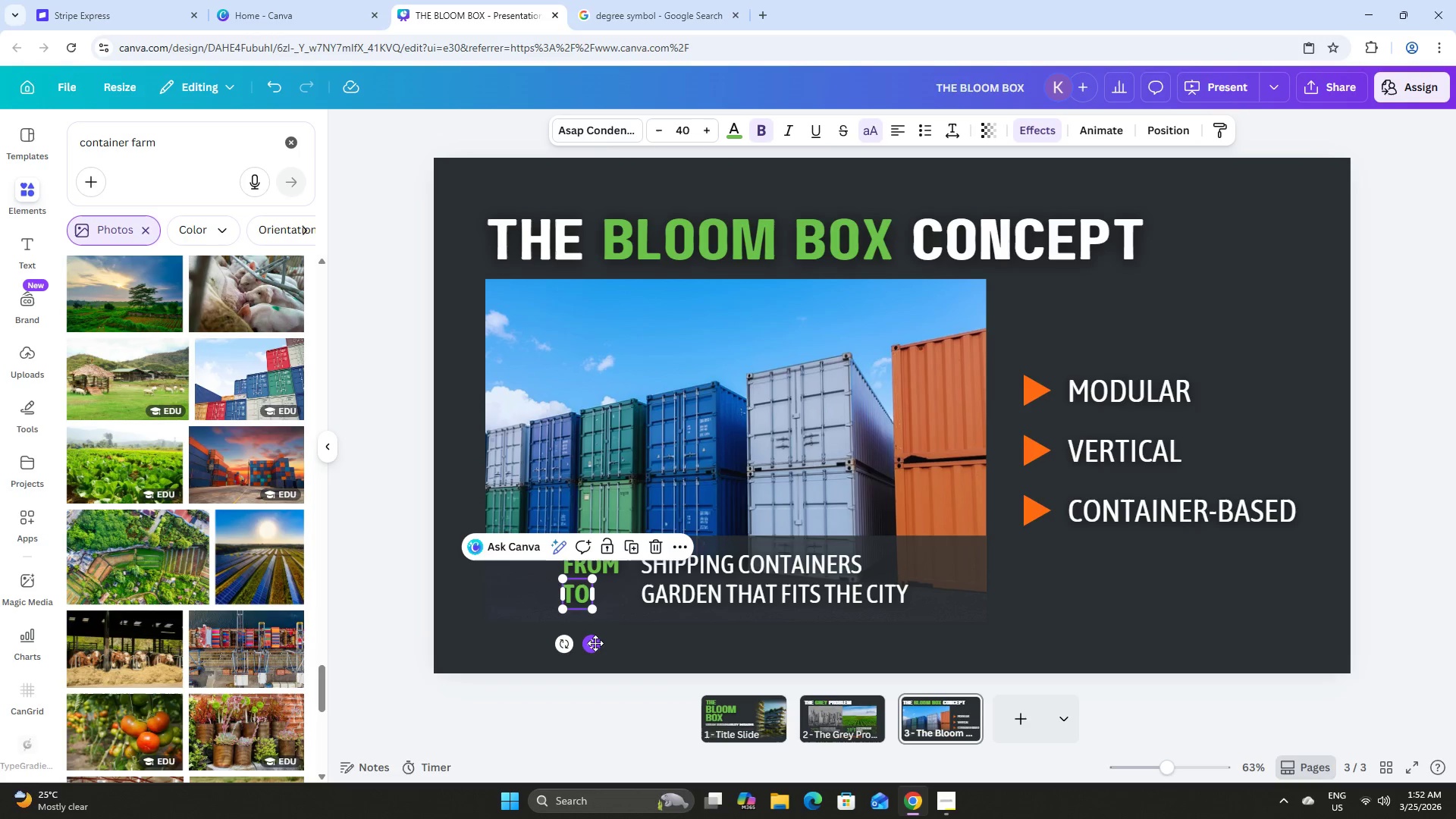 
left_click_drag(start_coordinate=[595, 644], to_coordinate=[609, 645])
 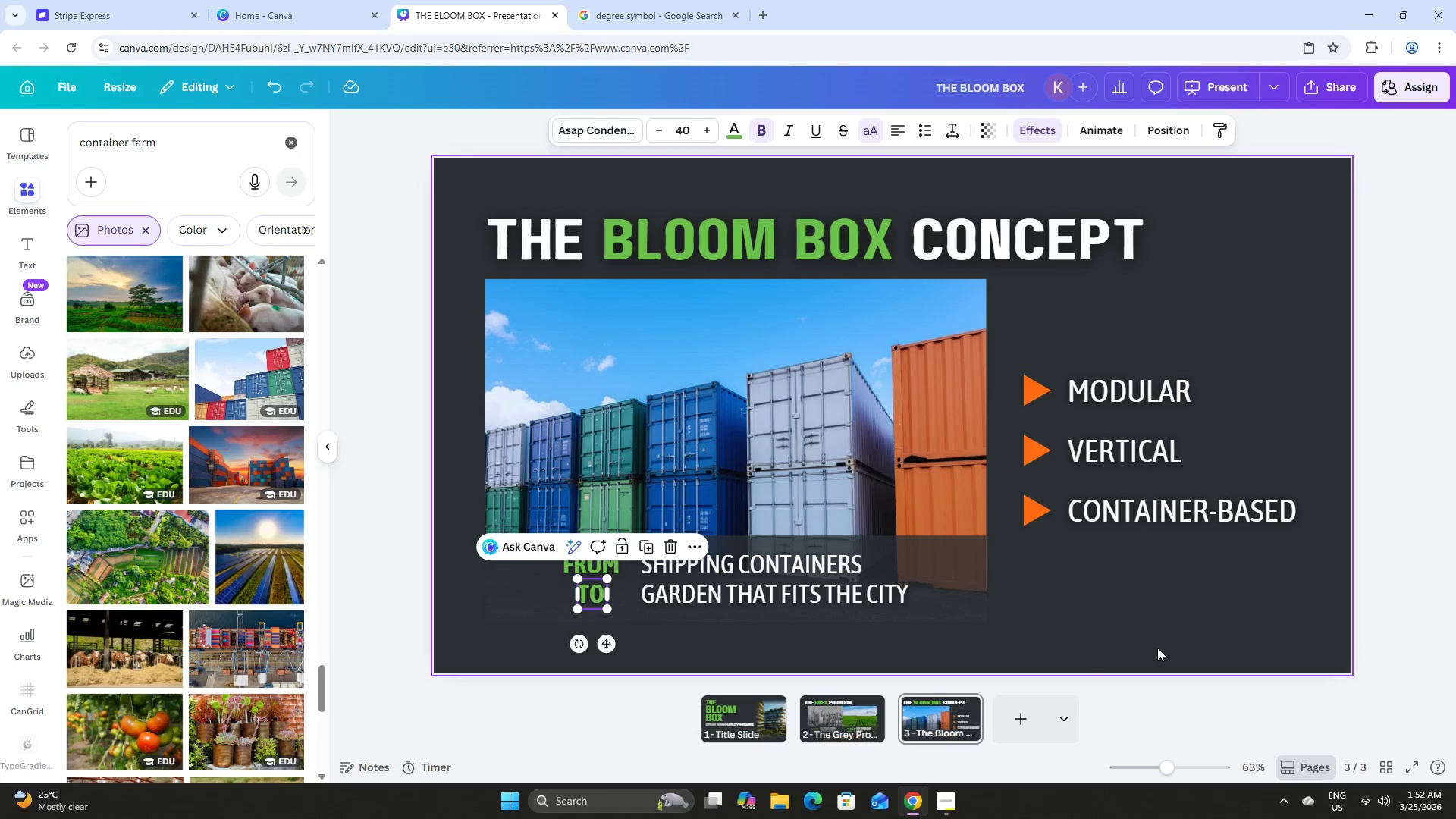 
left_click([1157, 648])
 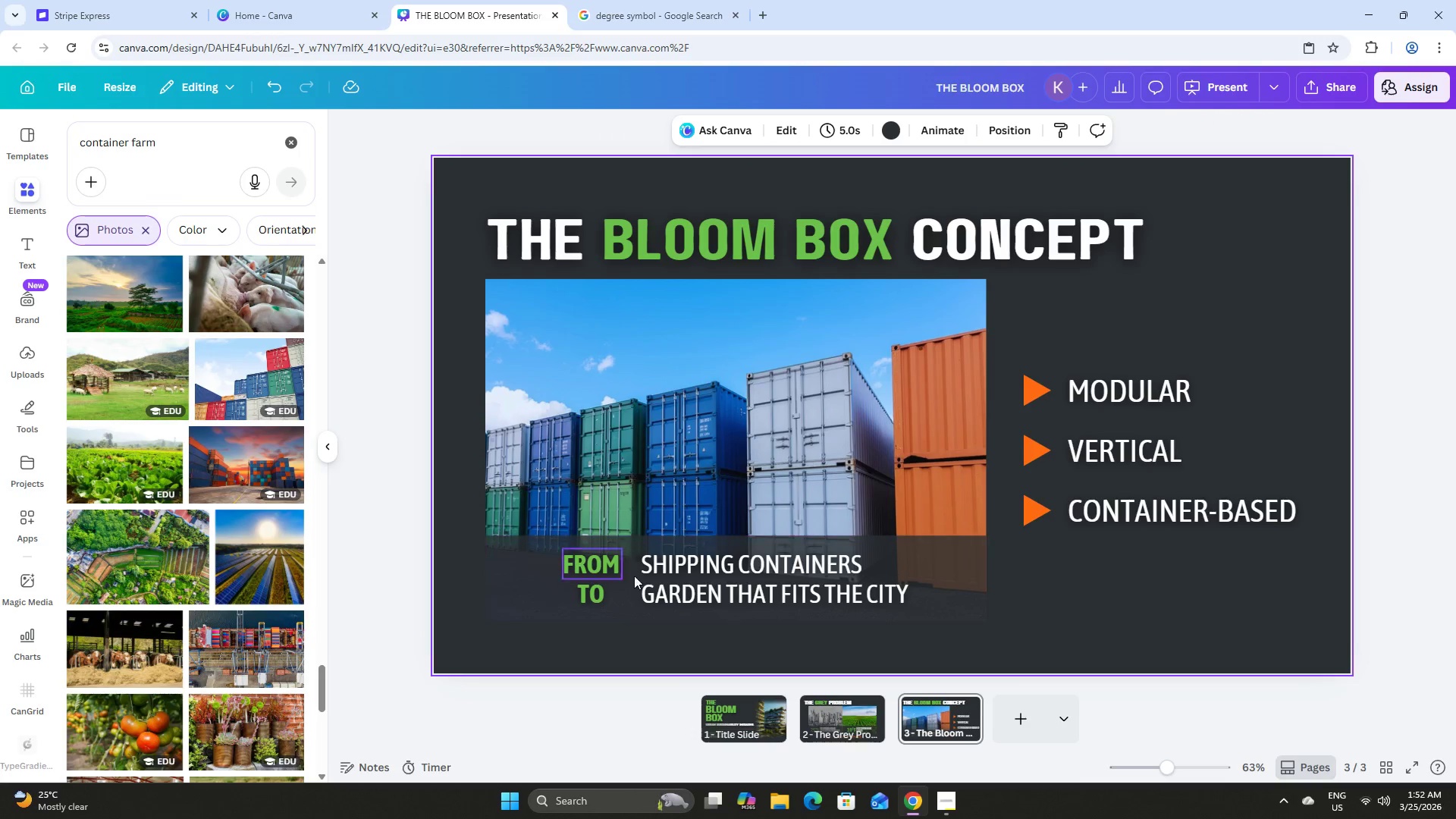 
wait(7.39)
 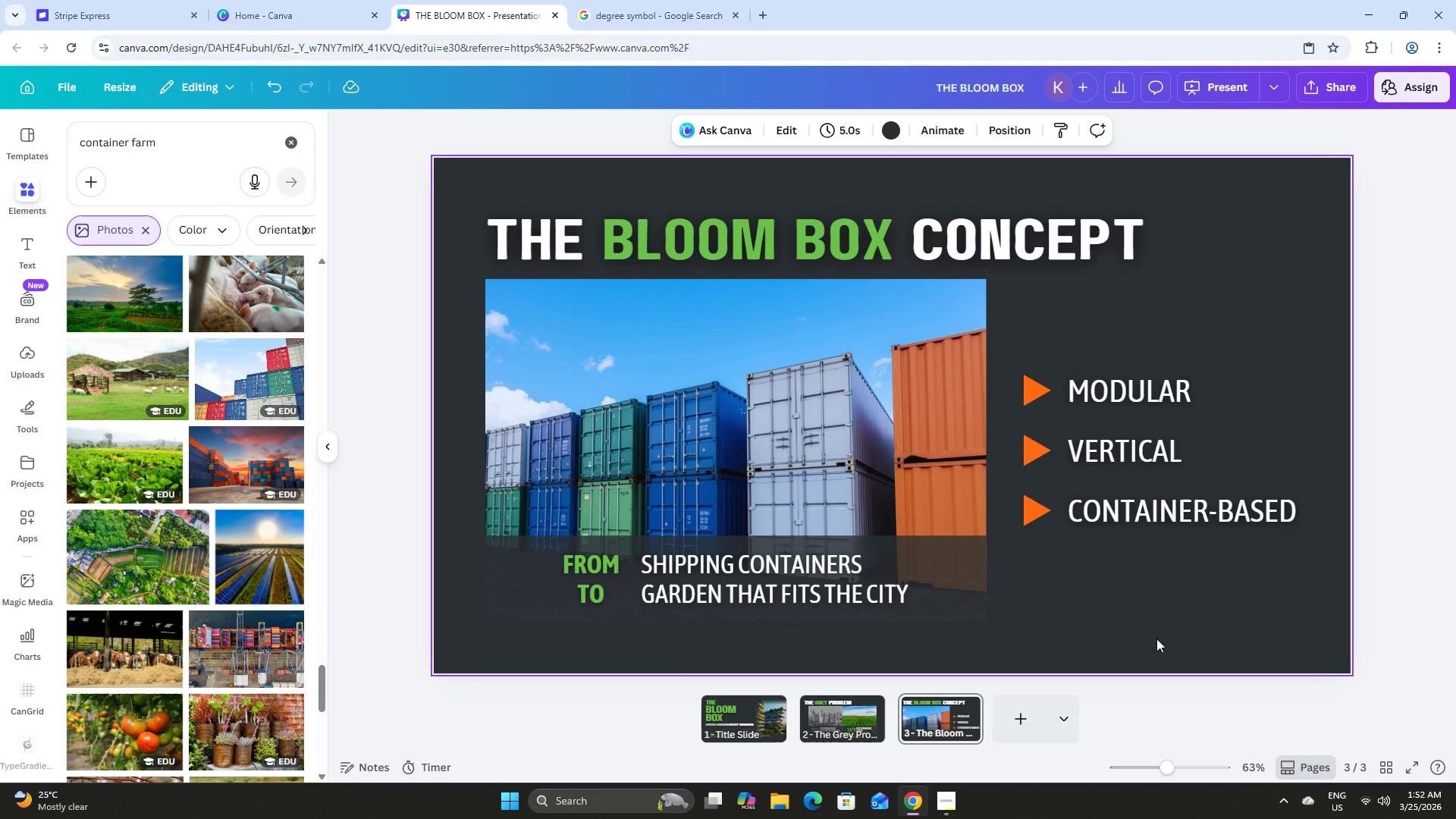 
left_click([1034, 595])
 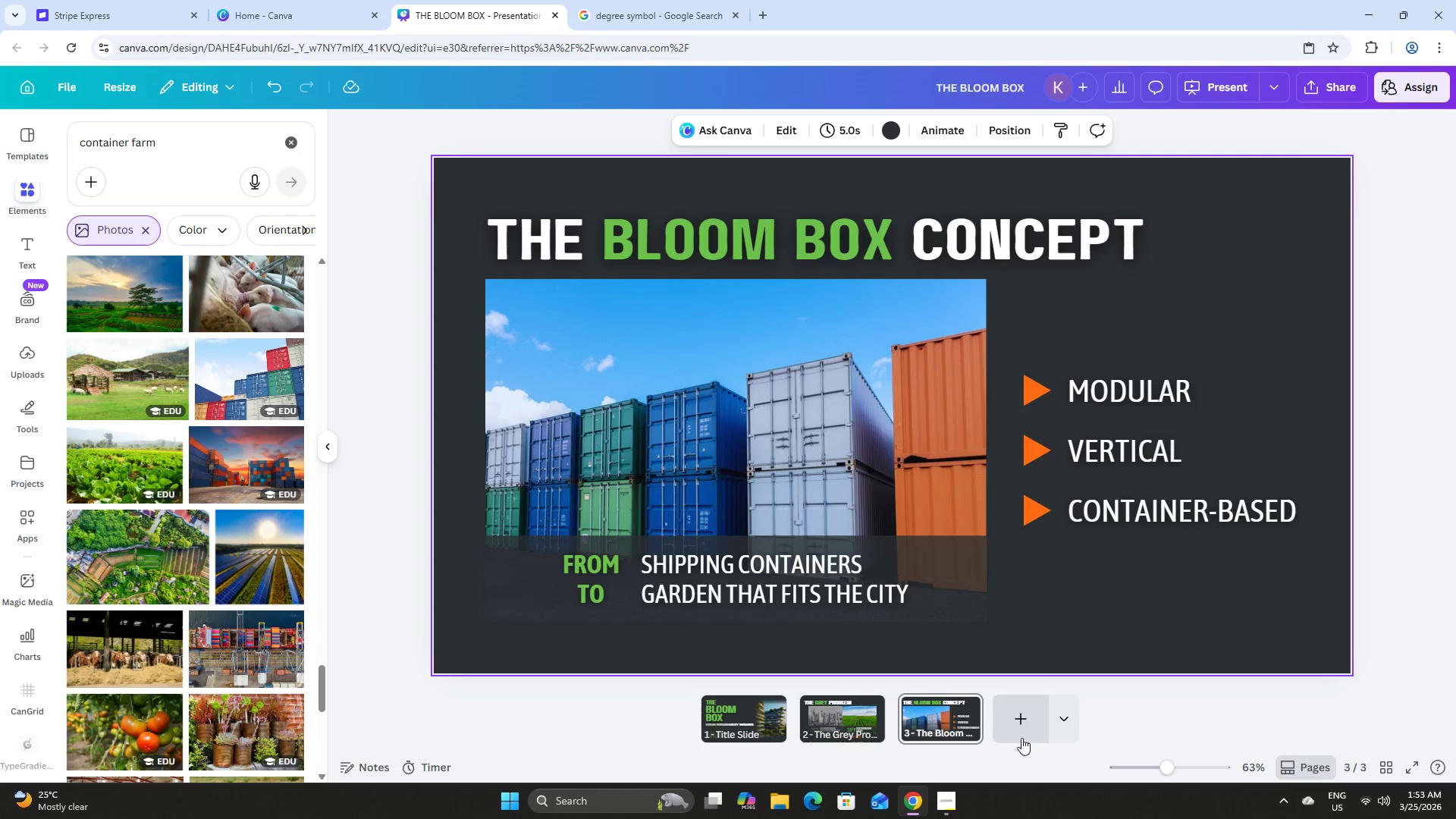 
wait(5.25)
 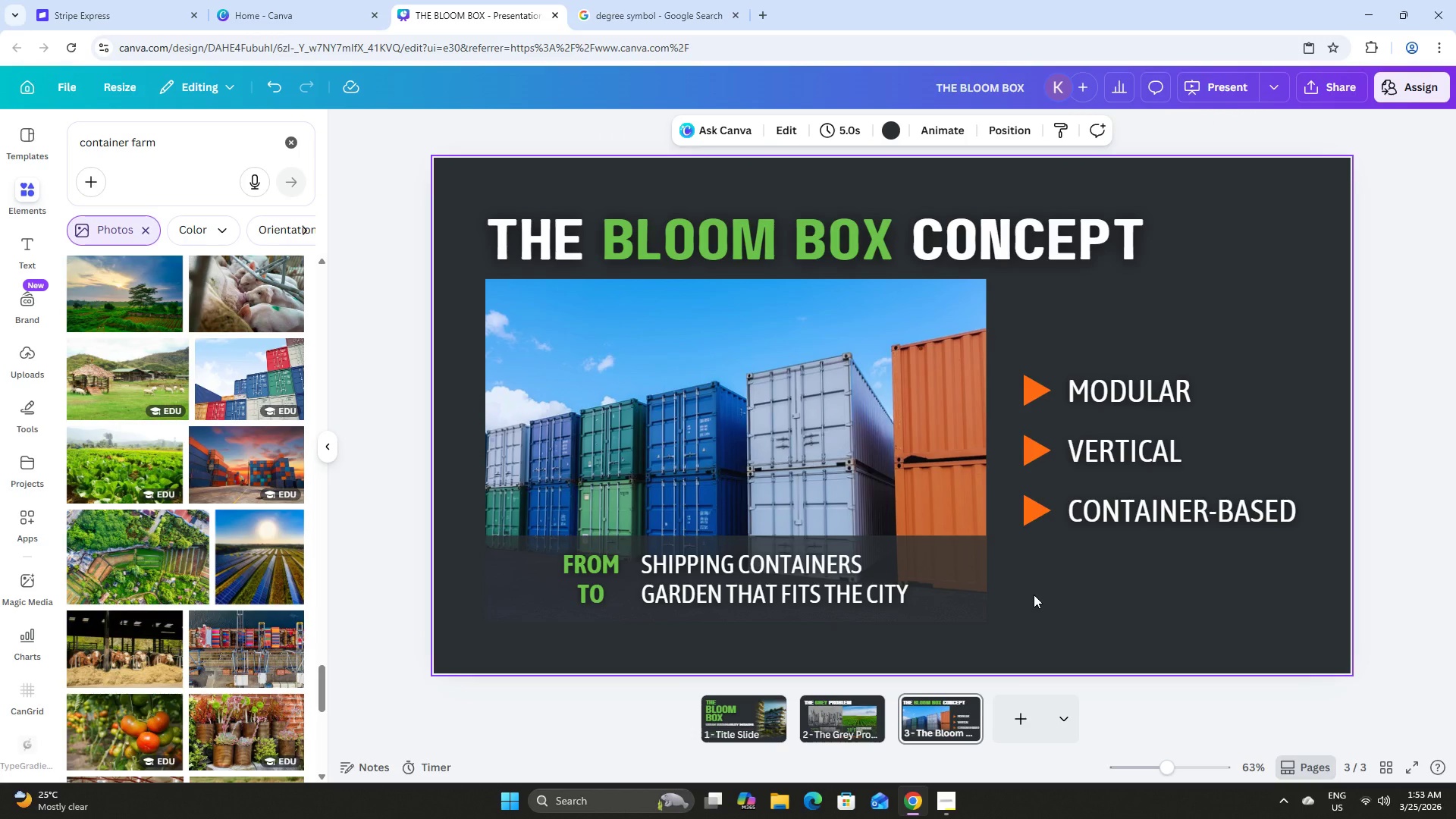 
left_click([1095, 601])
 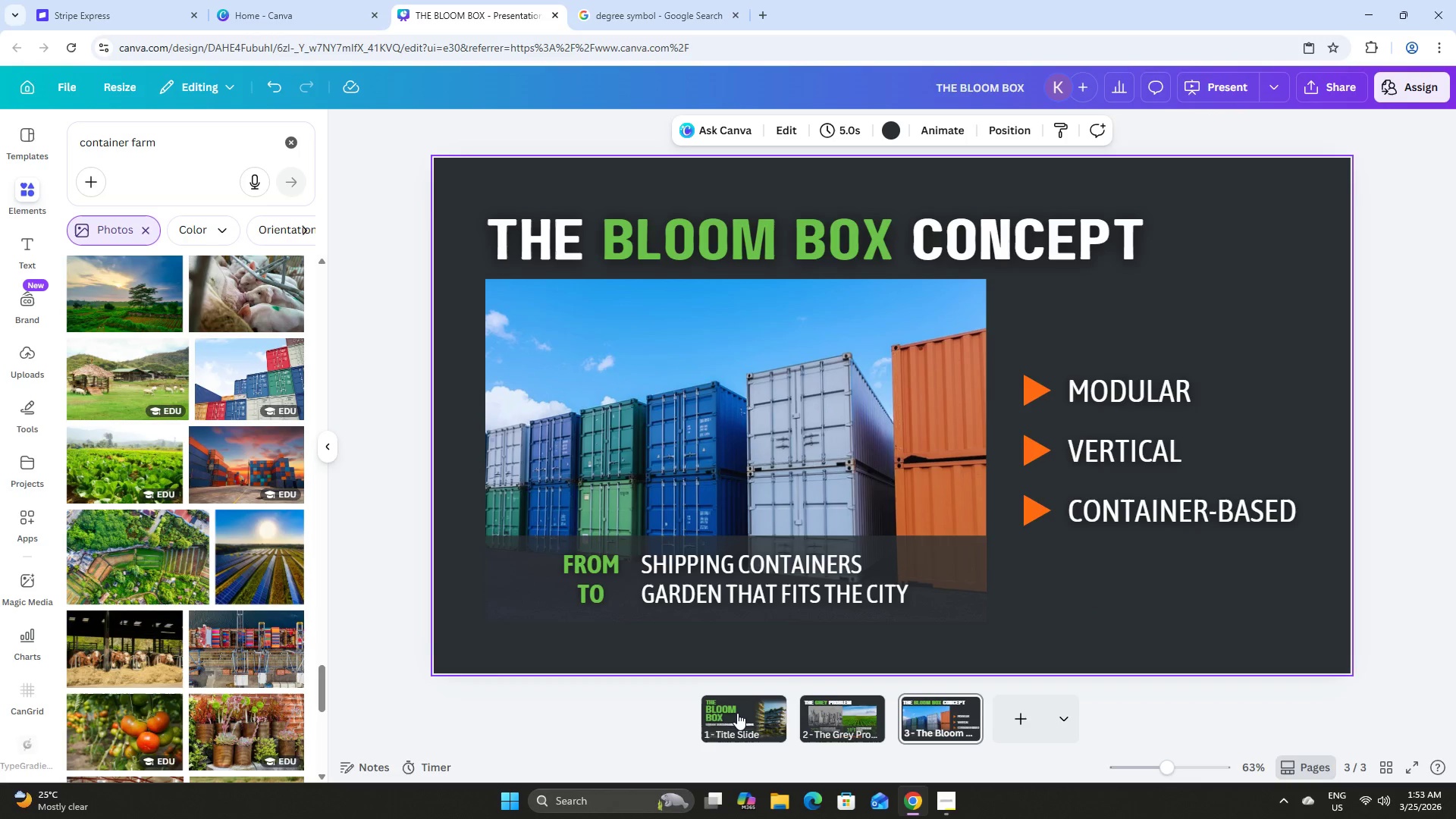 
double_click([836, 716])
 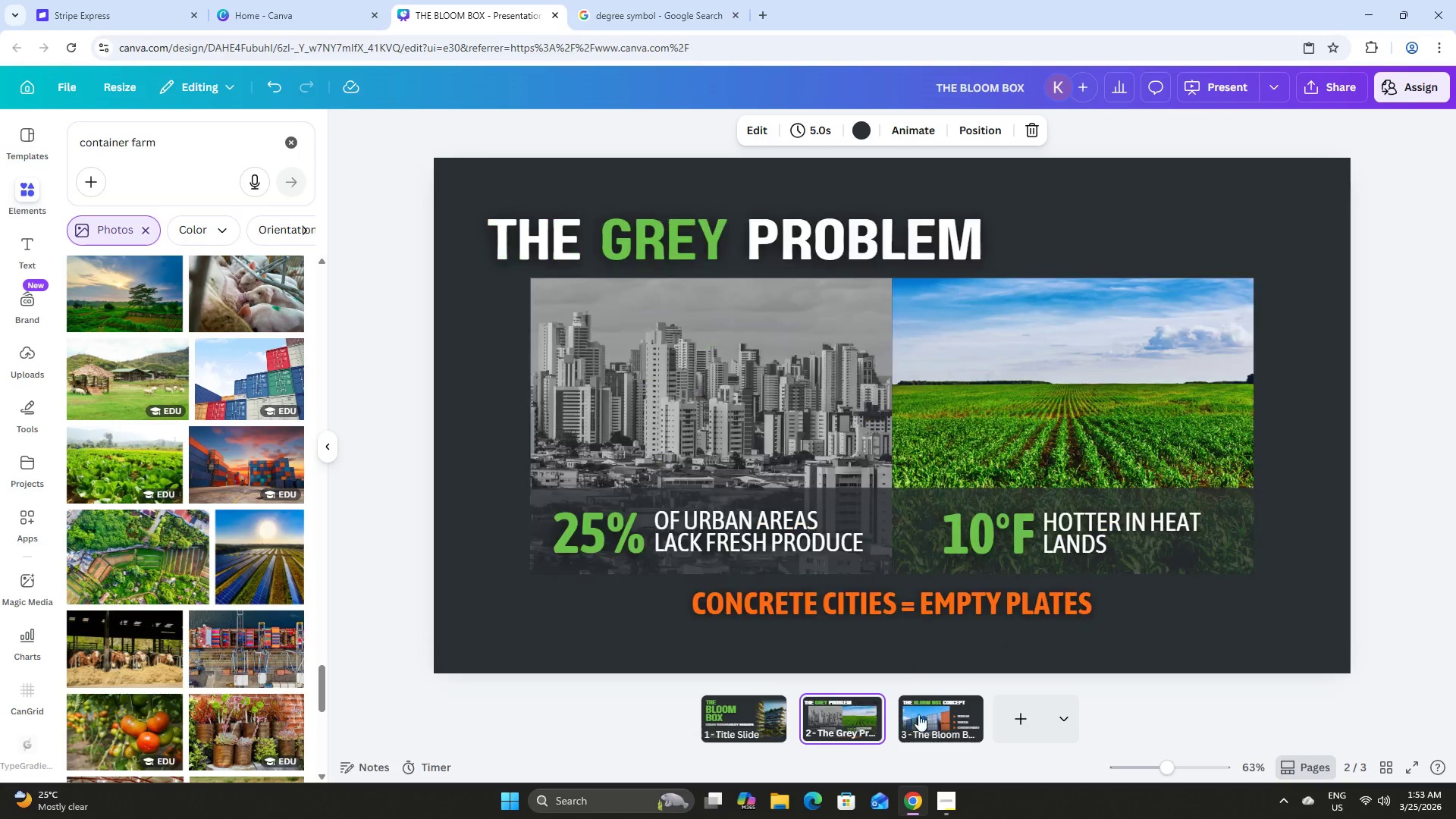 
triple_click([943, 714])
 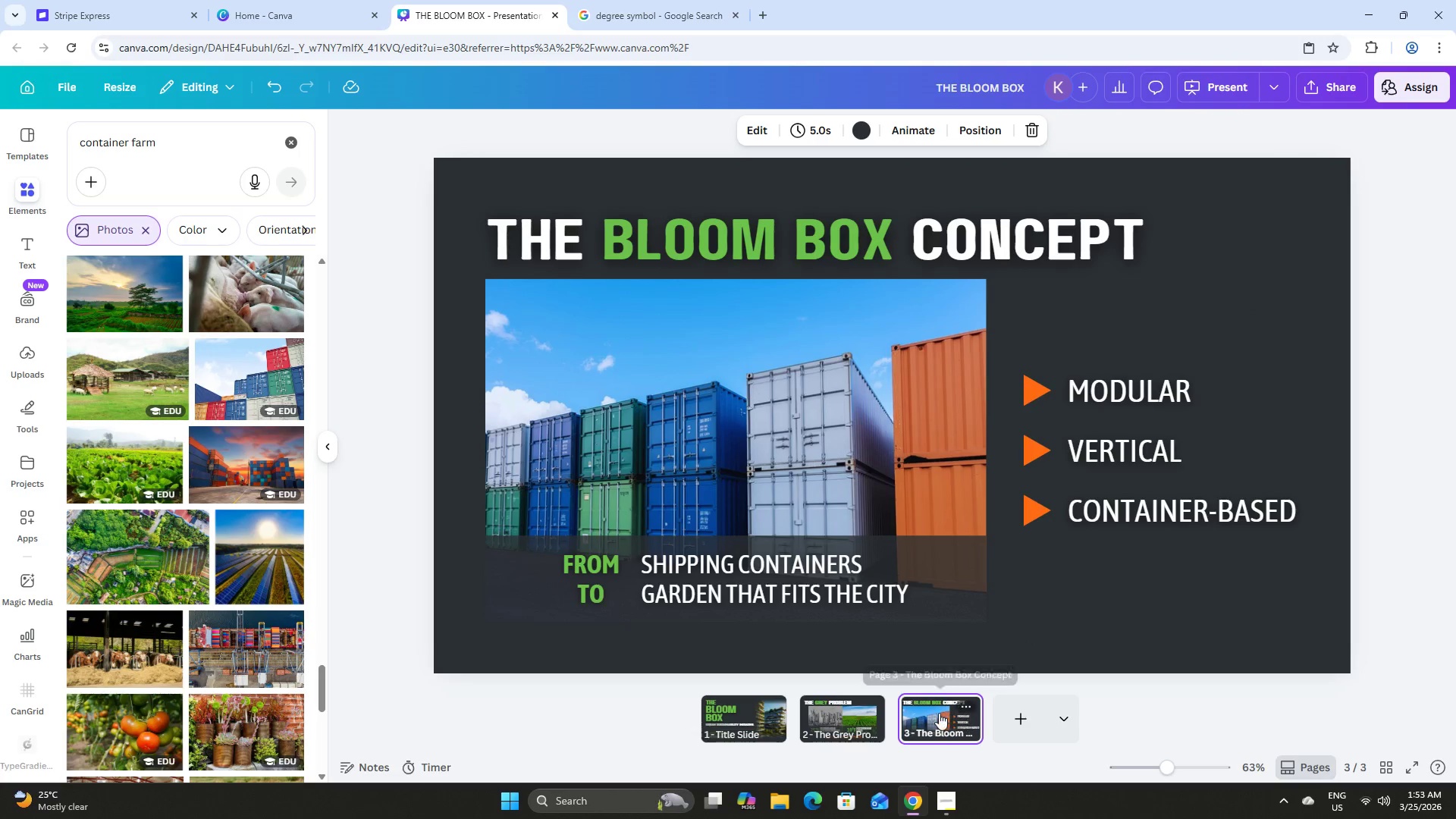 
scroll: coordinate [948, 680], scroll_direction: up, amount: 3.0
 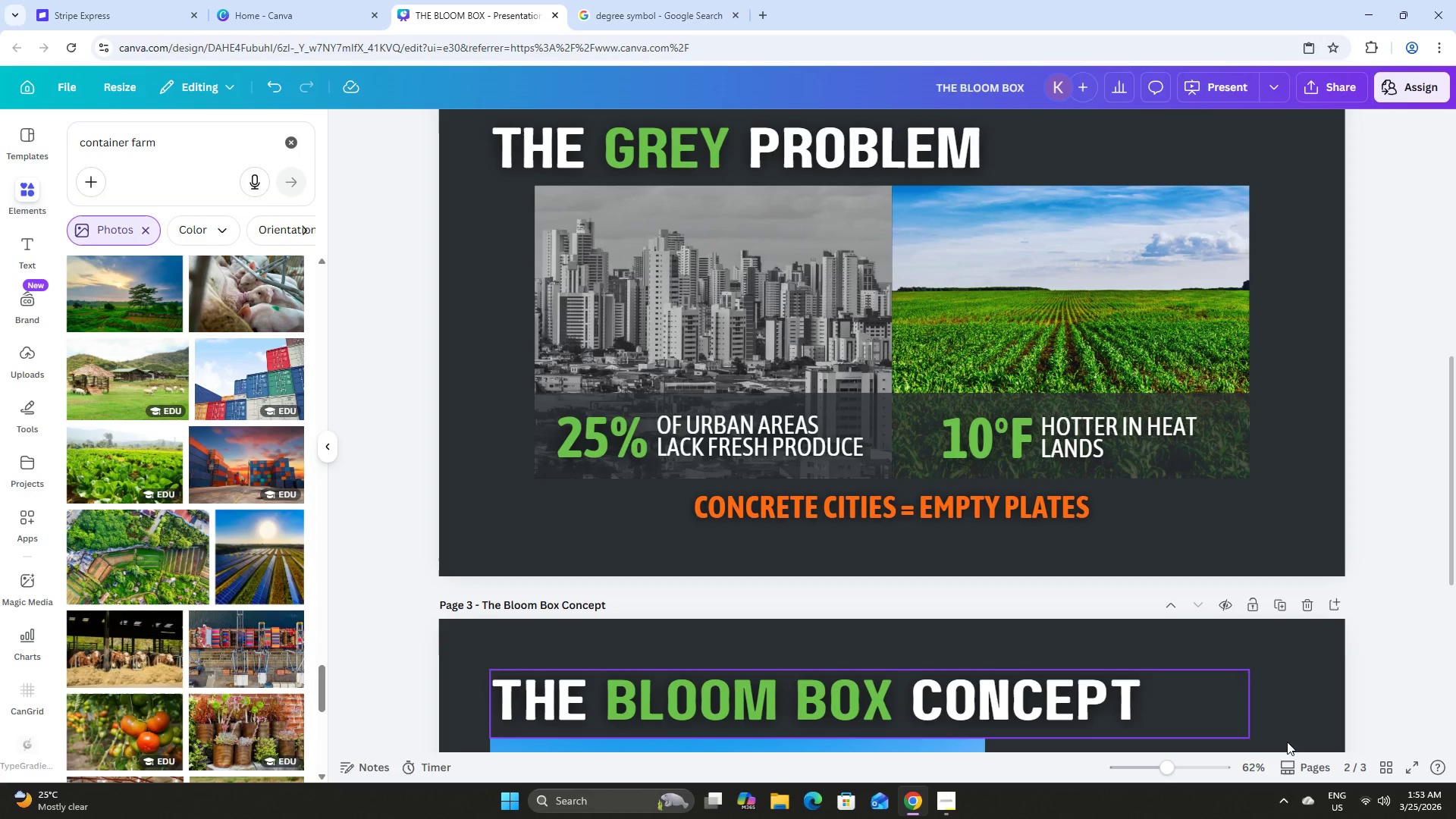 
scroll: coordinate [960, 563], scroll_direction: down, amount: 11.0
 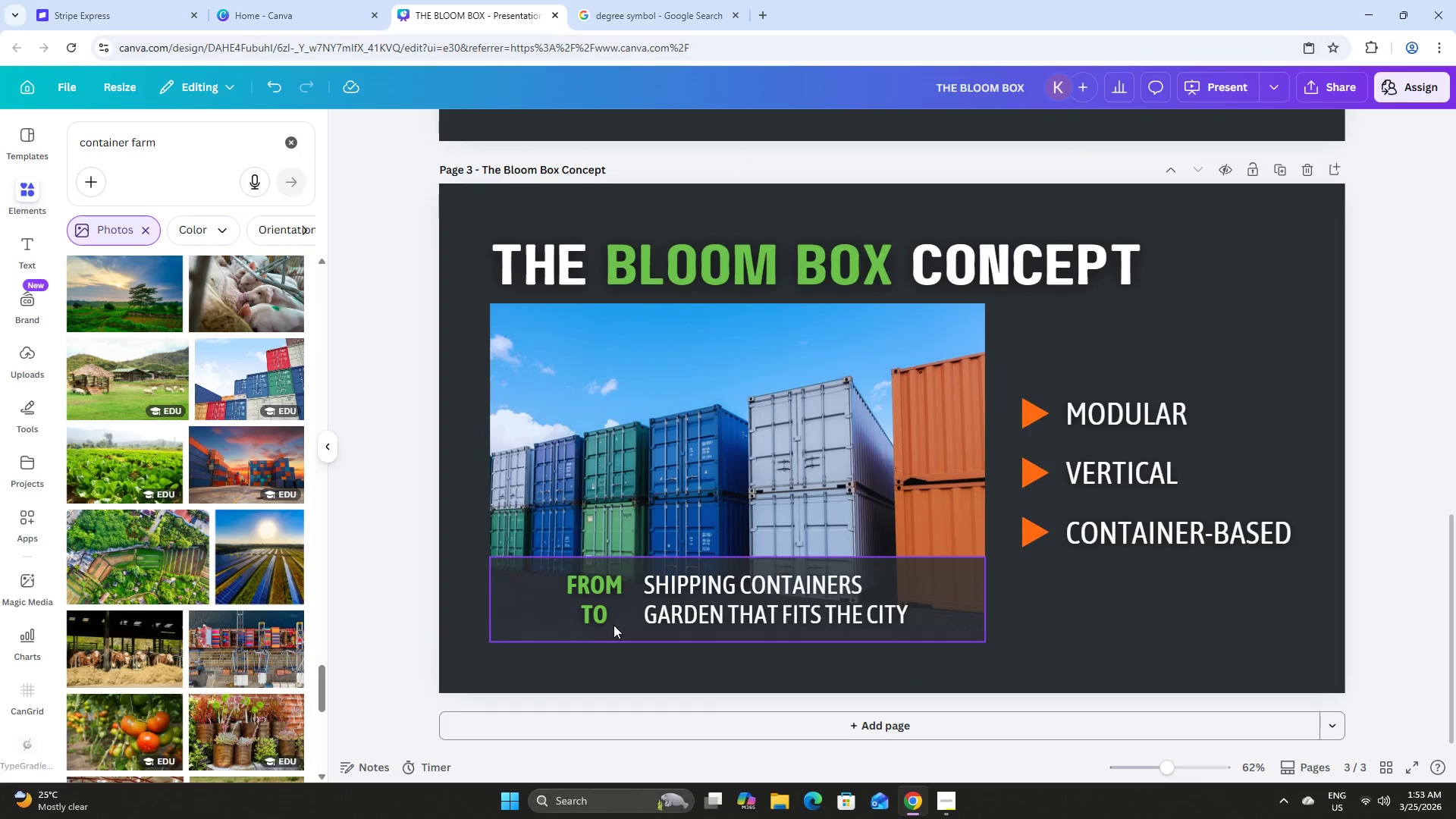 
left_click([1041, 610])
 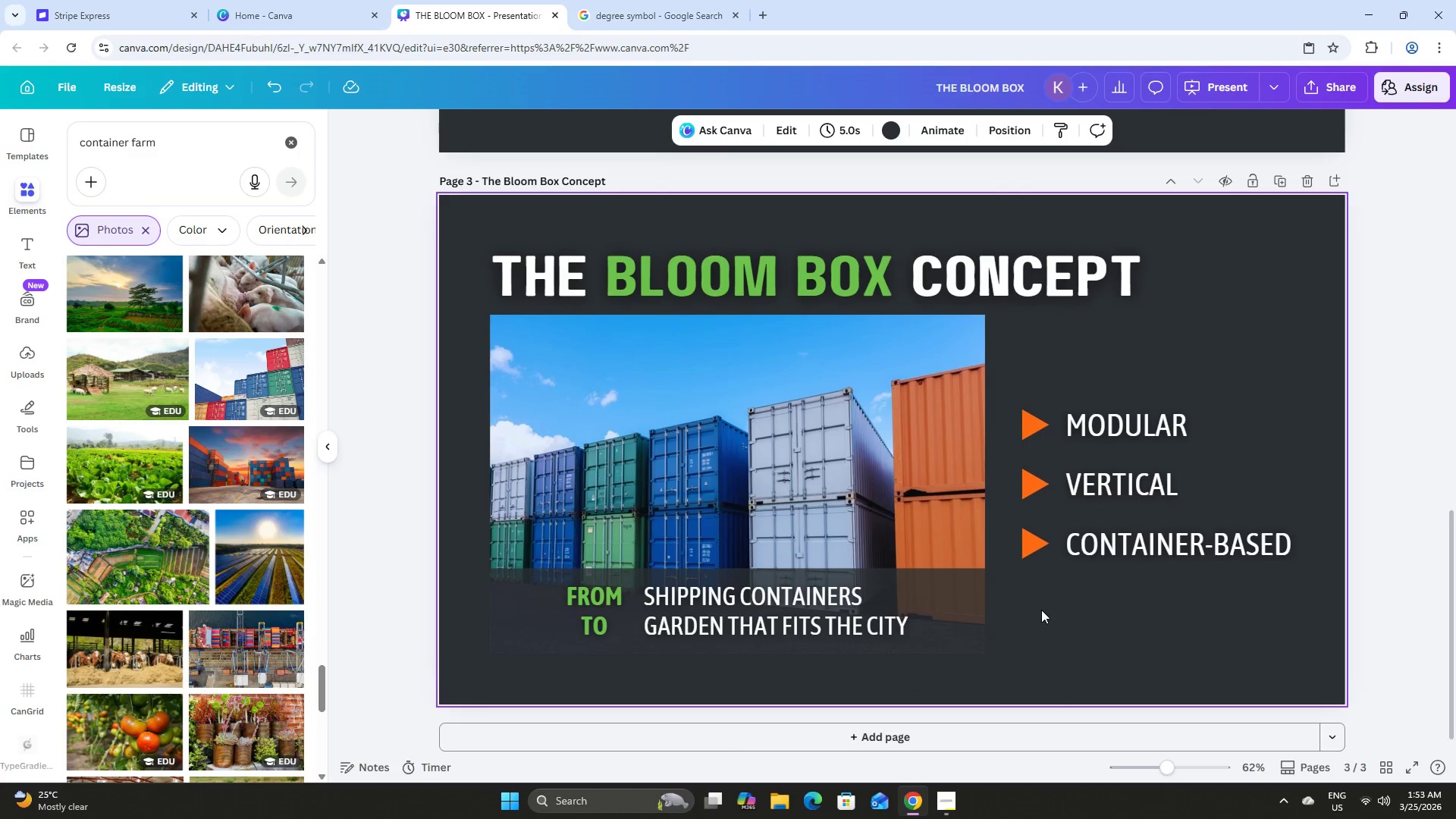 
scroll: coordinate [1041, 610], scroll_direction: up, amount: 2.0
 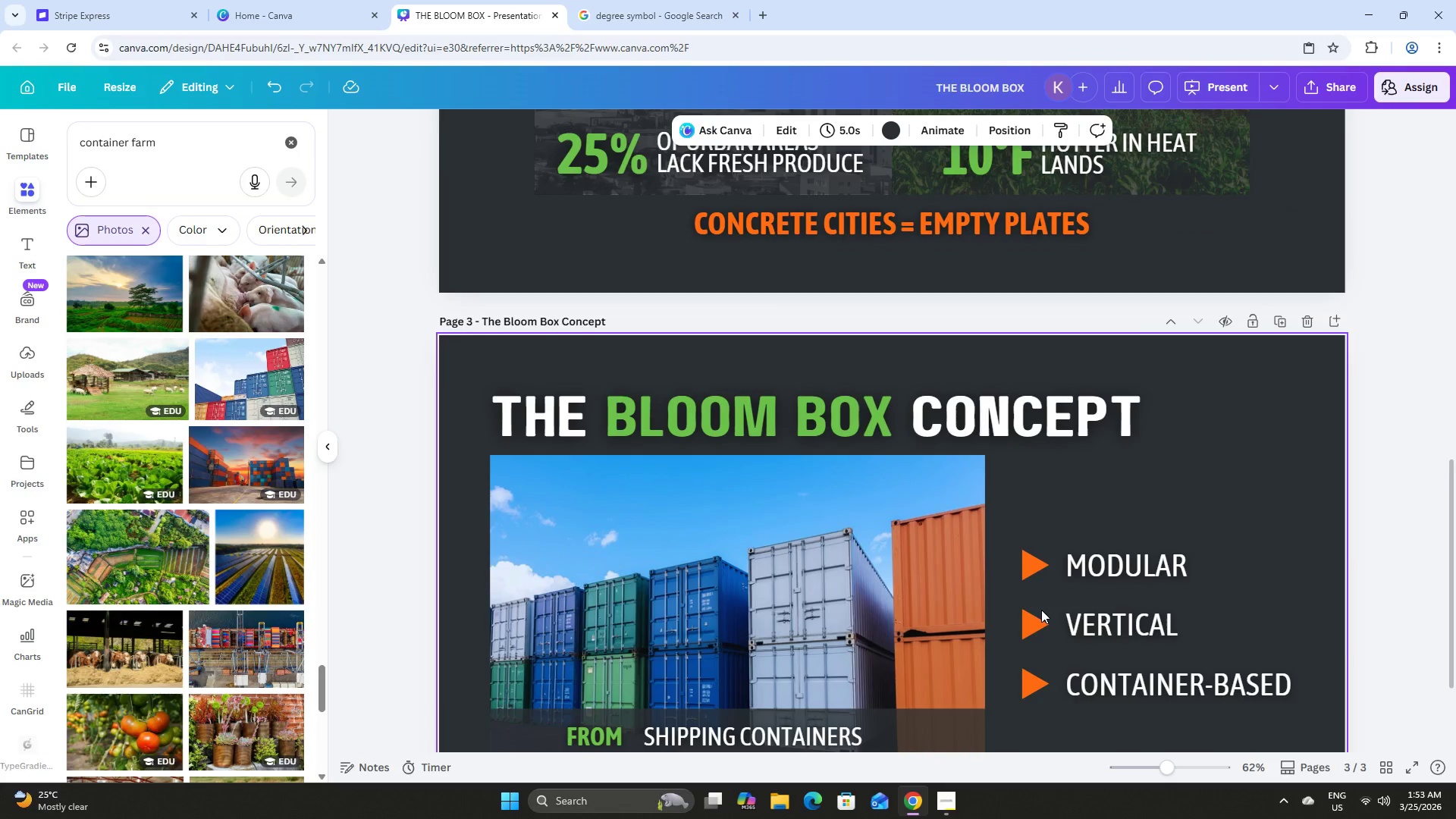 
scroll: coordinate [1041, 610], scroll_direction: down, amount: 4.0
 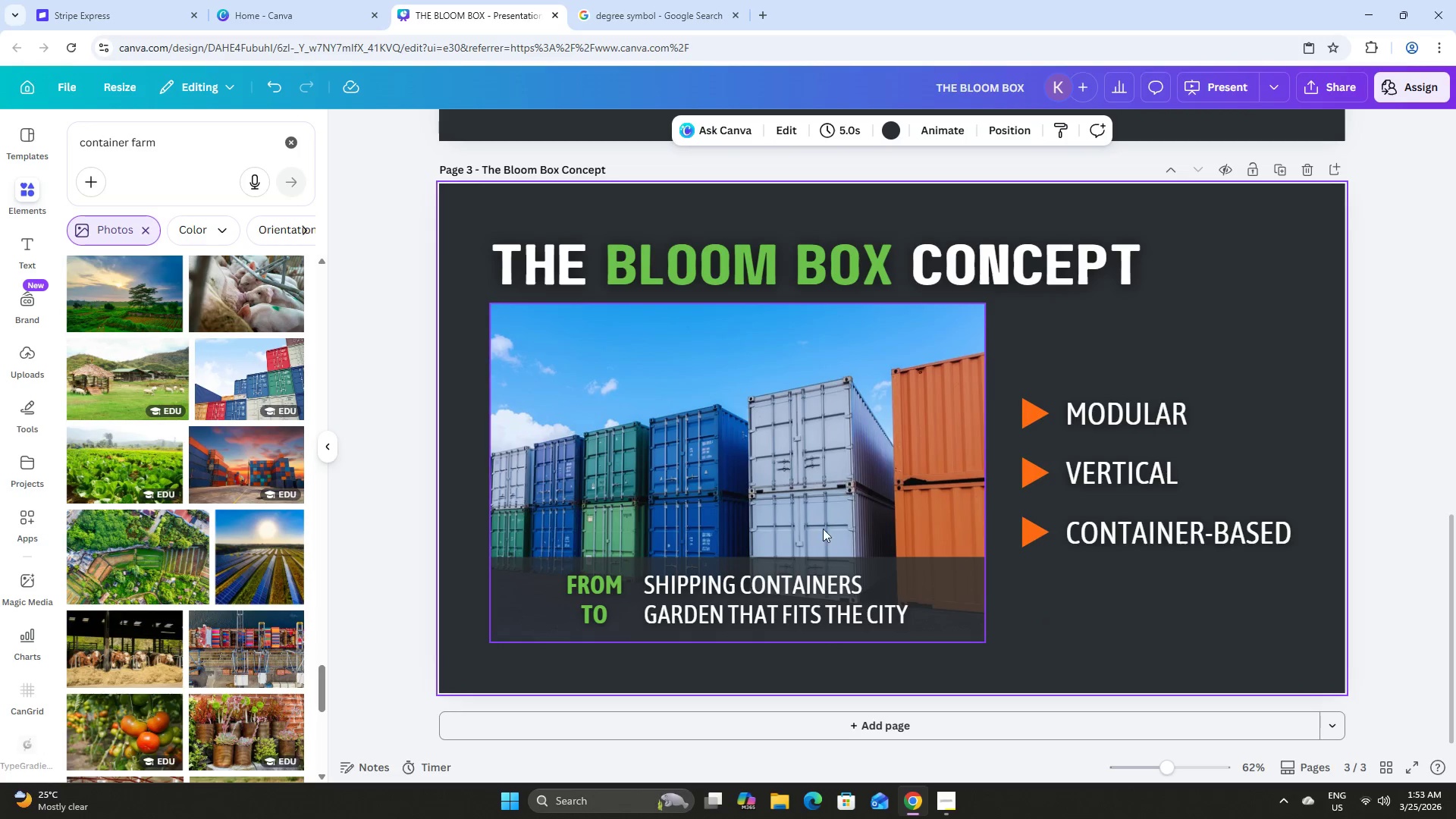 
left_click([821, 585])
 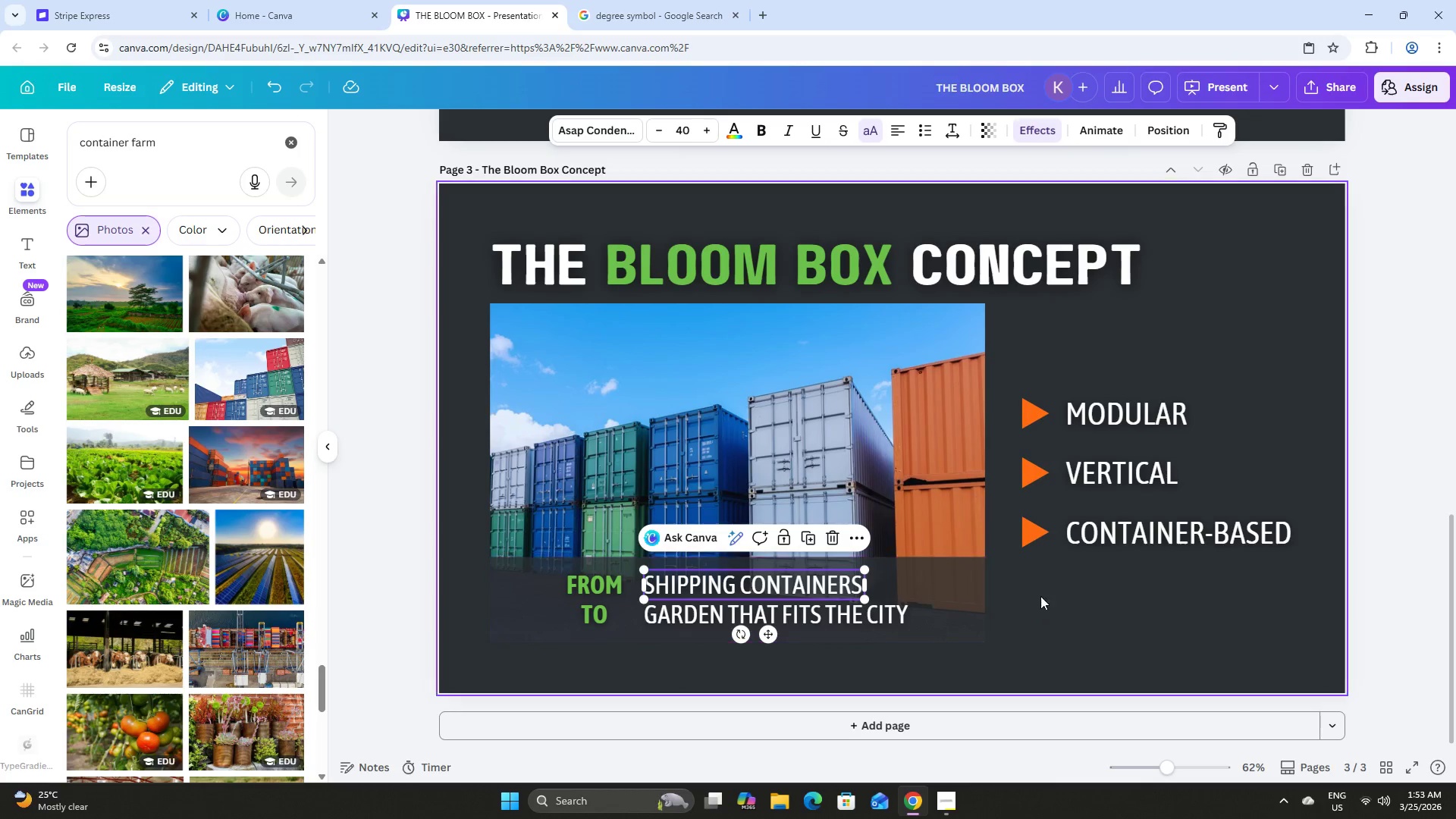 
left_click([1089, 601])
 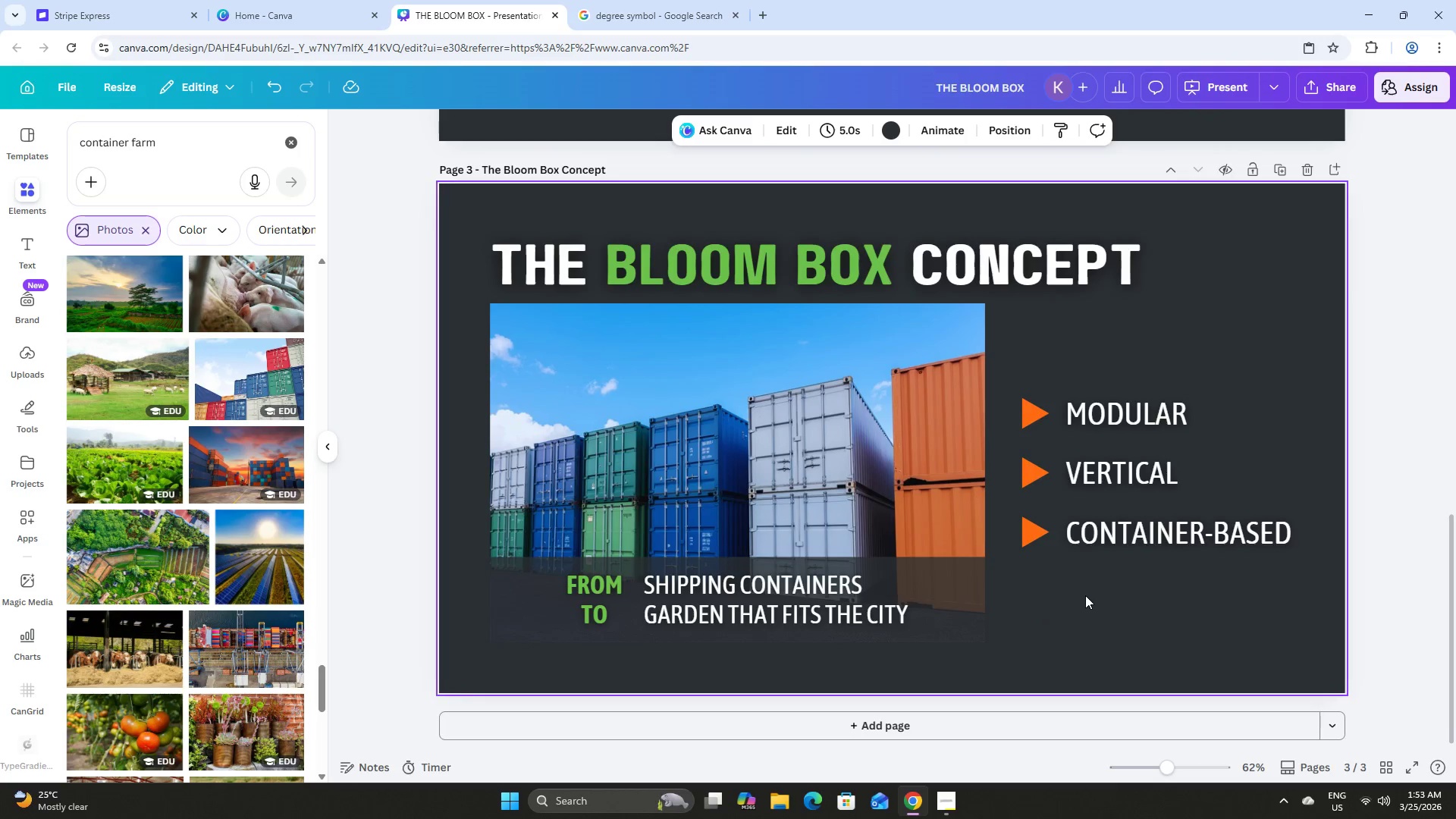 
scroll: coordinate [1085, 595], scroll_direction: up, amount: 3.0
 